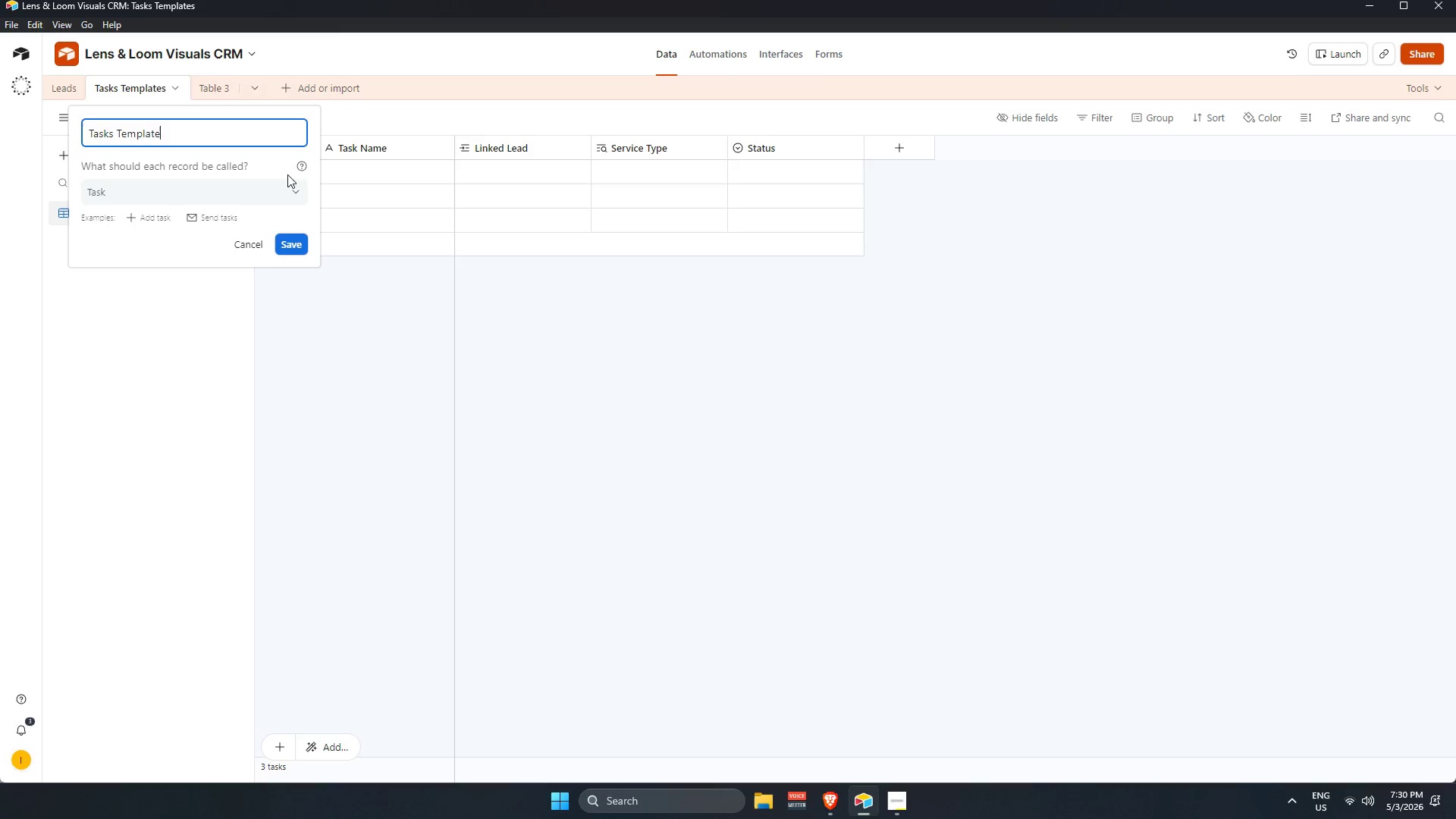 
key(Backspace)
 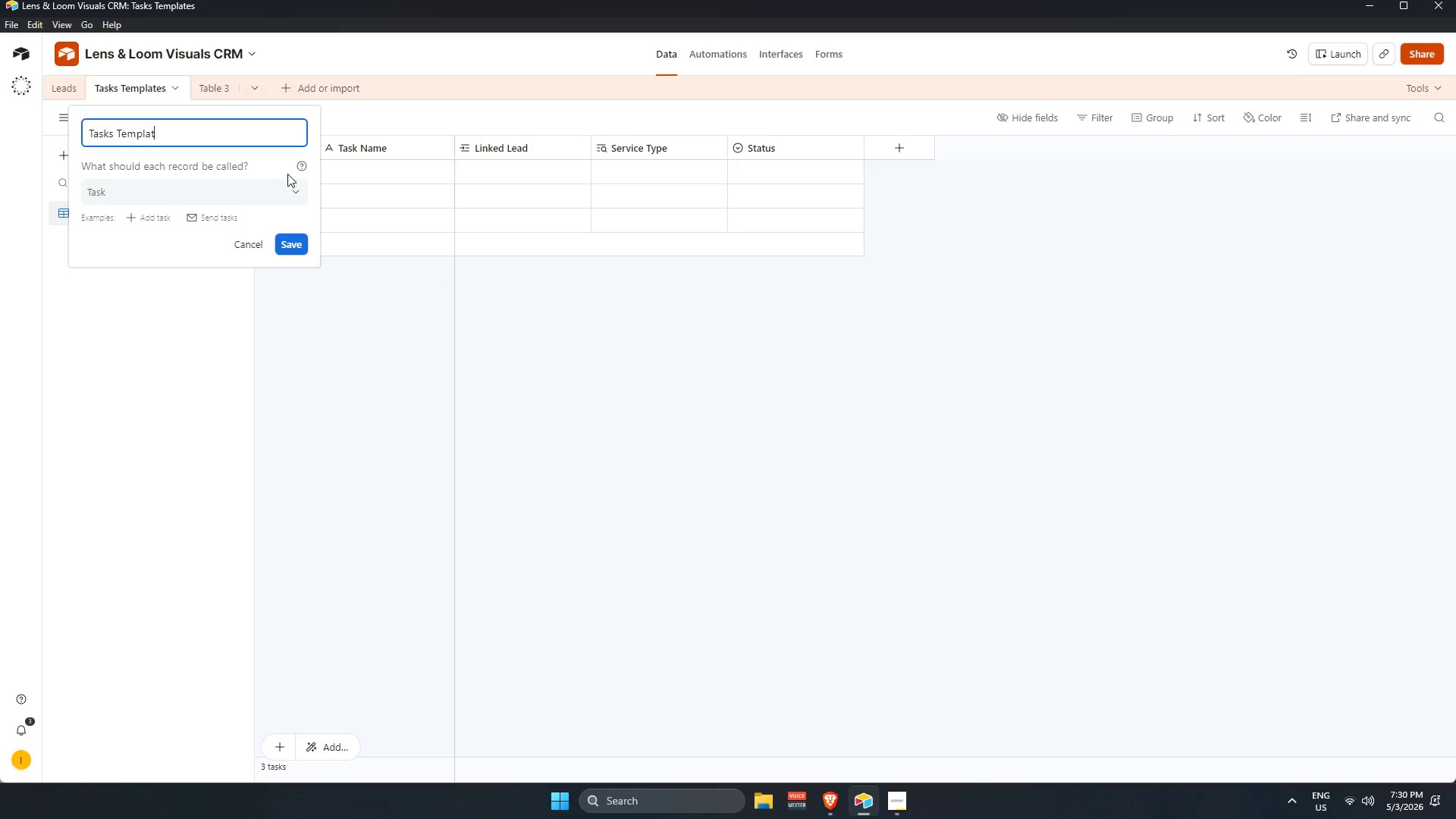 
key(Backspace)
 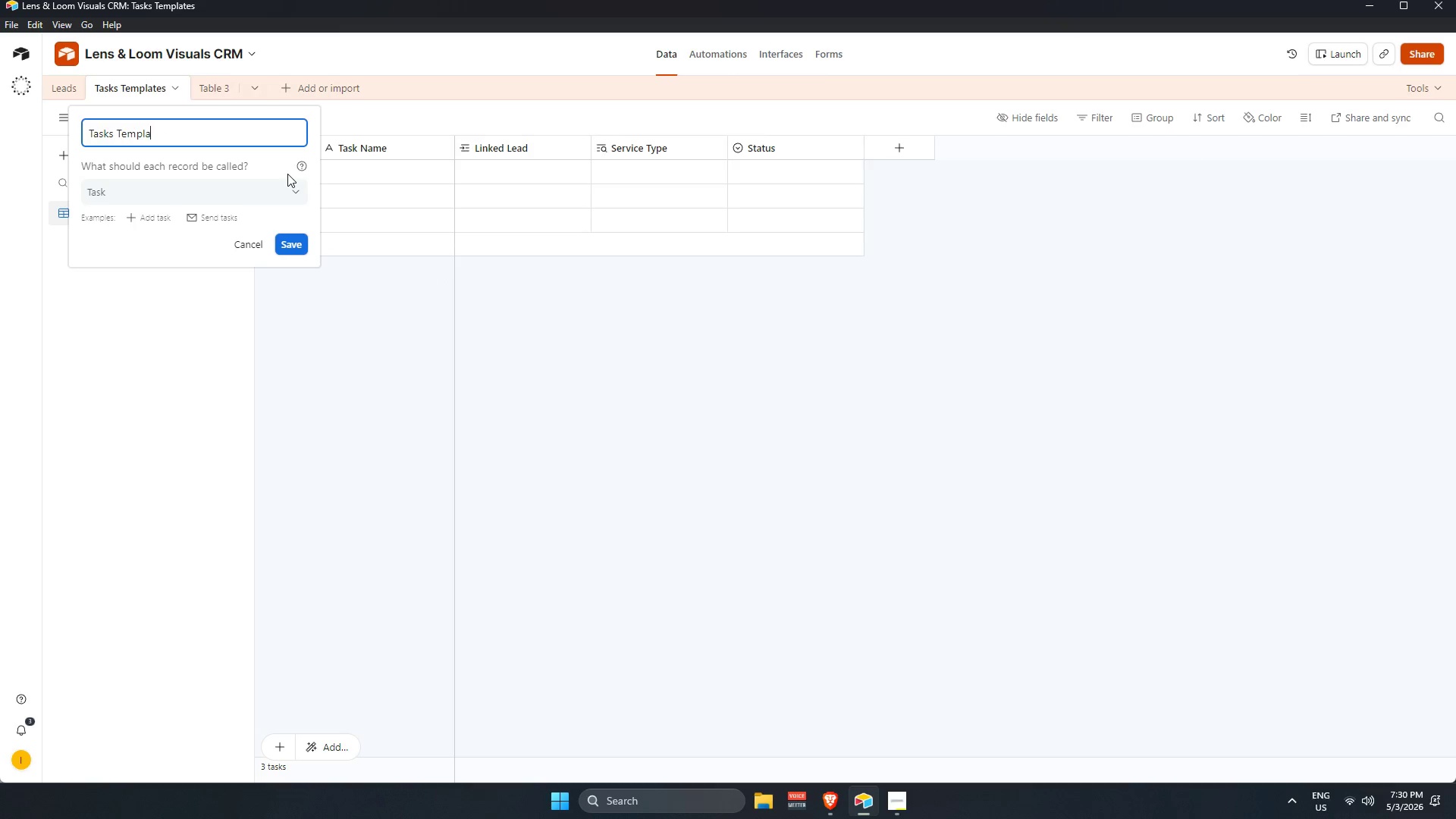 
key(Backspace)
 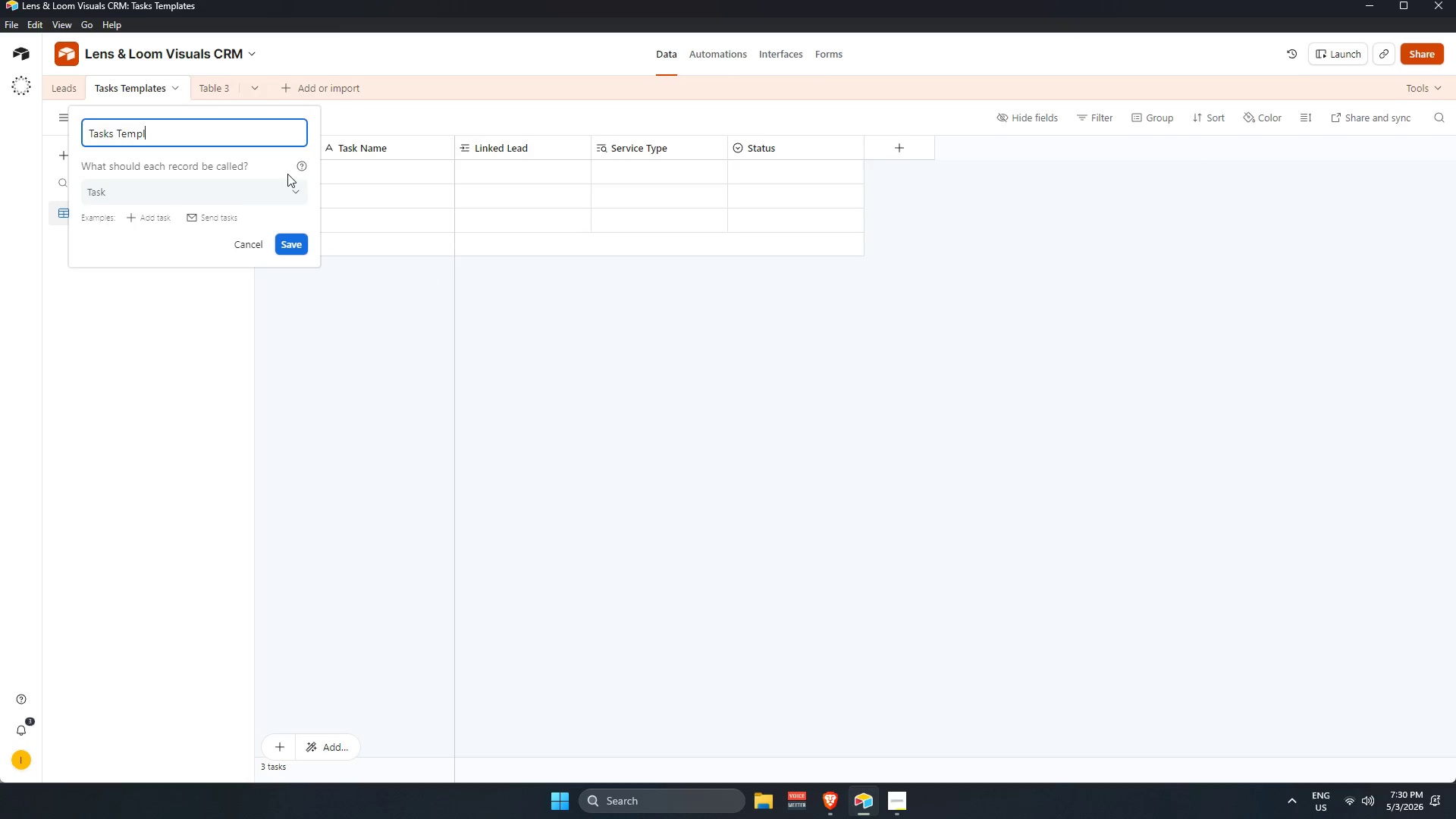 
key(Backspace)
 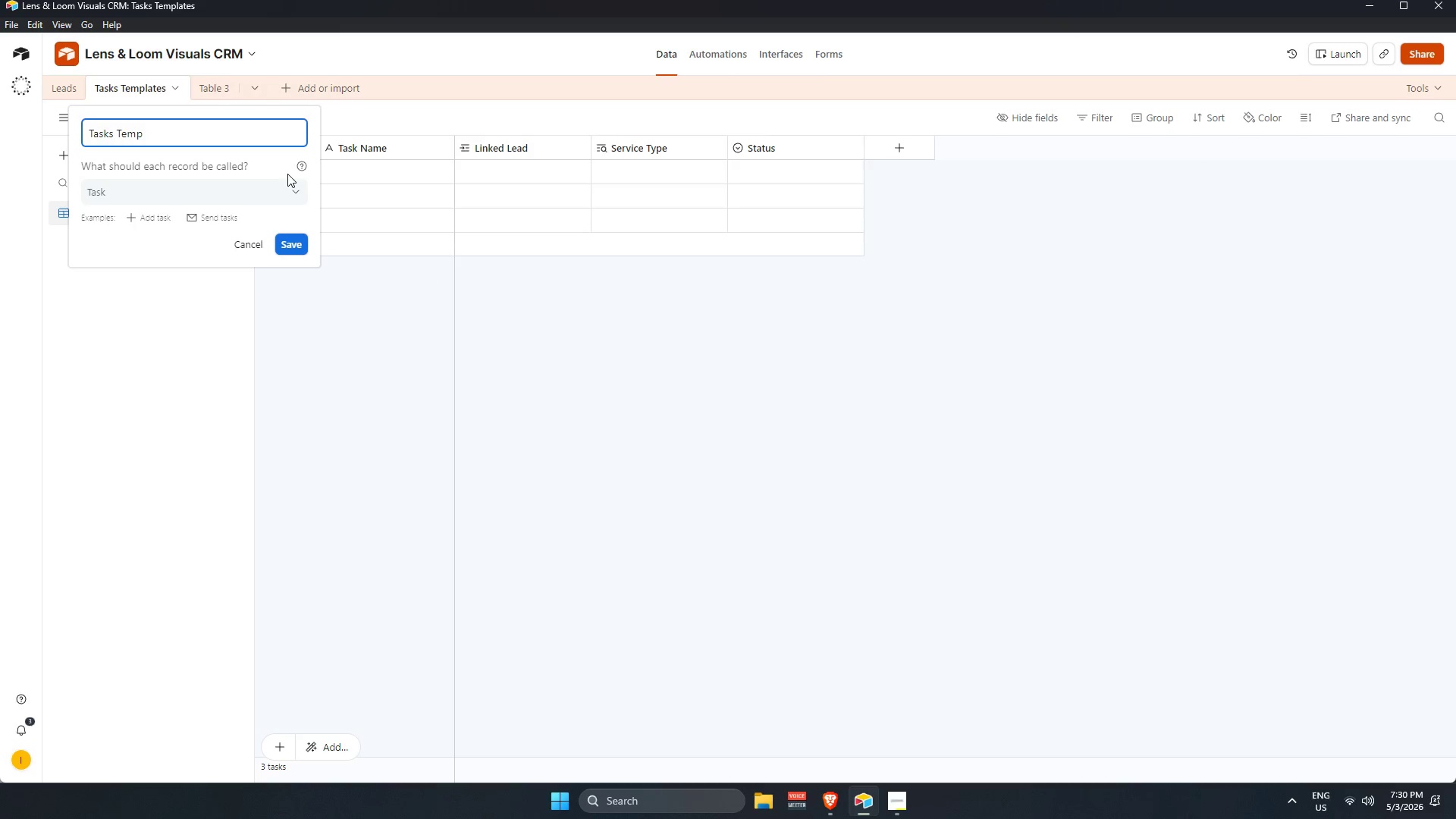 
key(Backspace)
 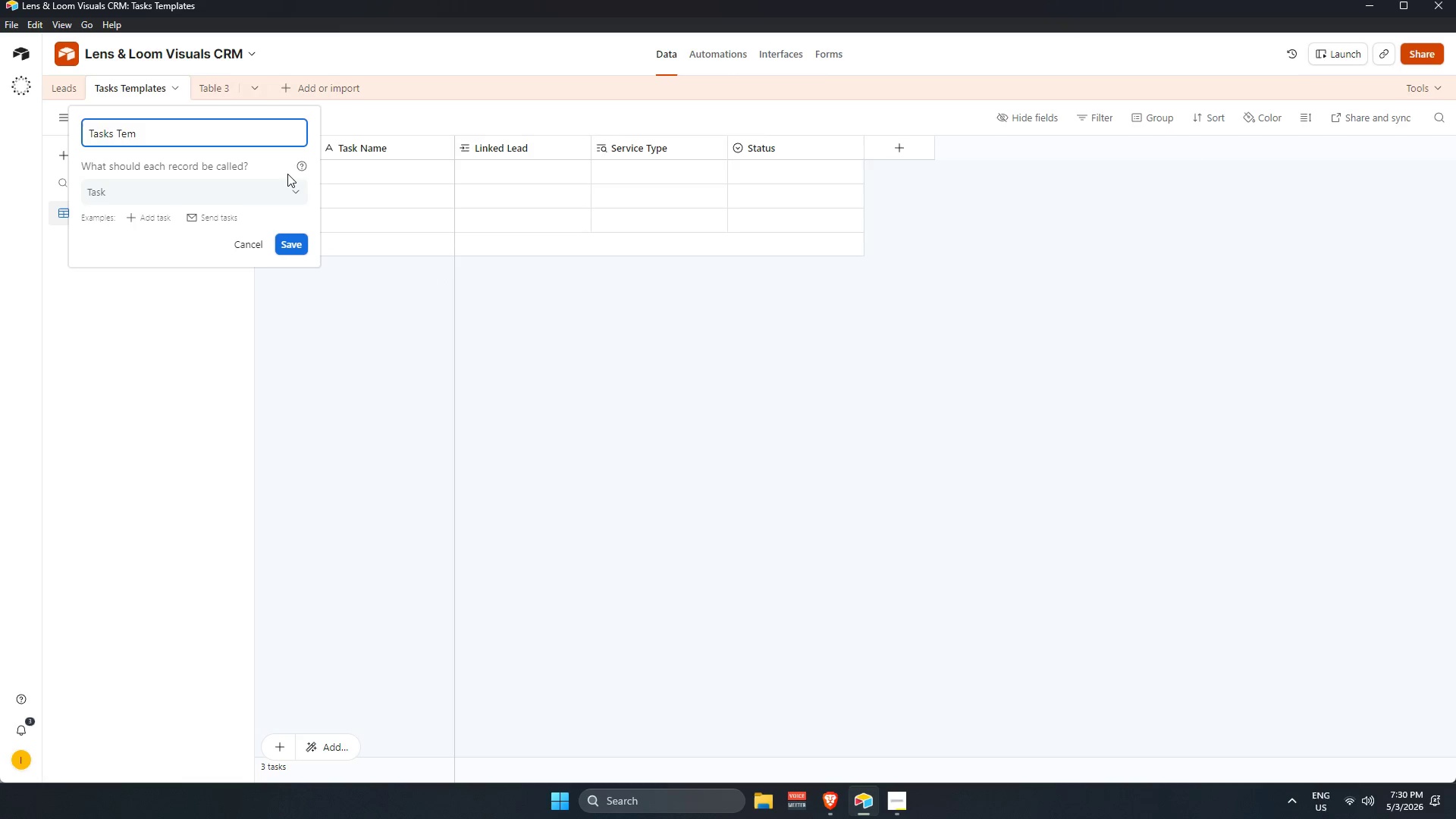 
key(Backspace)
 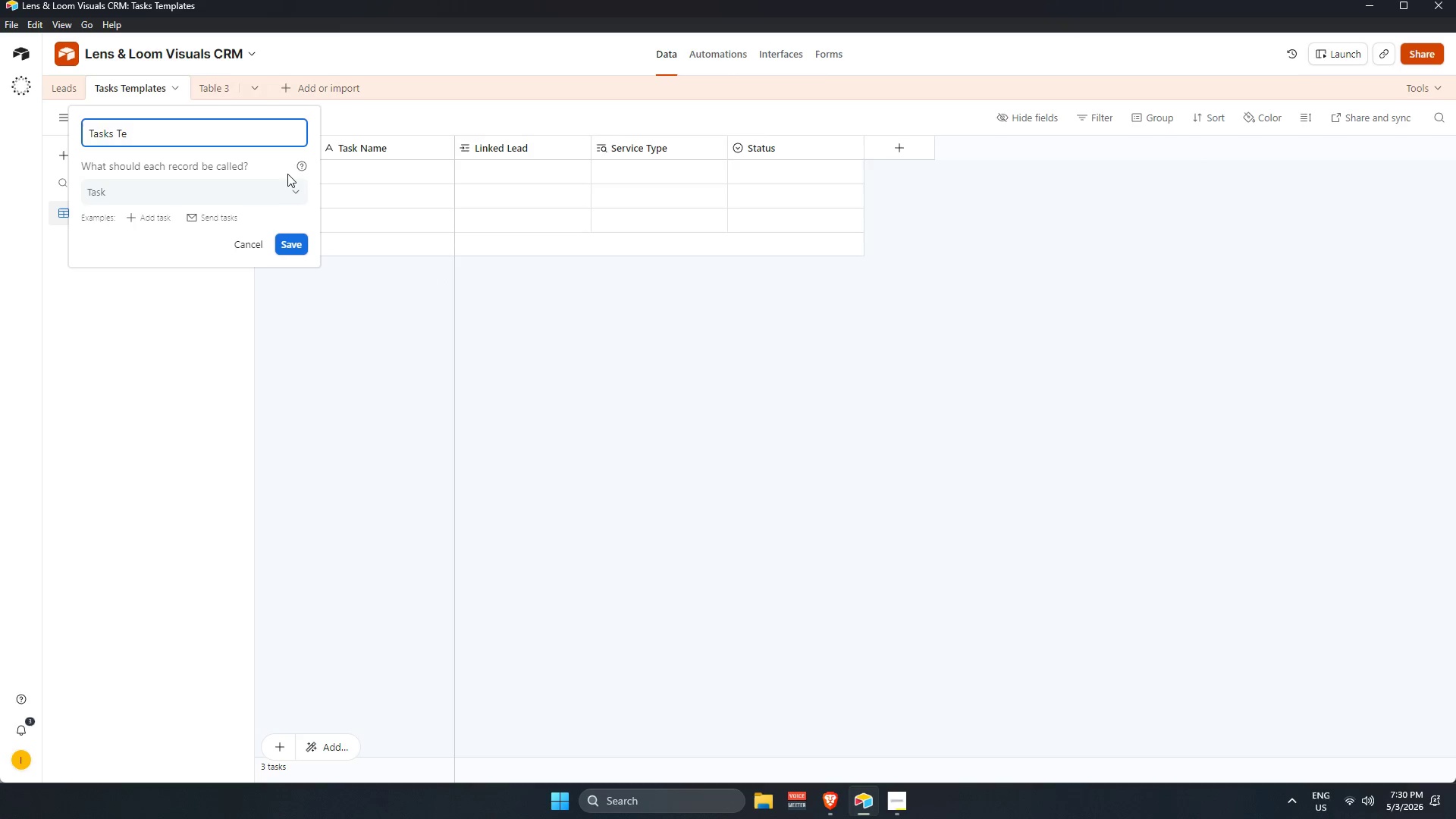 
key(Backspace)
 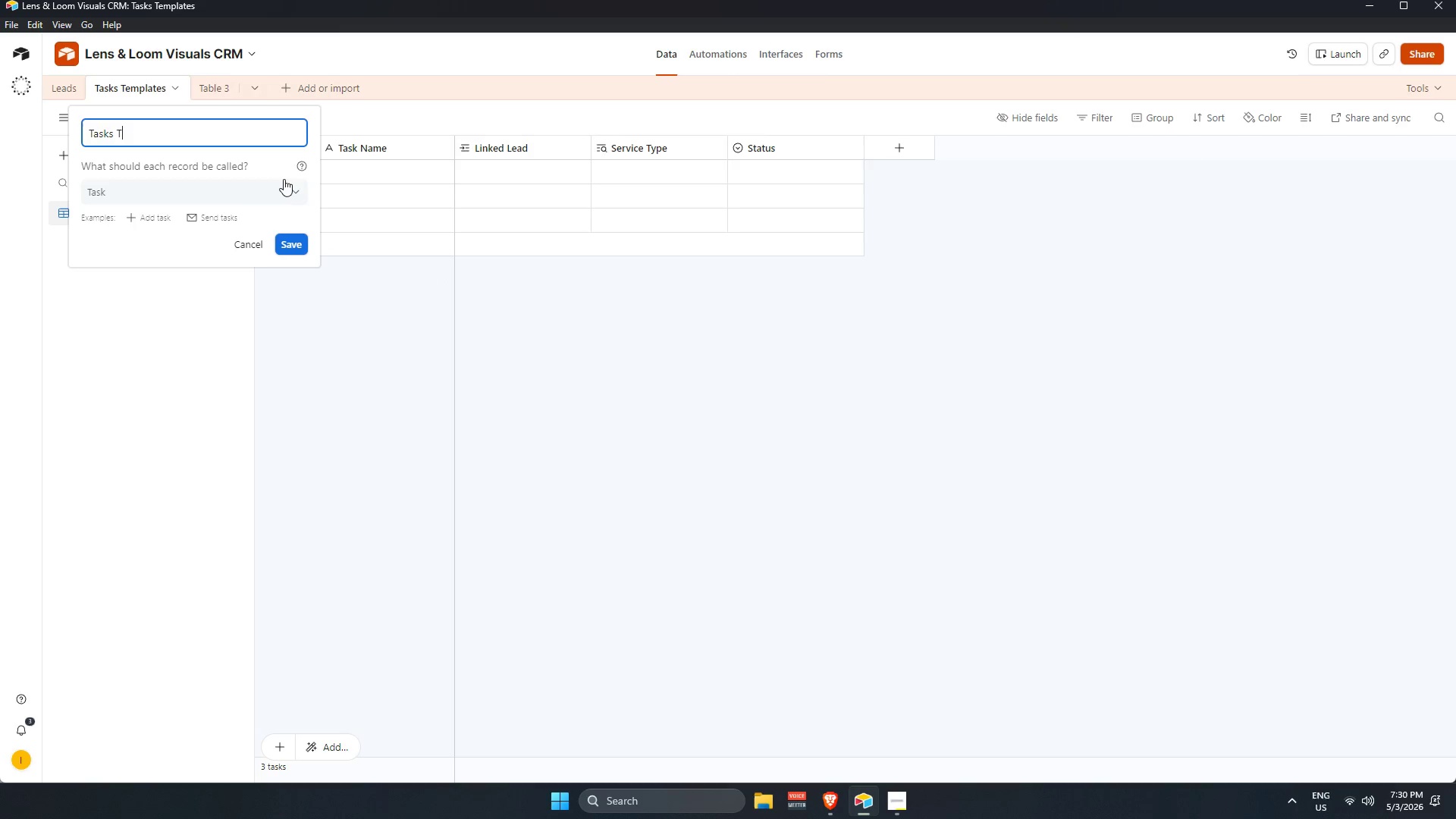 
key(Backspace)
 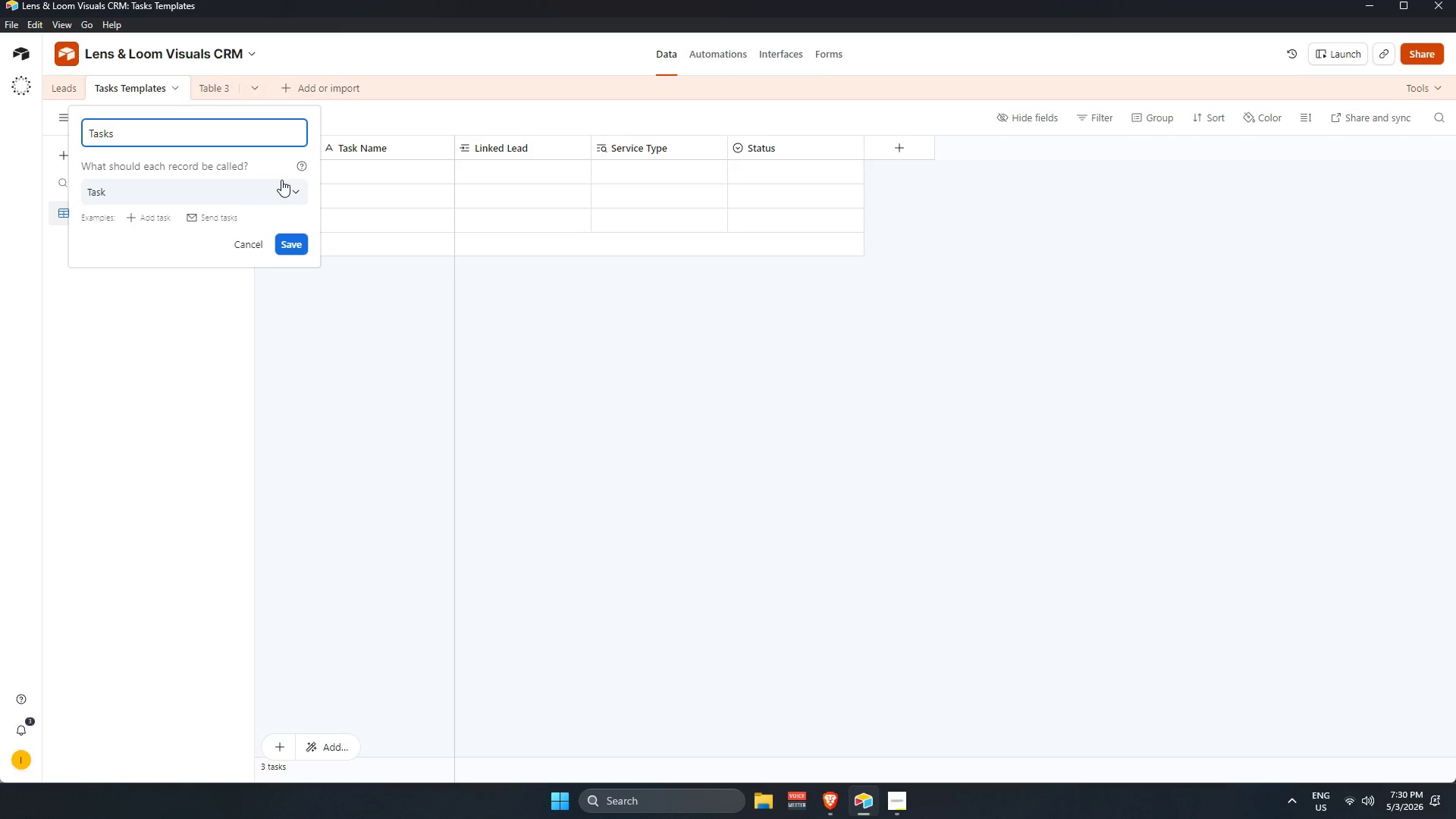 
key(Backspace)
 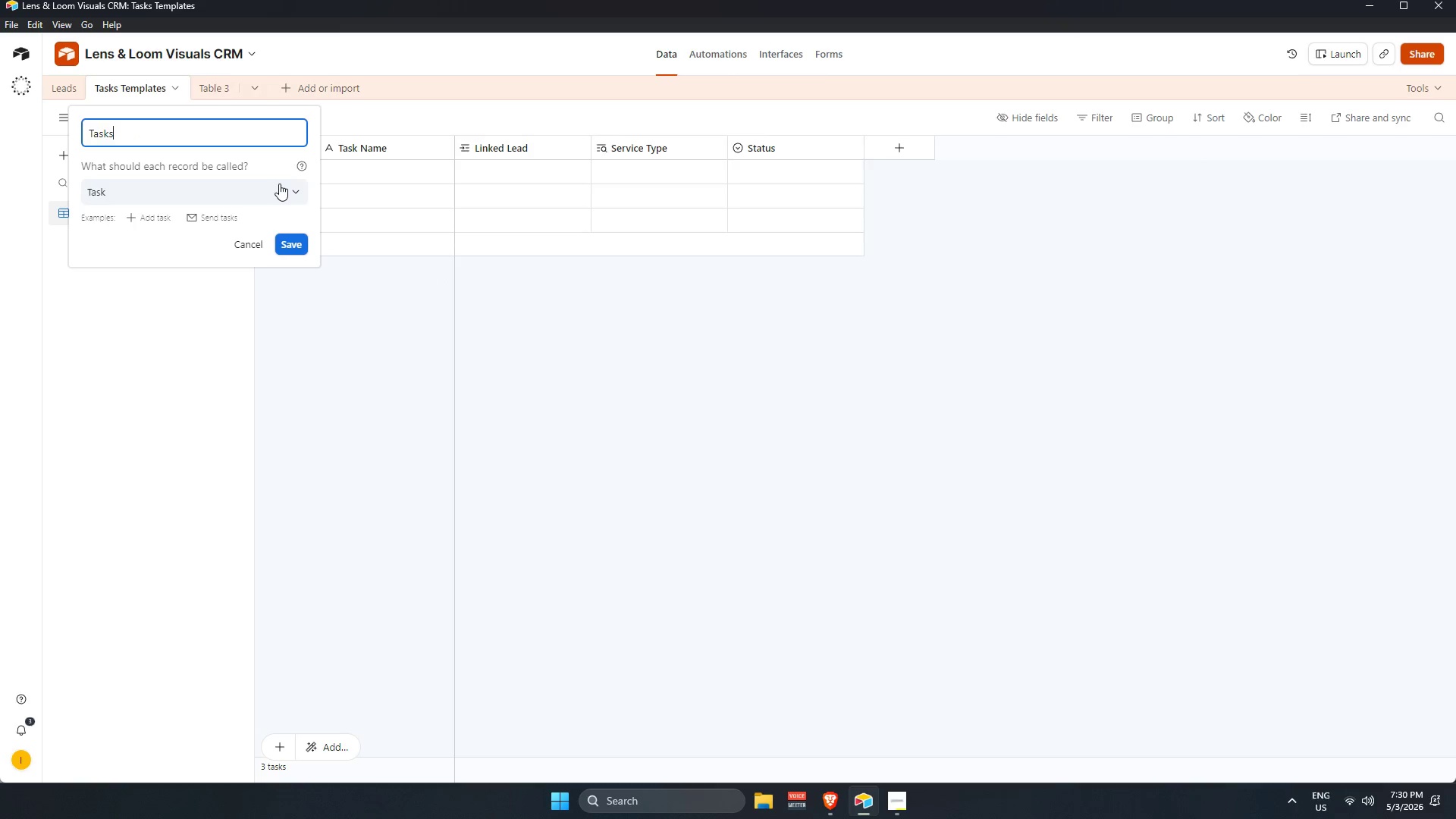 
key(Enter)
 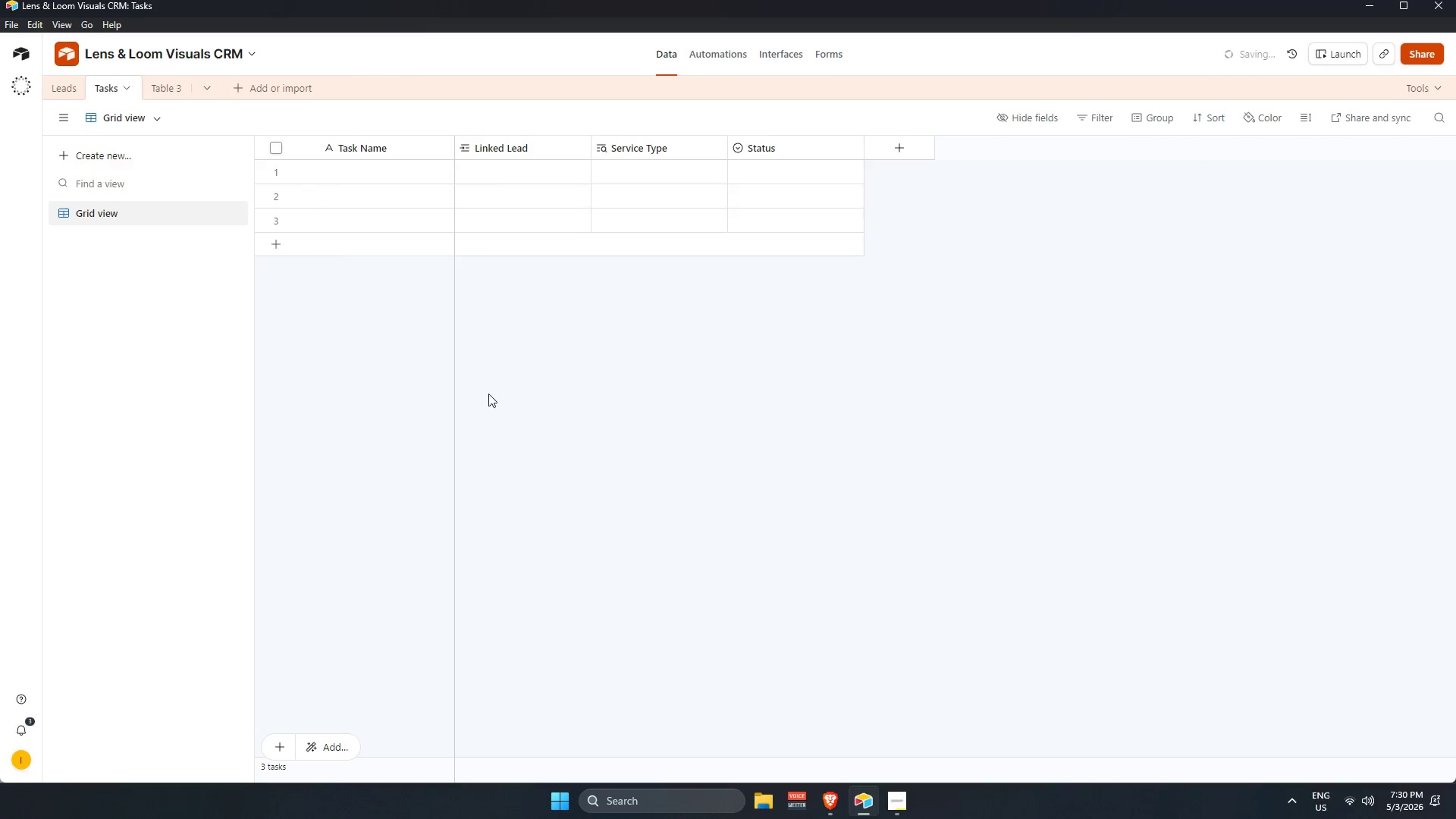 
left_click([703, 538])
 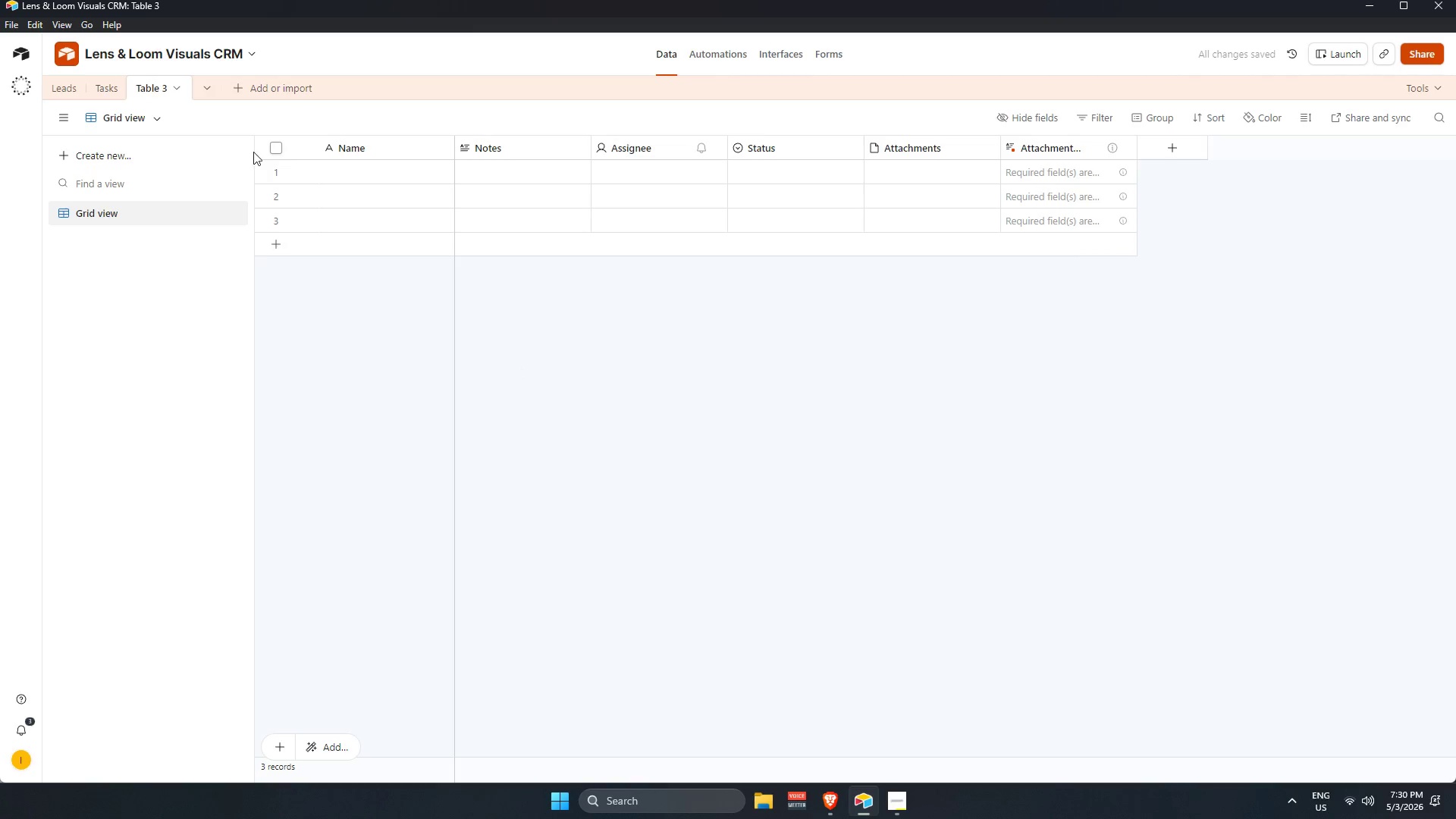 
left_click([155, 86])
 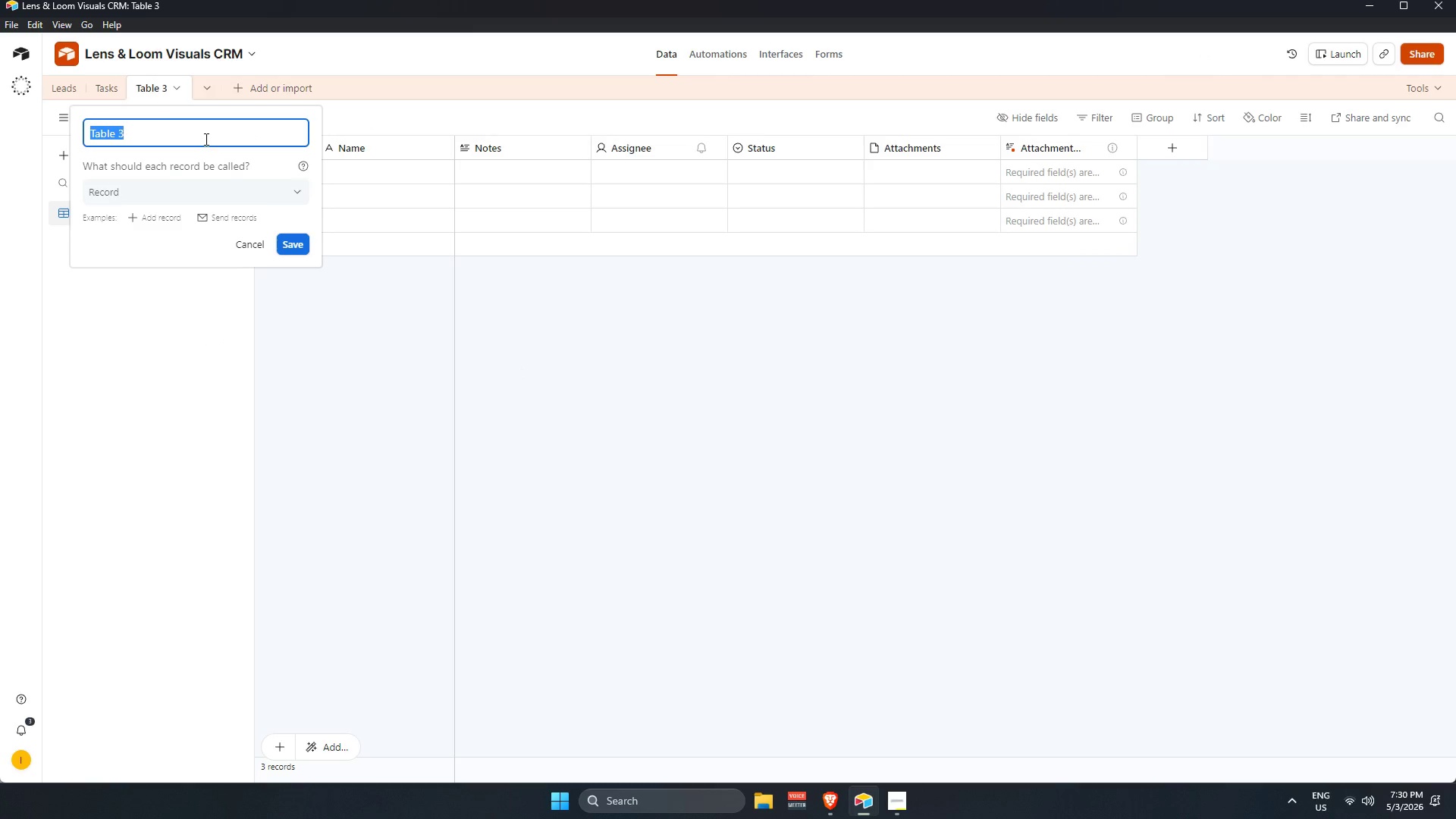 
wait(5.31)
 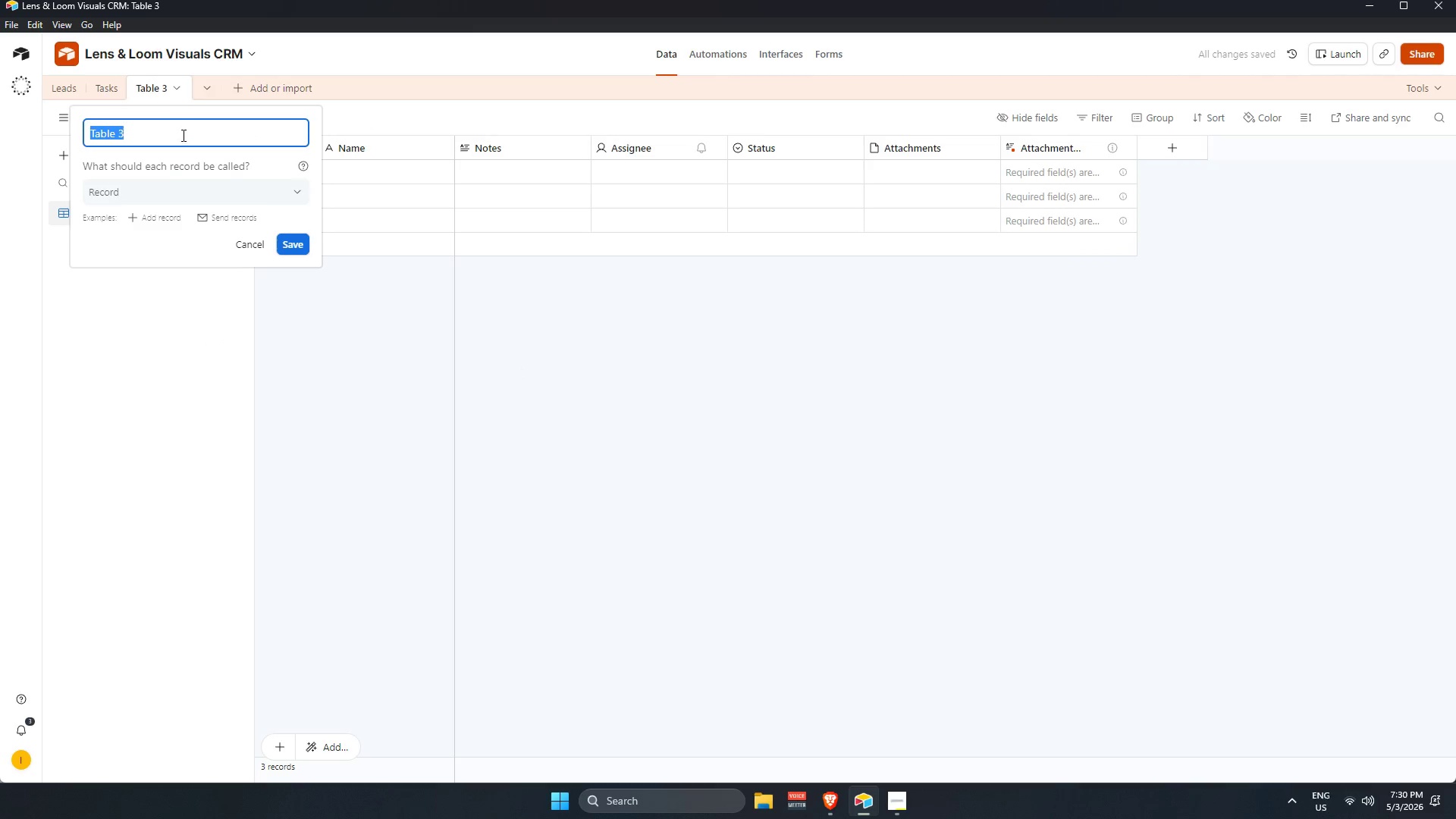 
left_click_drag(start_coordinate=[673, 344], to_coordinate=[667, 339])
 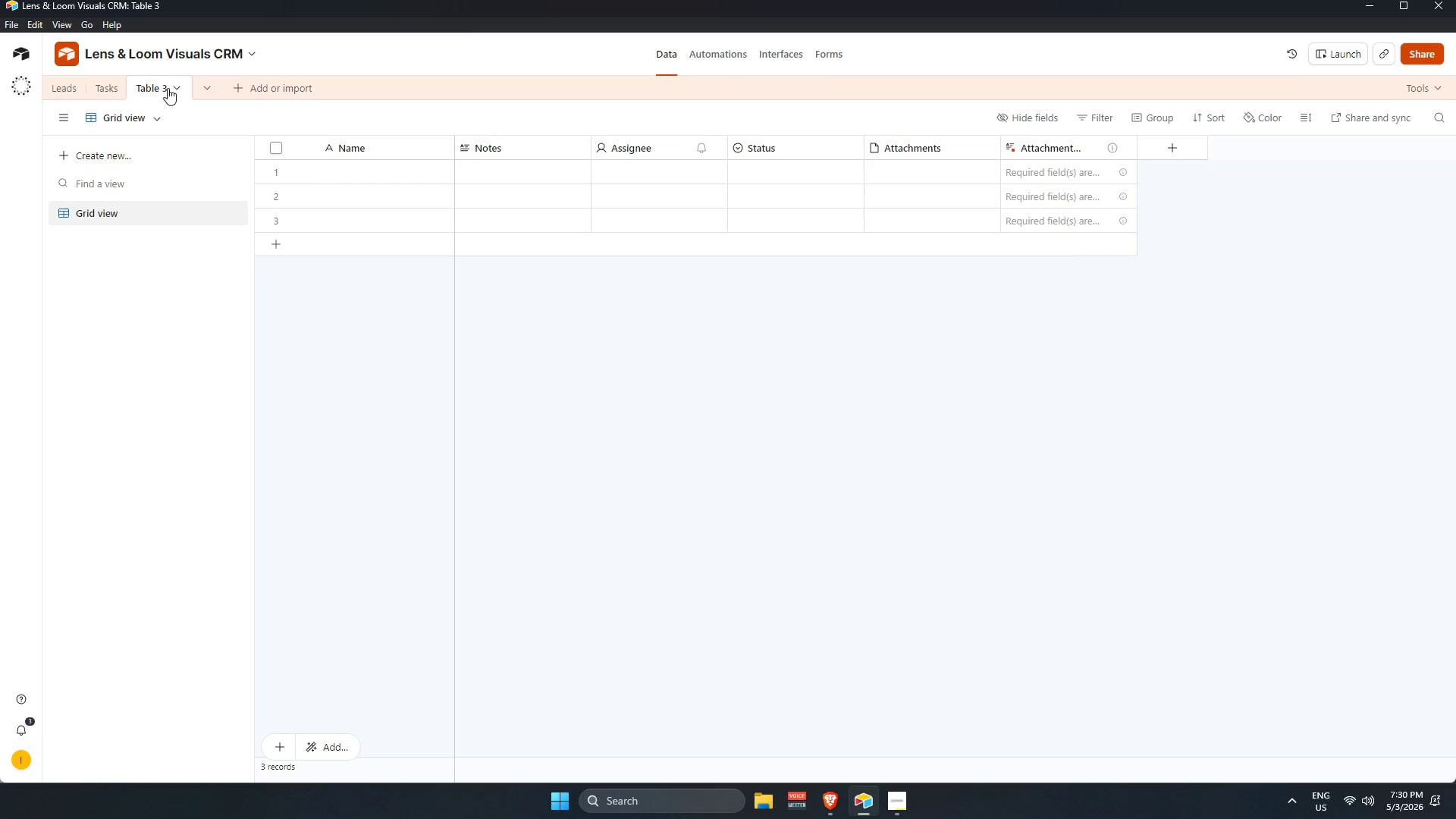 
double_click([168, 89])
 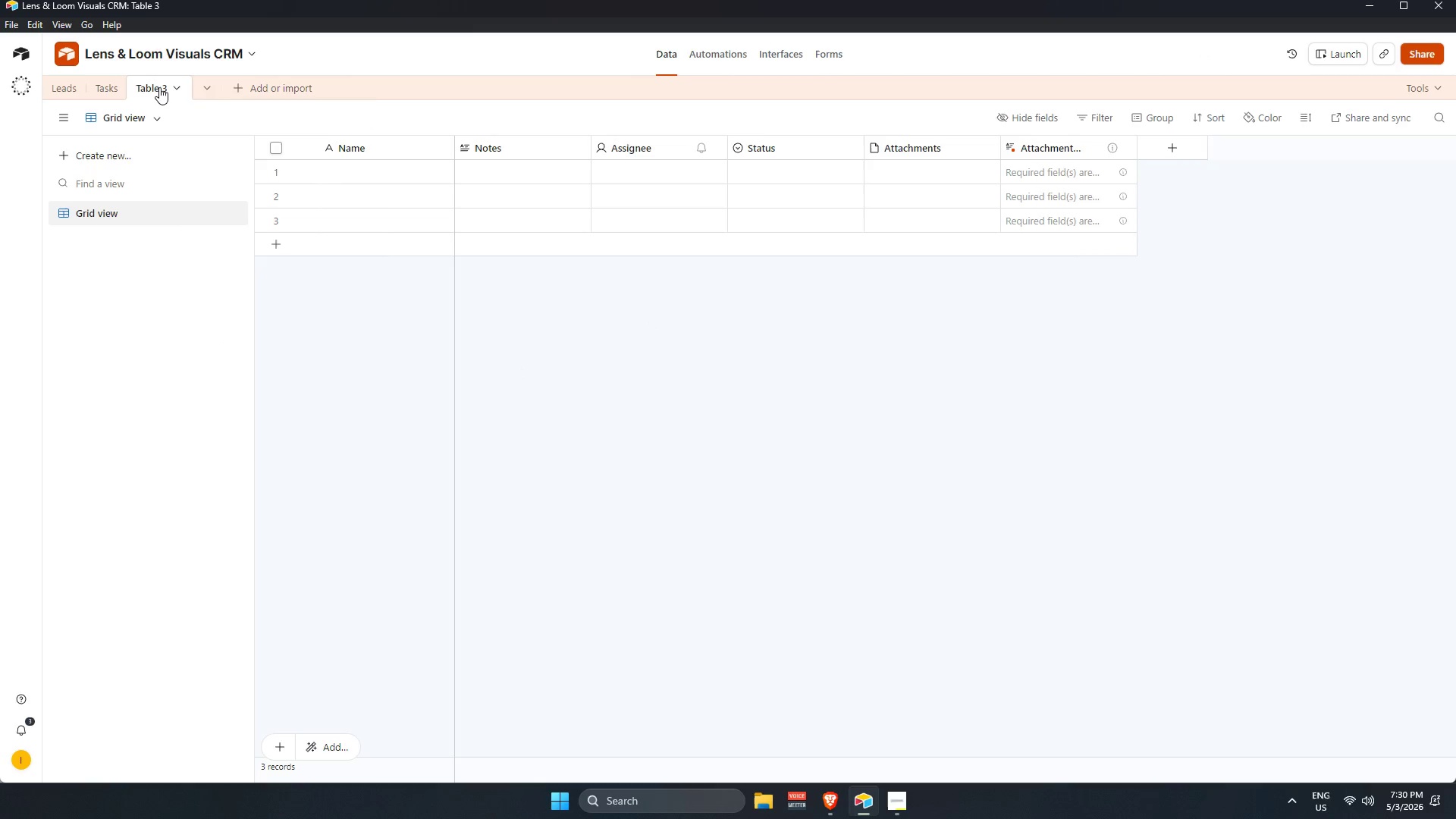 
double_click([159, 87])
 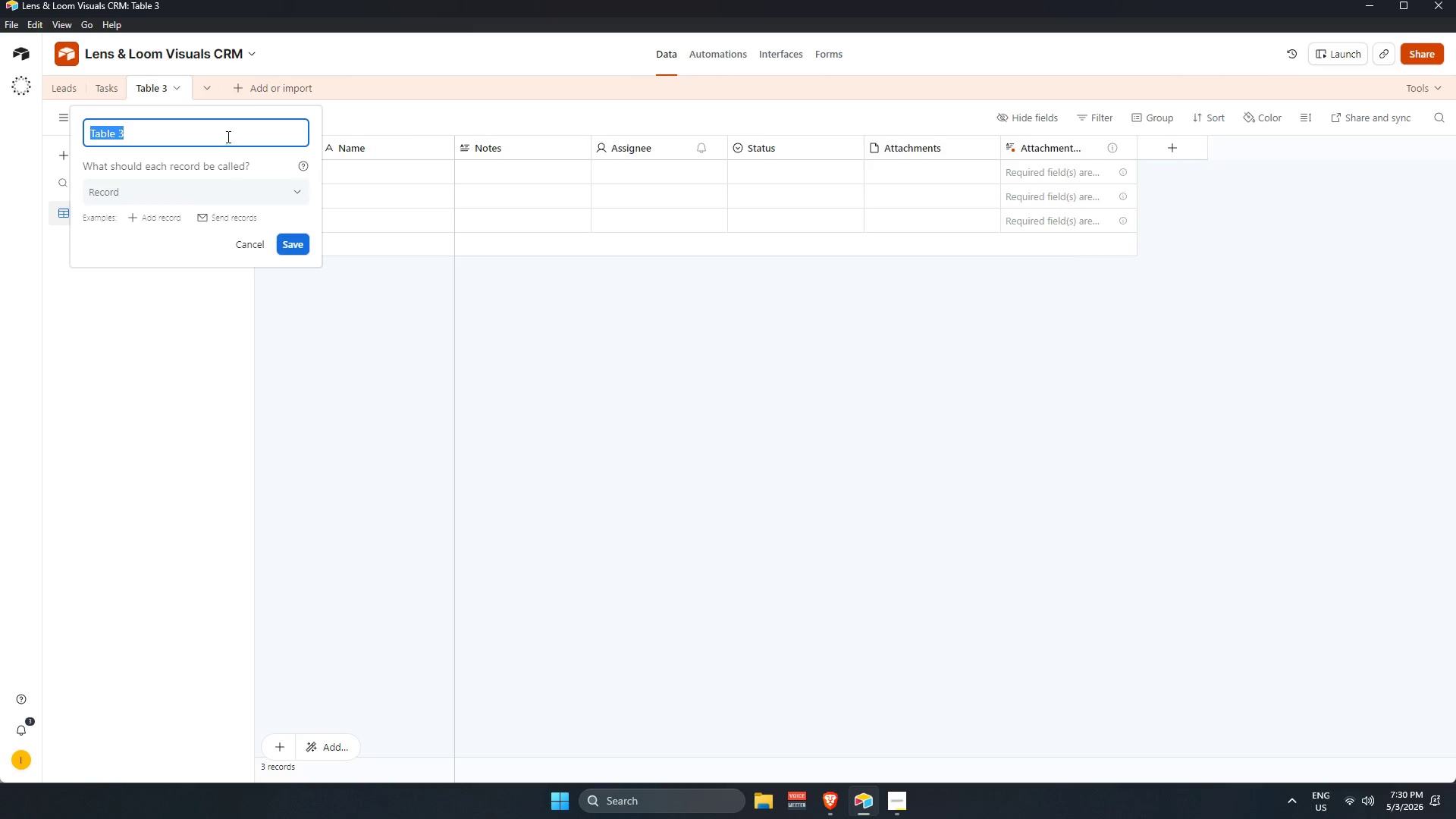 
key(ArrowLeft)
 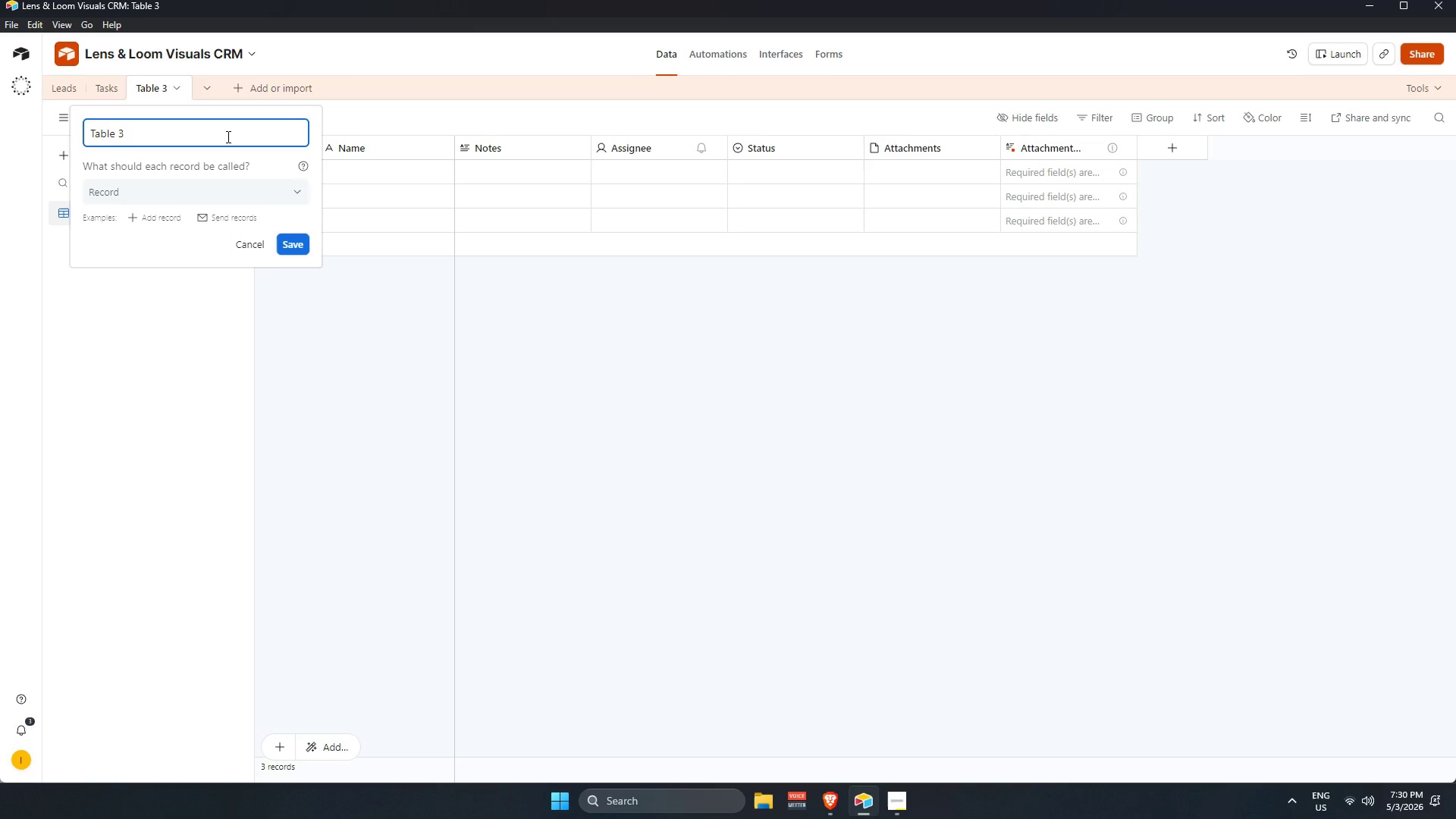 
hold_key(key=ArrowRight, duration=0.77)
 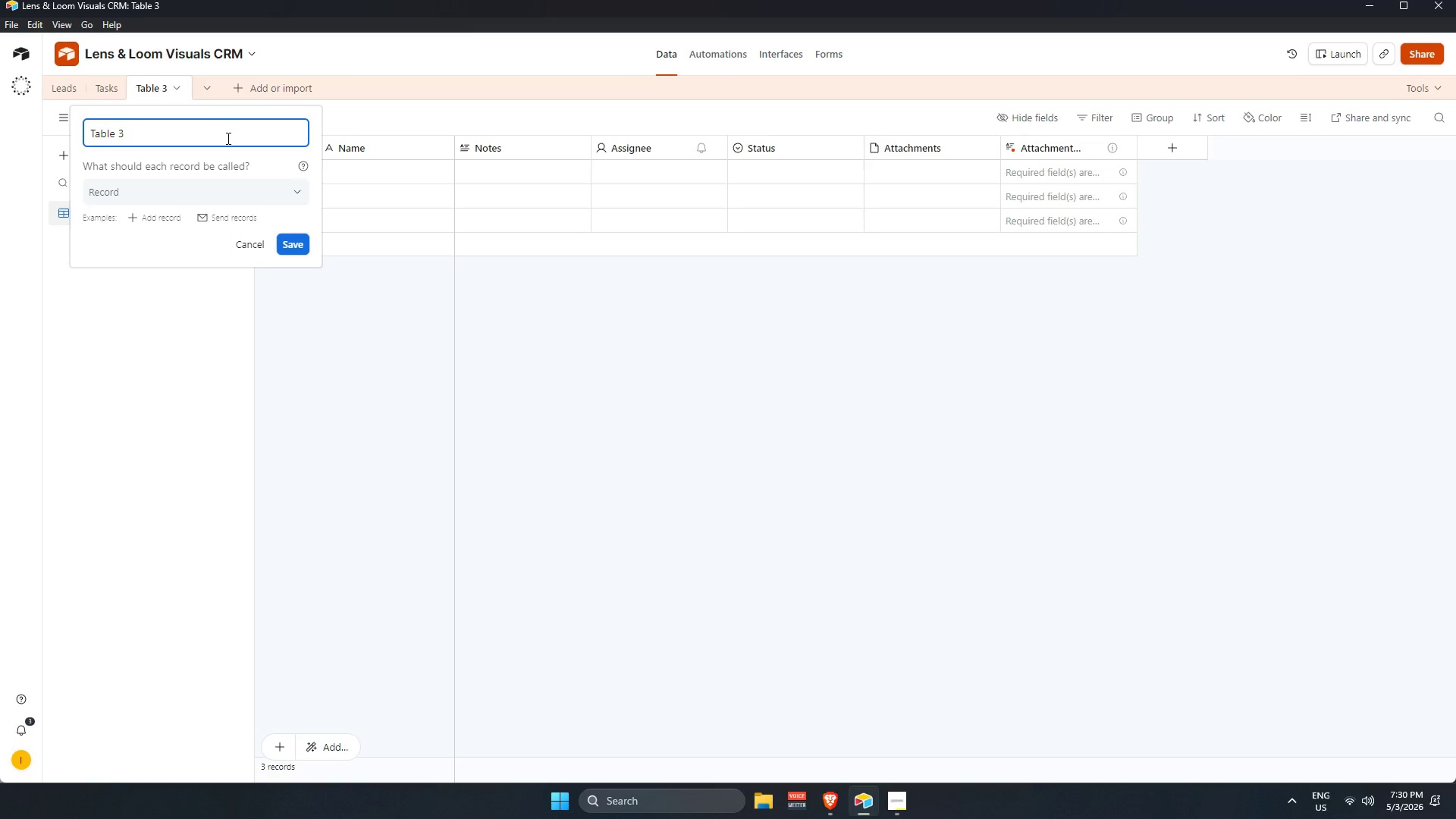 
key(Backspace)
 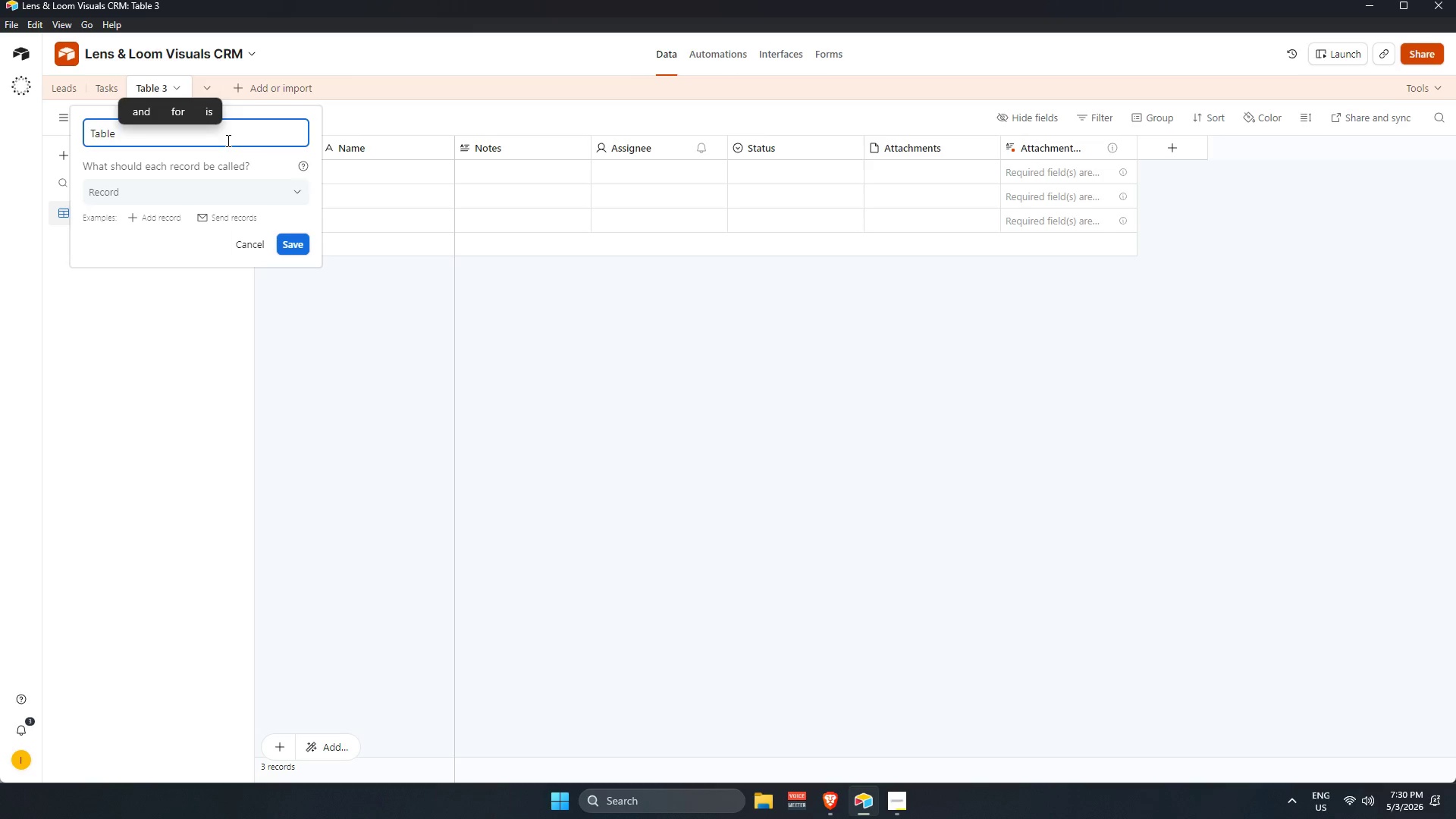 
key(Equal)
 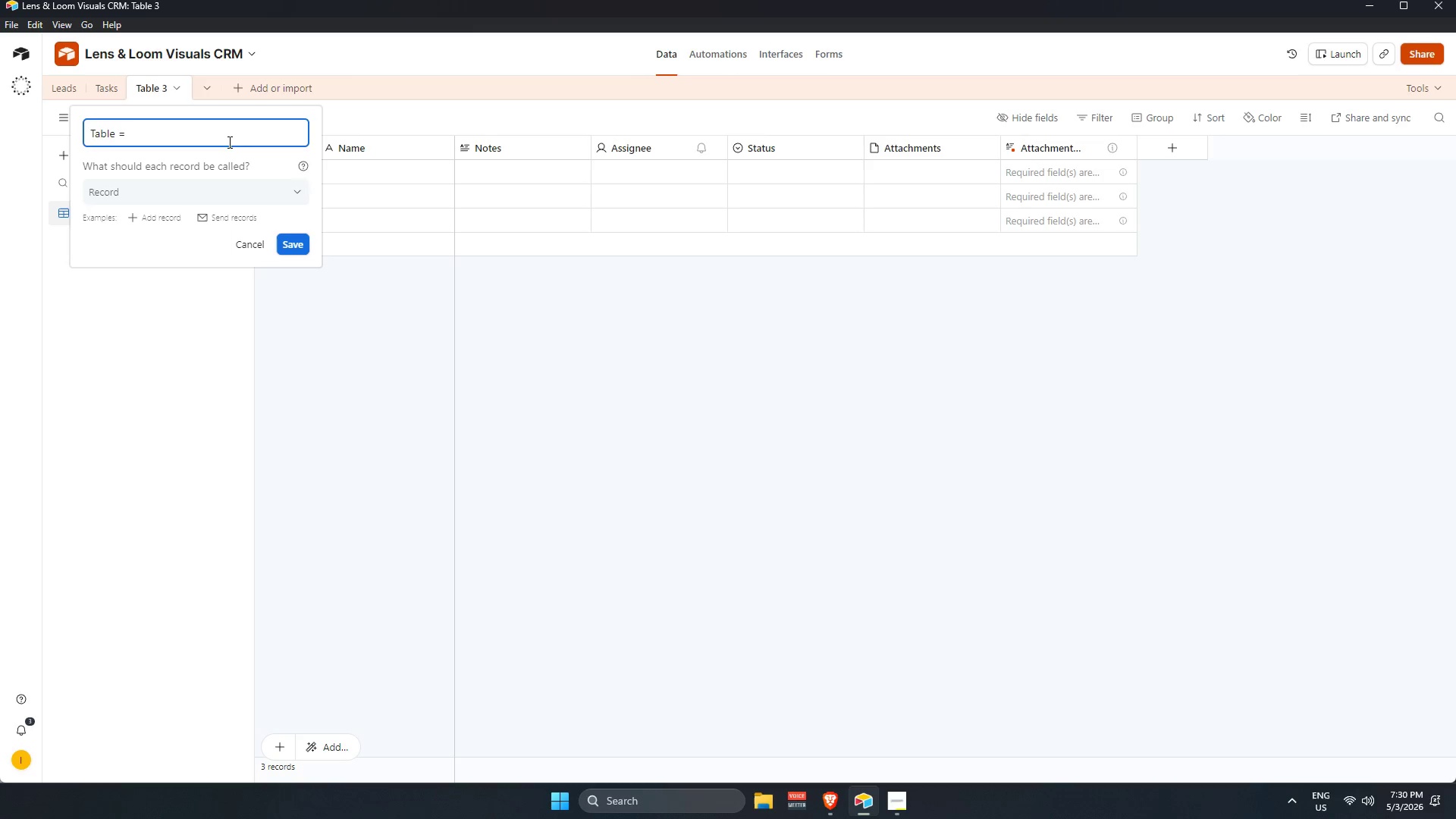 
key(Backspace)
 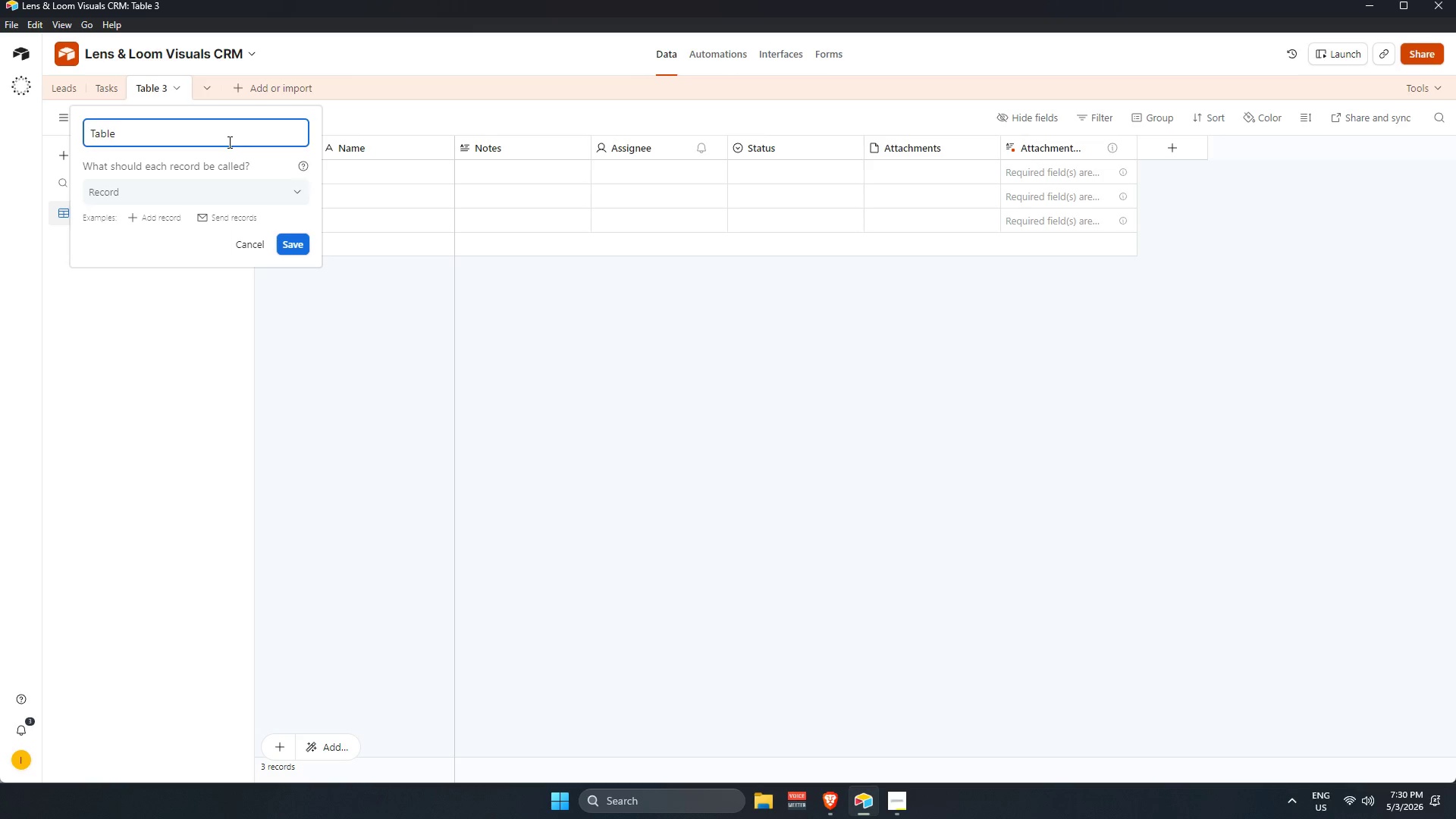 
key(Backspace)
 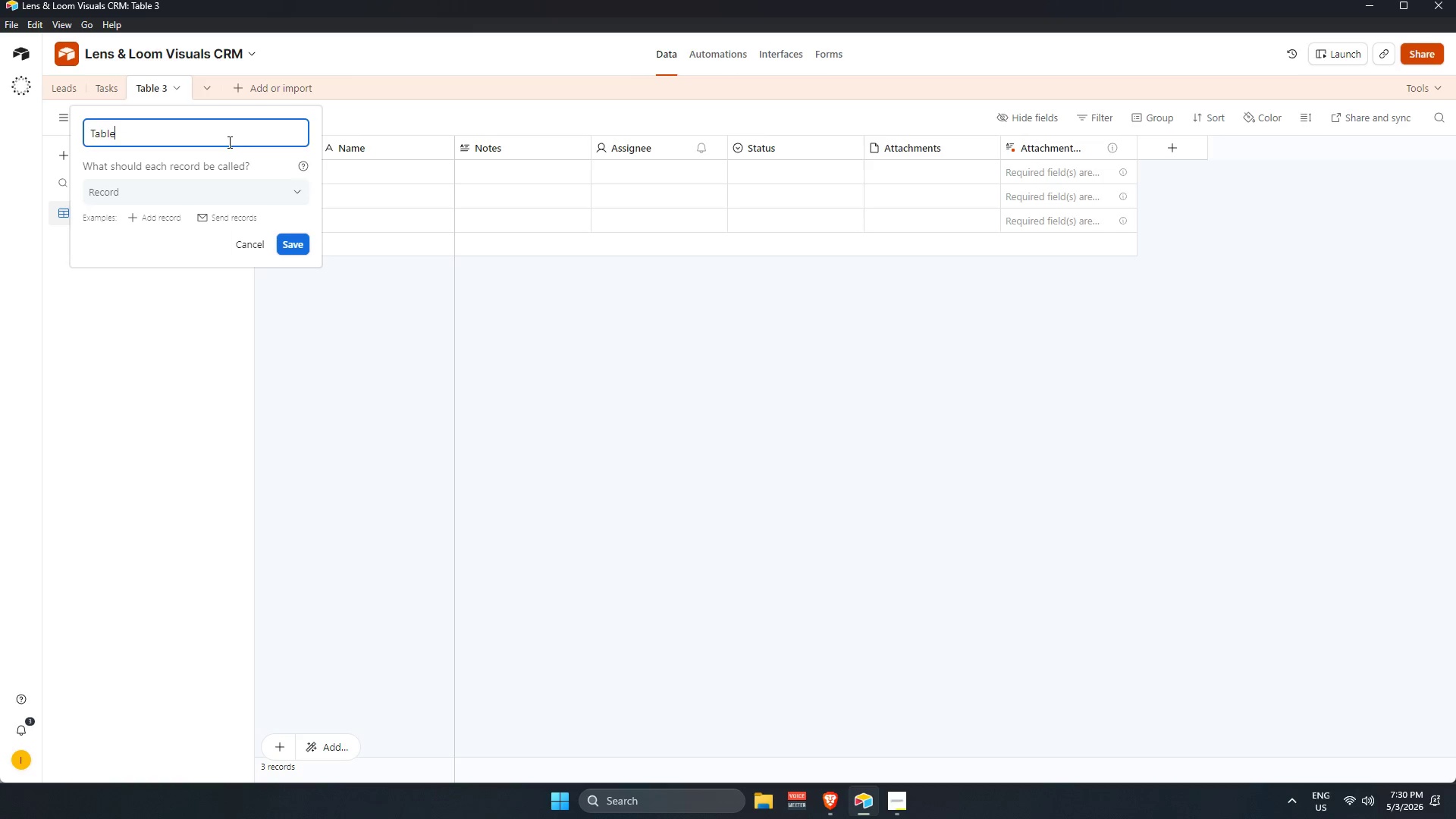 
key(Backspace)
 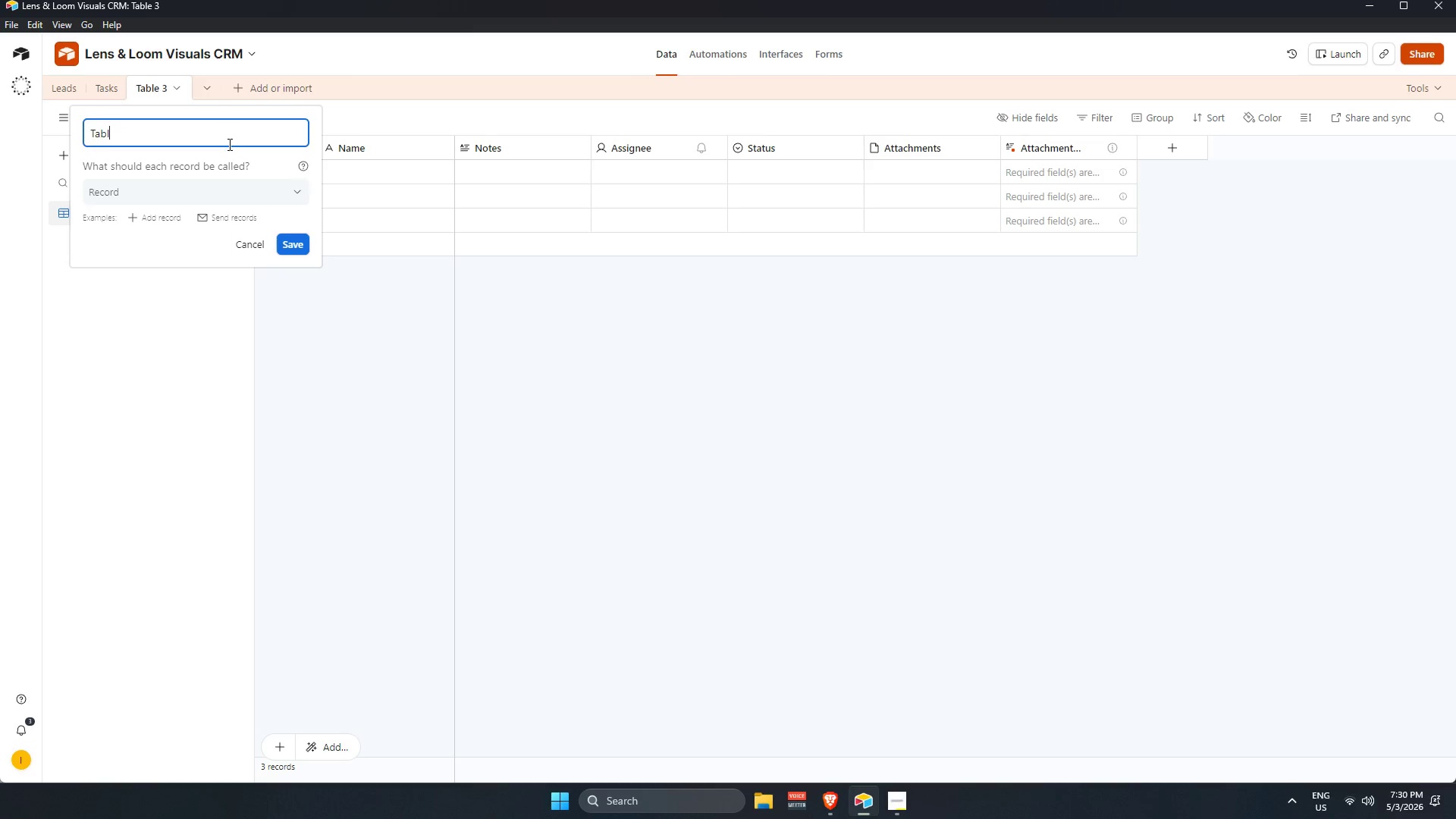 
key(Backspace)
 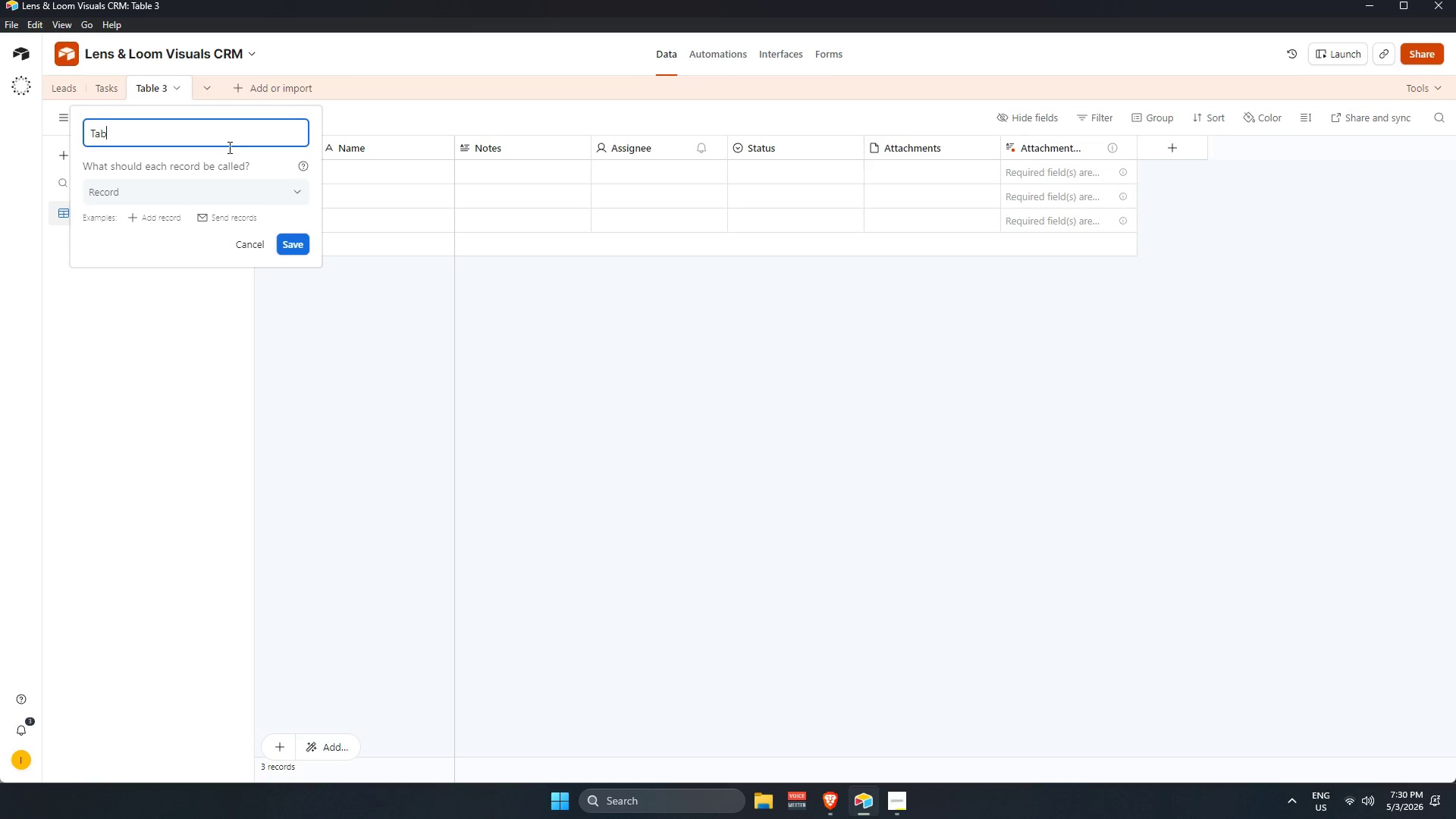 
key(Backspace)
 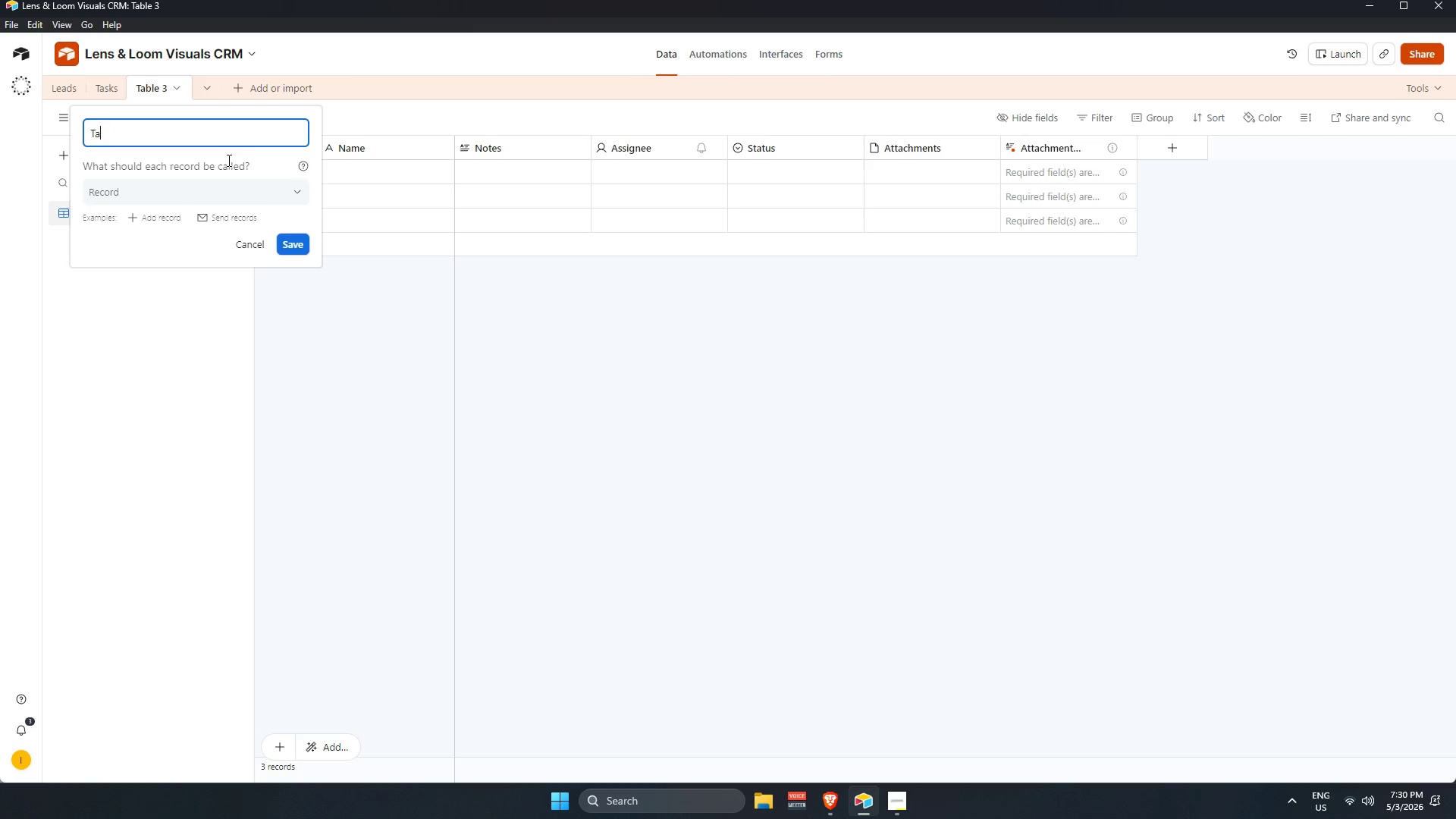 
type(sks T)
 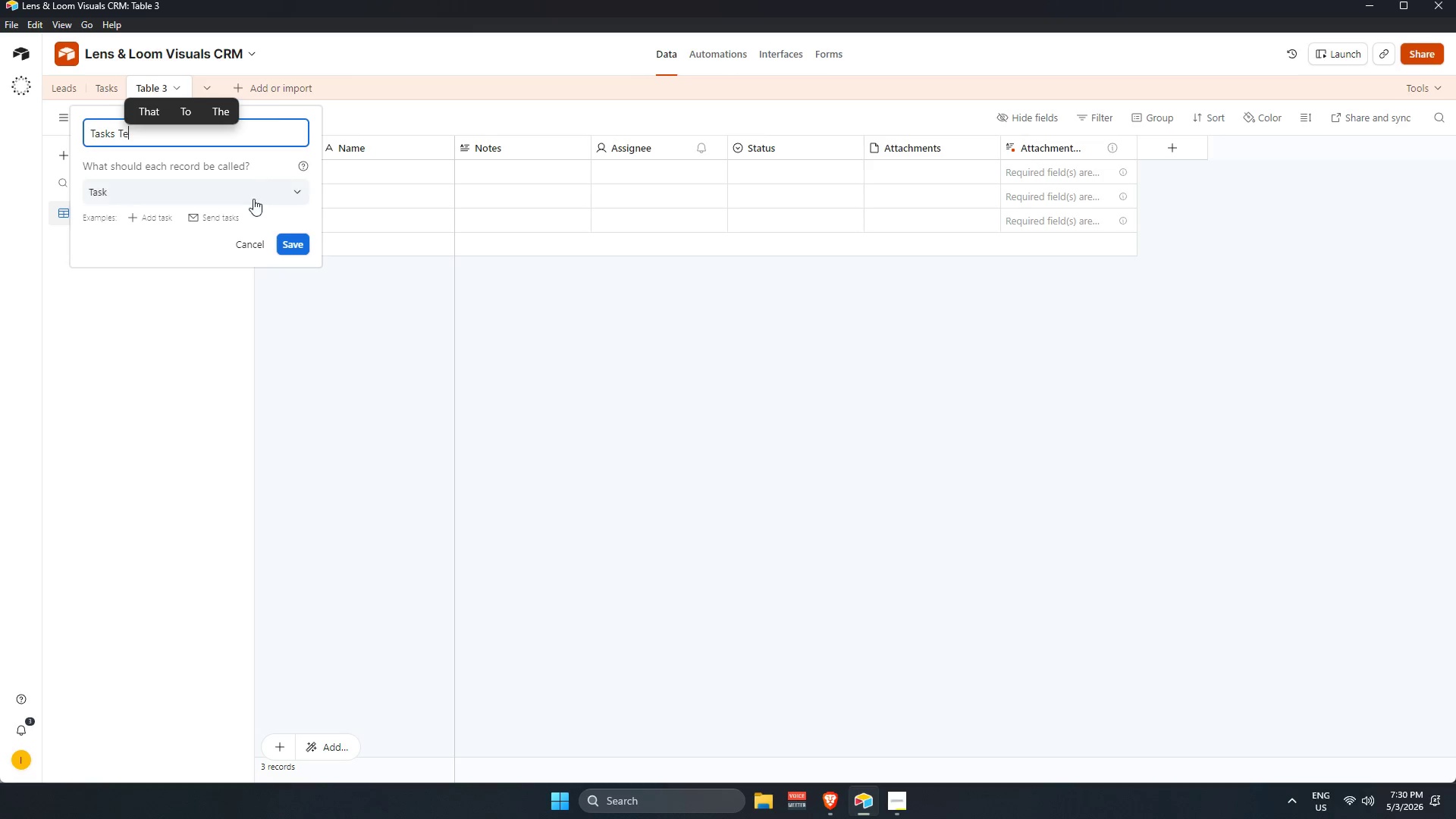 
 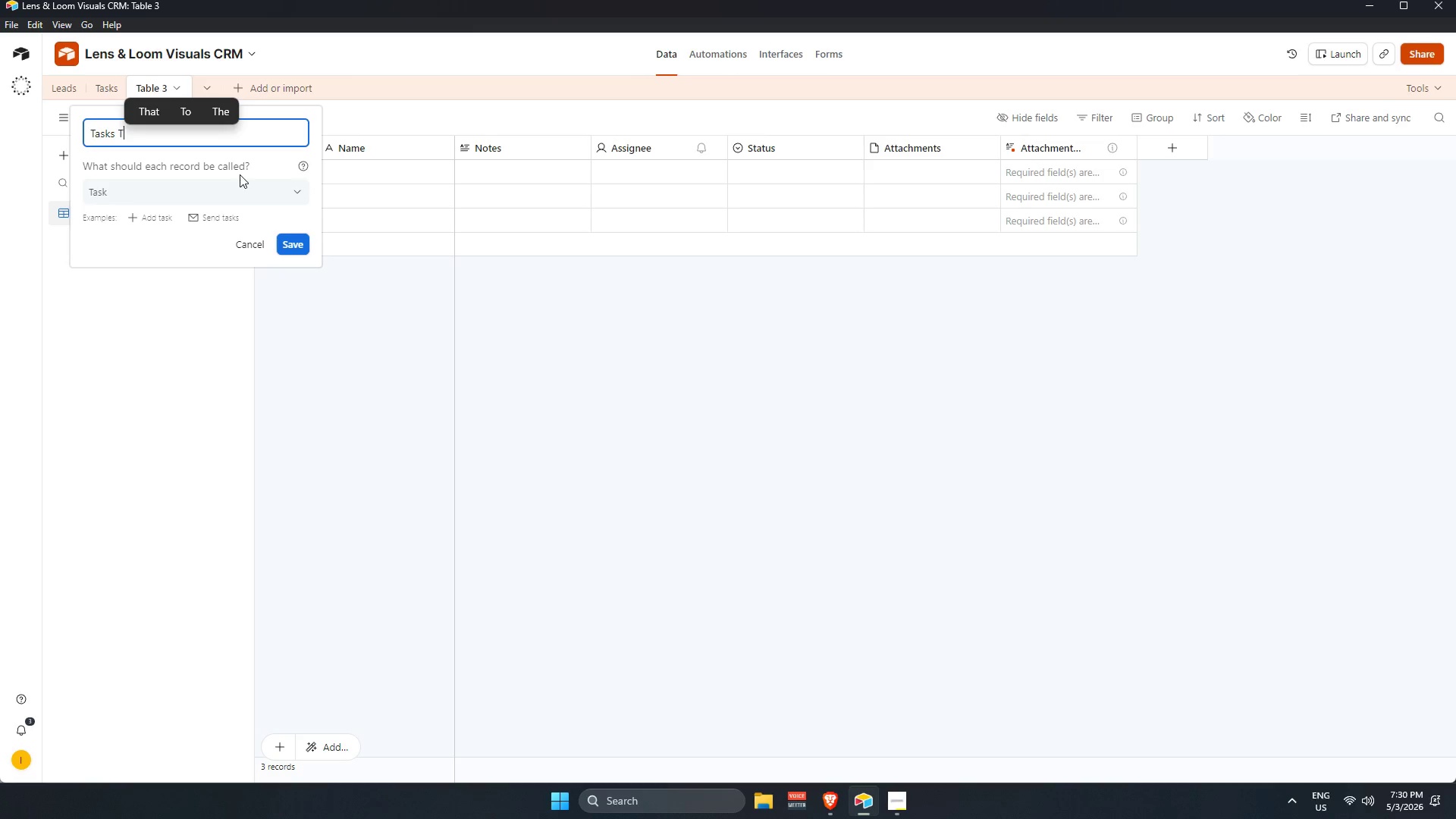 
type(emplates)
 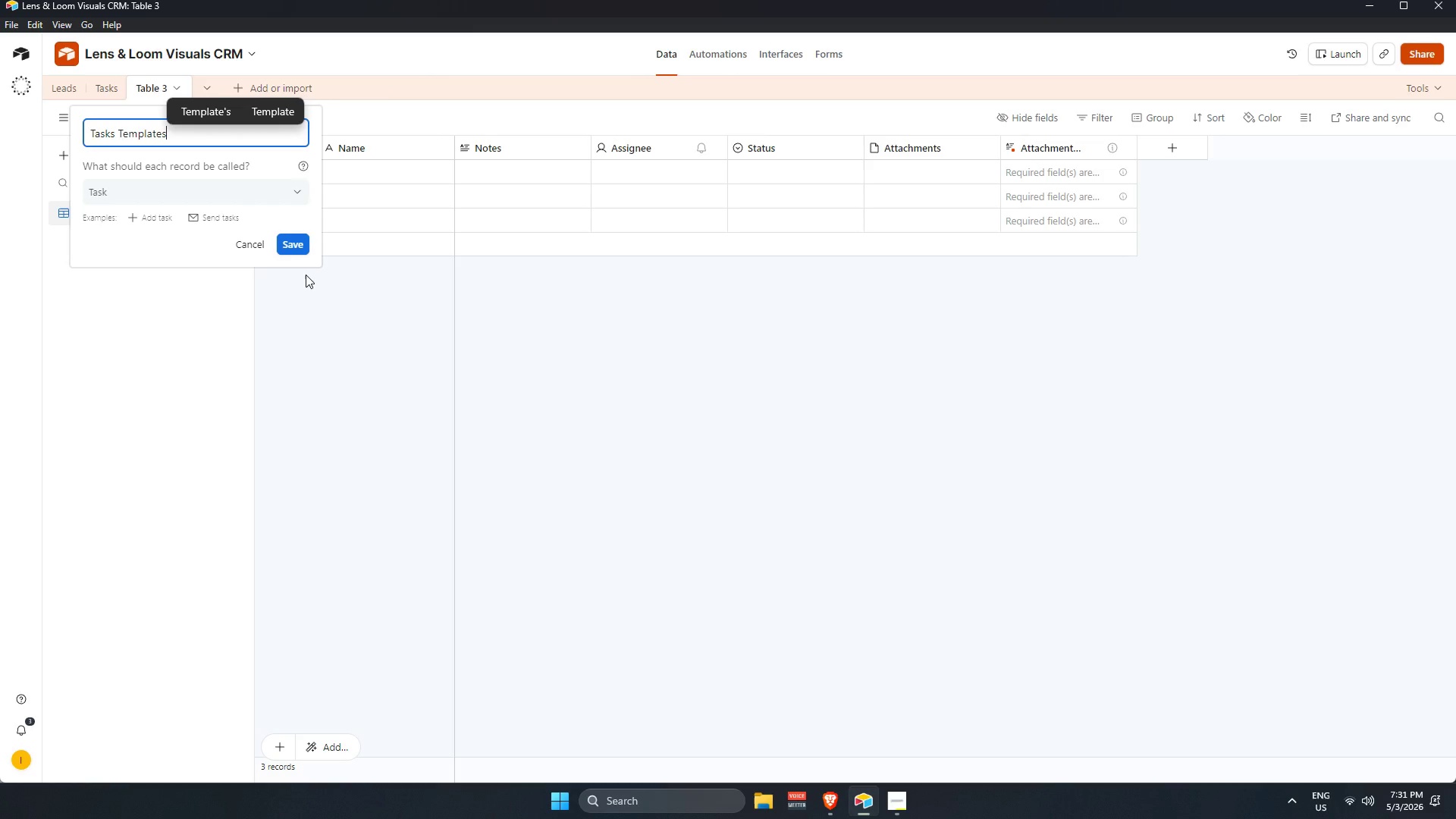 
key(Enter)
 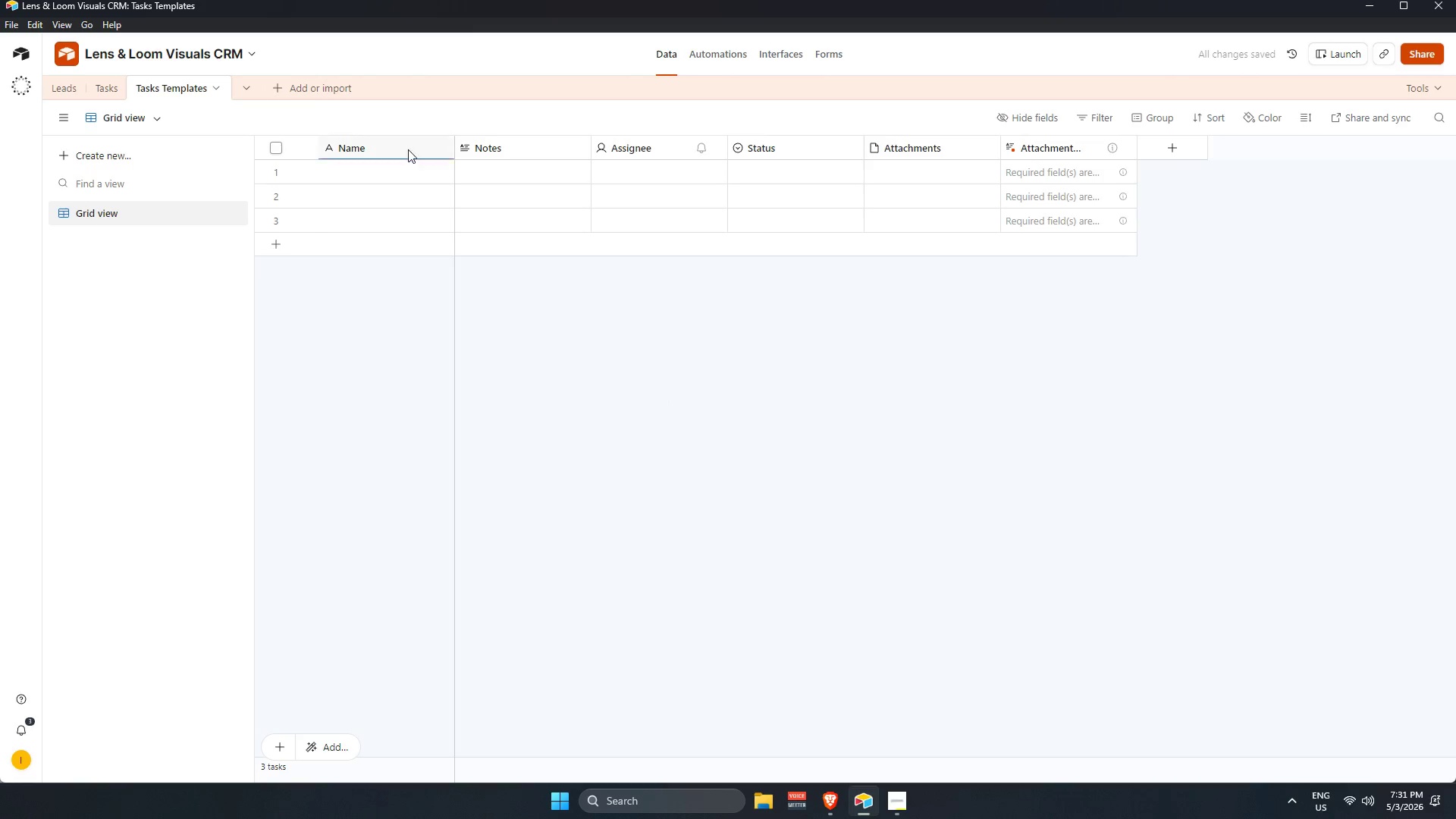 
wait(9.62)
 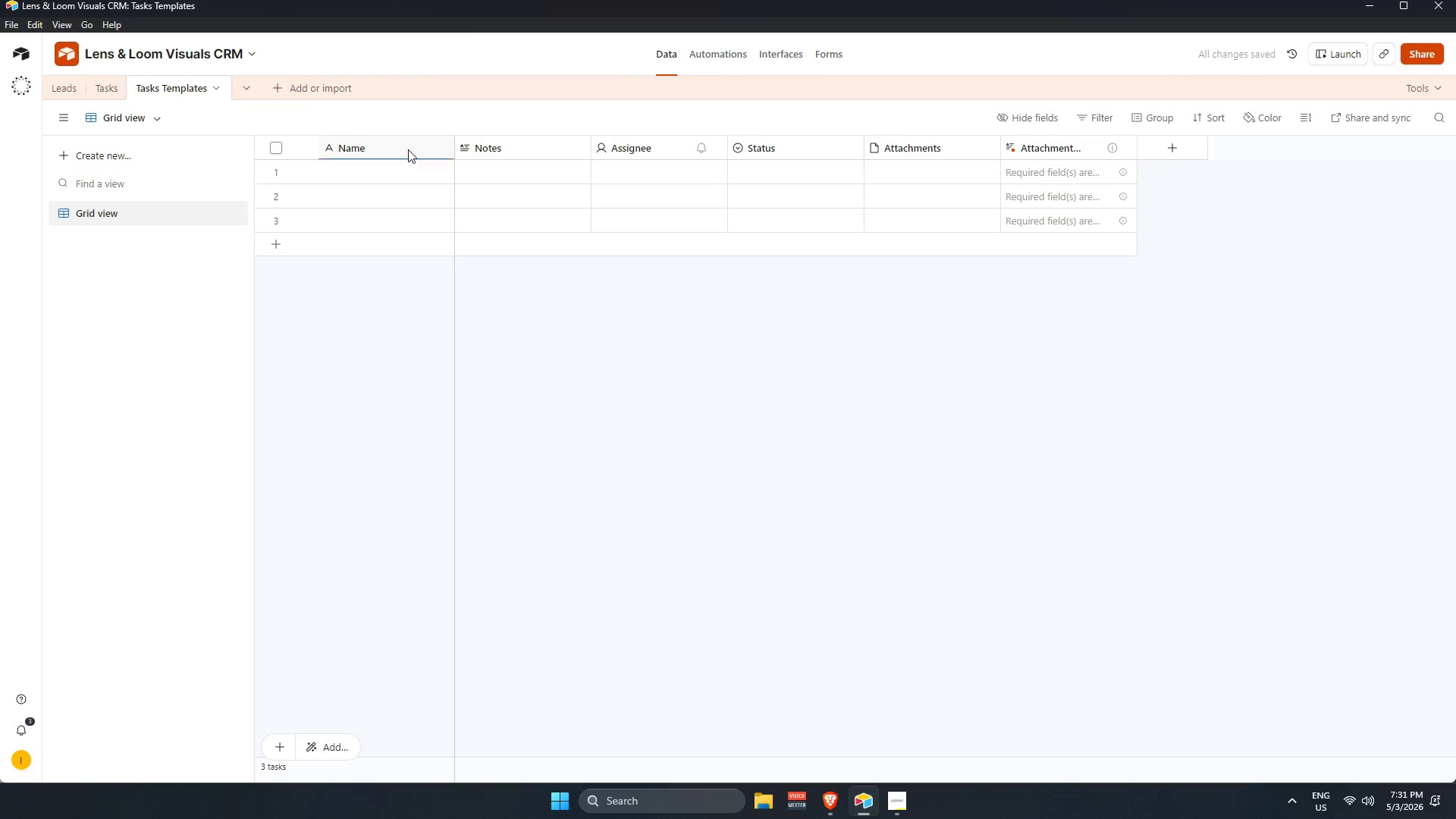 
key(Backspace)
type(Se)
 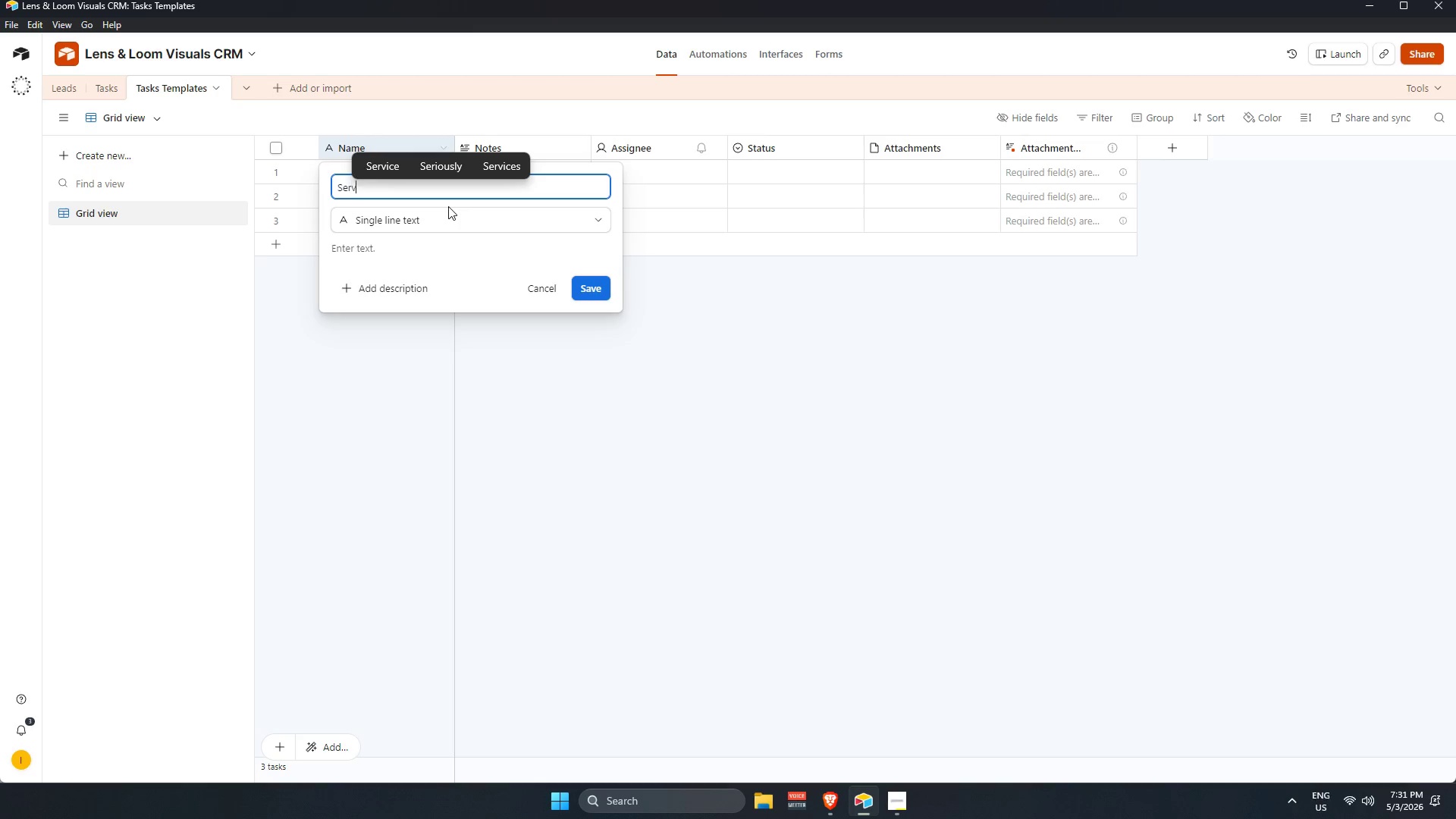 
 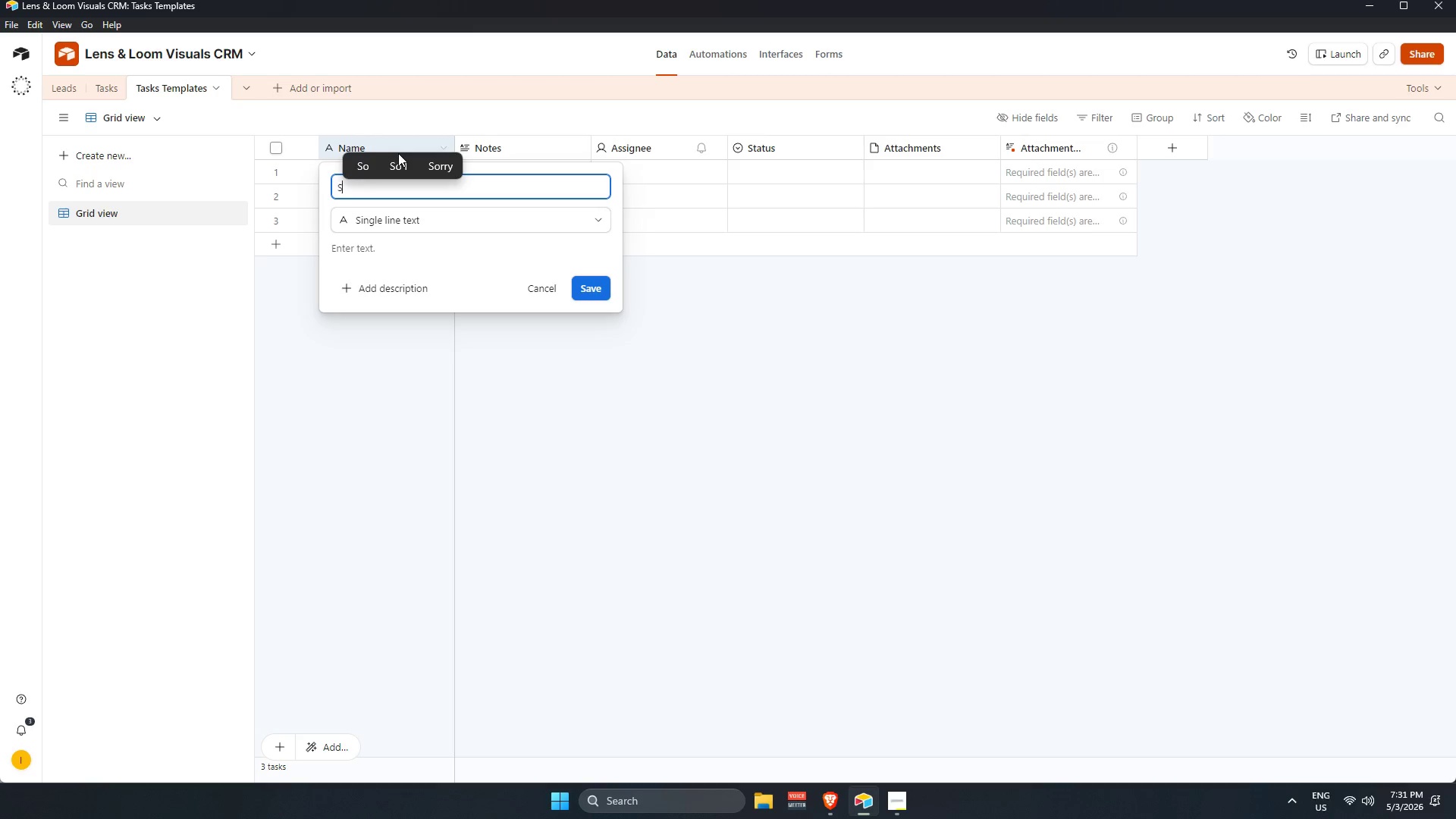 
type(rvice Type)
 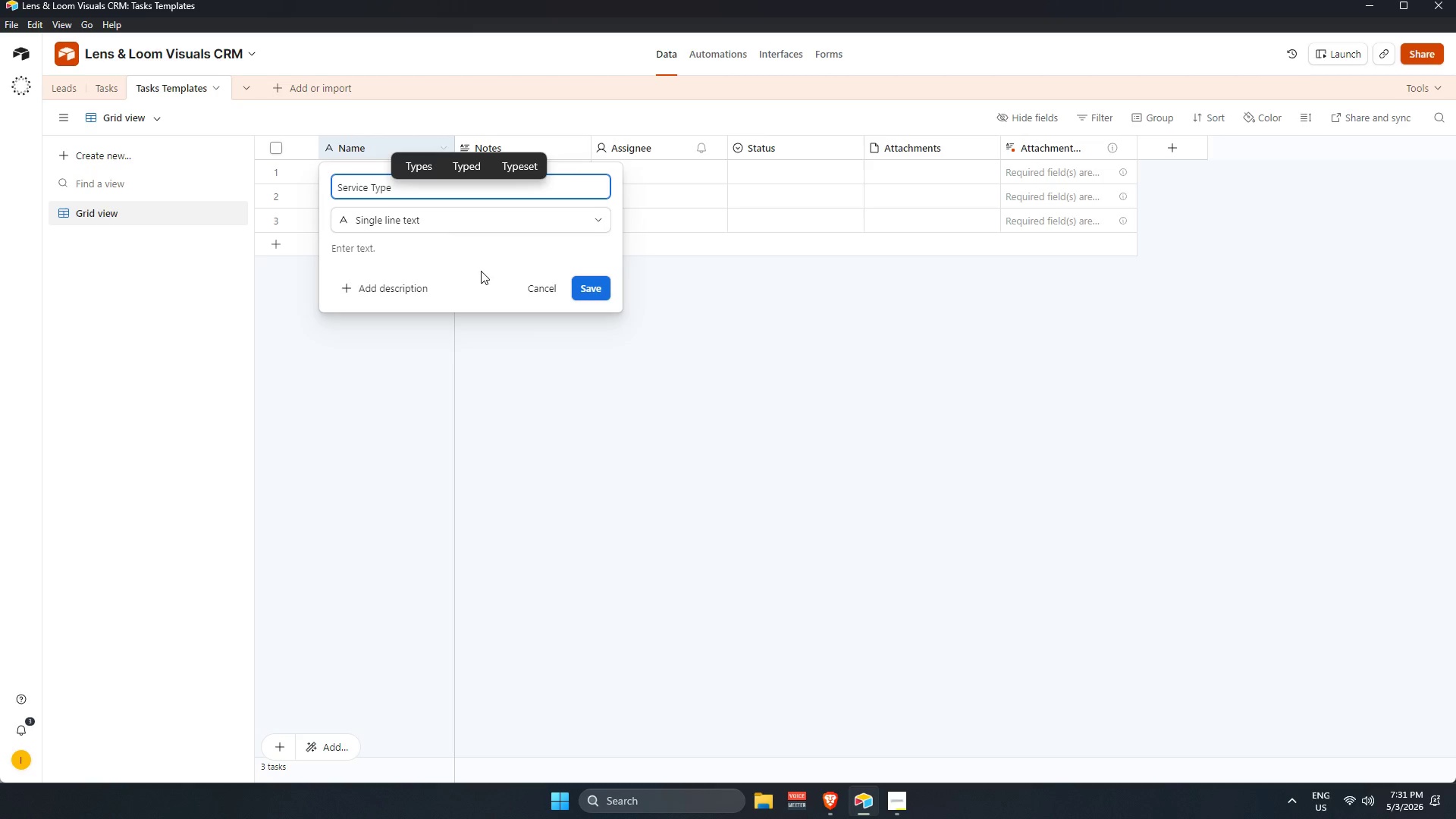 
key(Enter)
 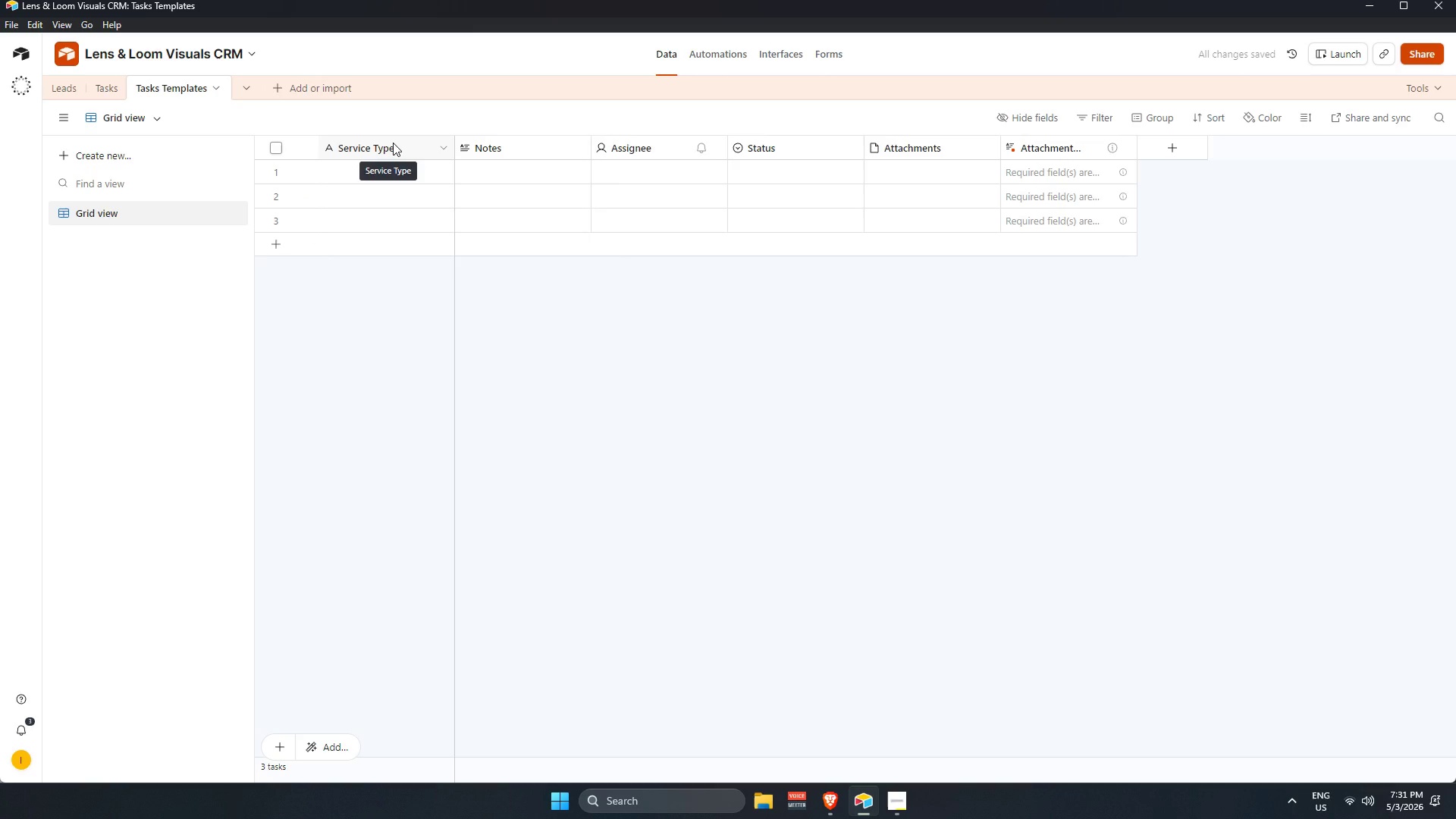 
left_click([393, 143])
 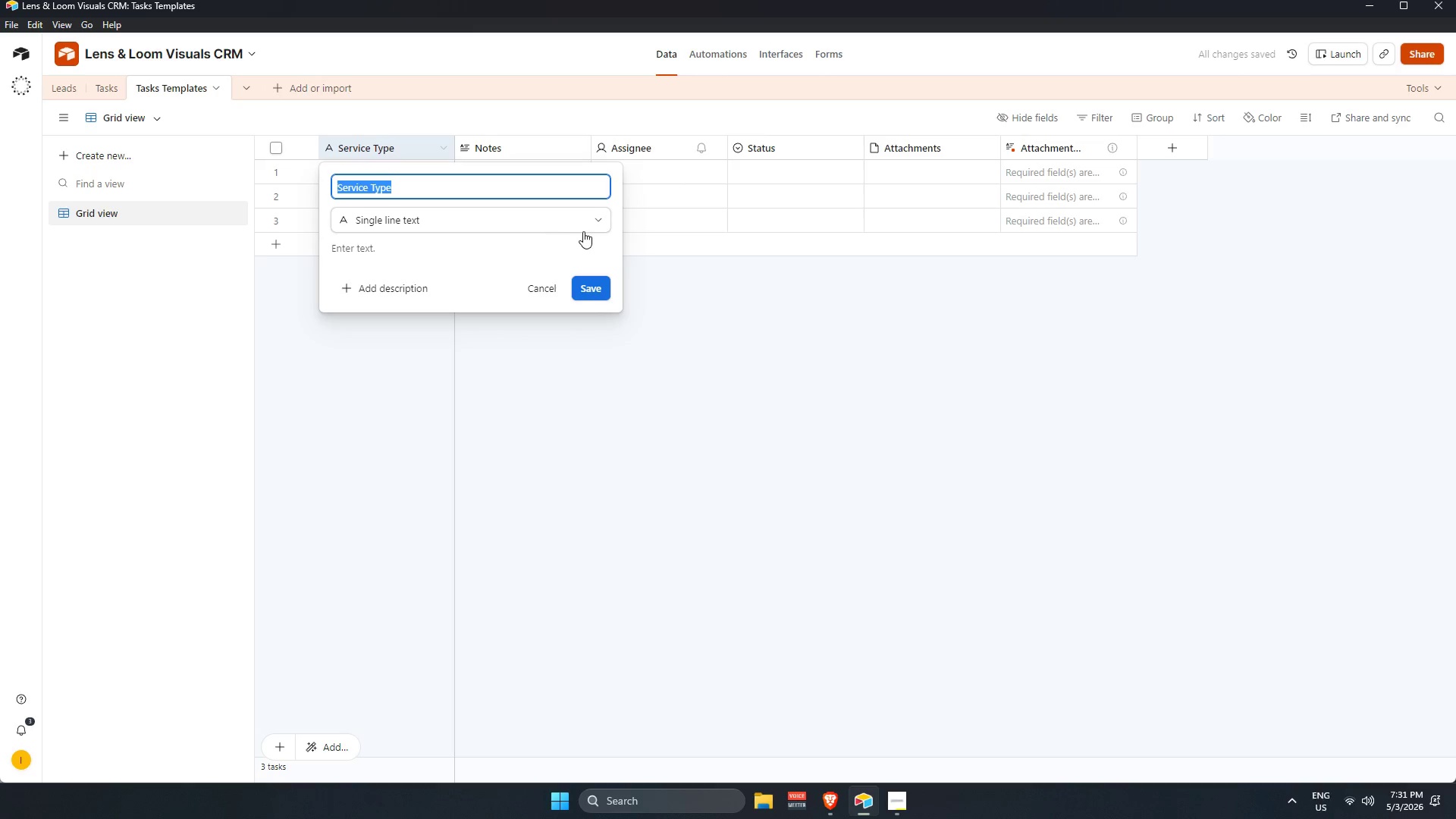 
key(Backspace)
type(Task)
 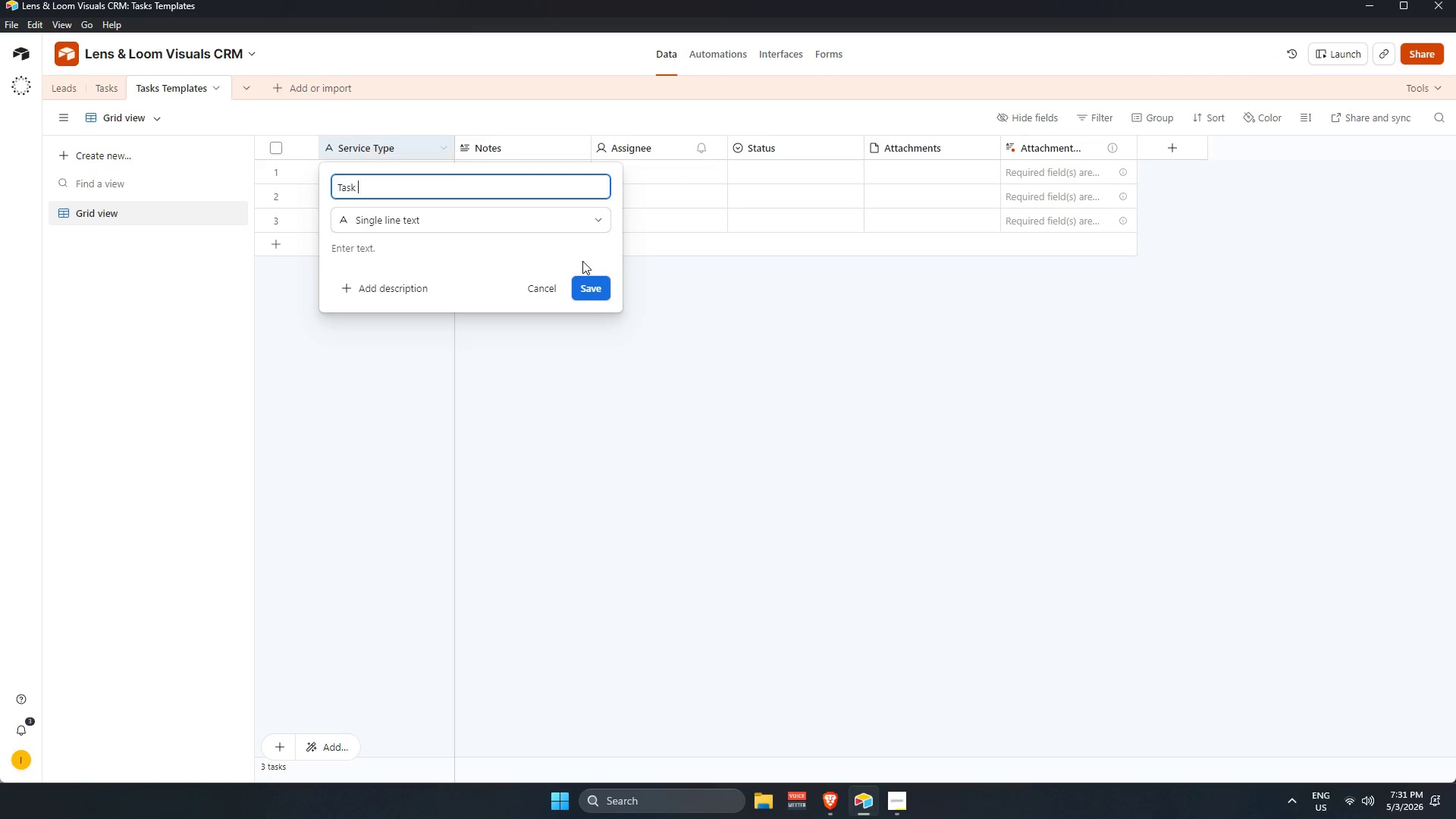 
 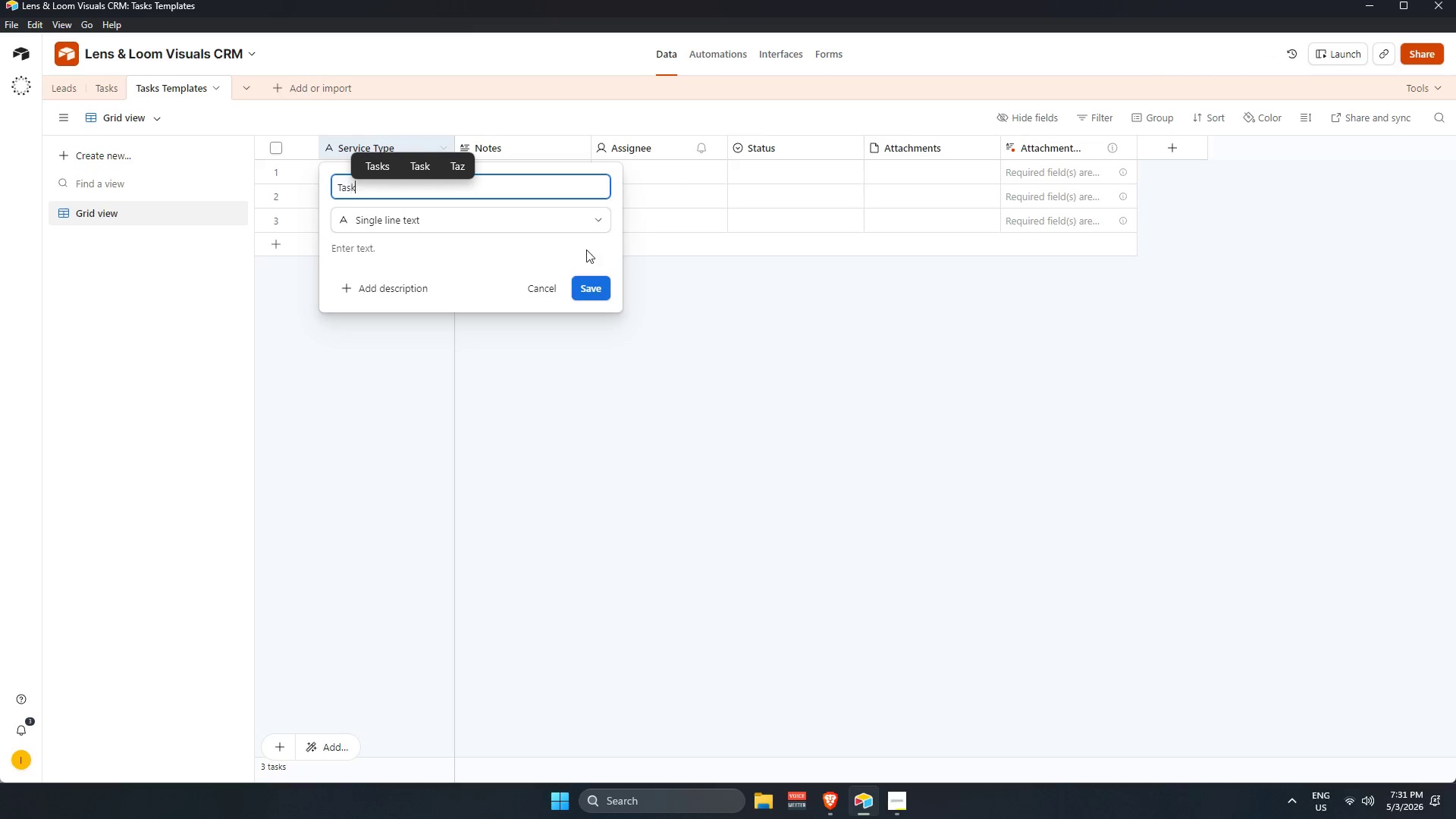 
type( Name)
 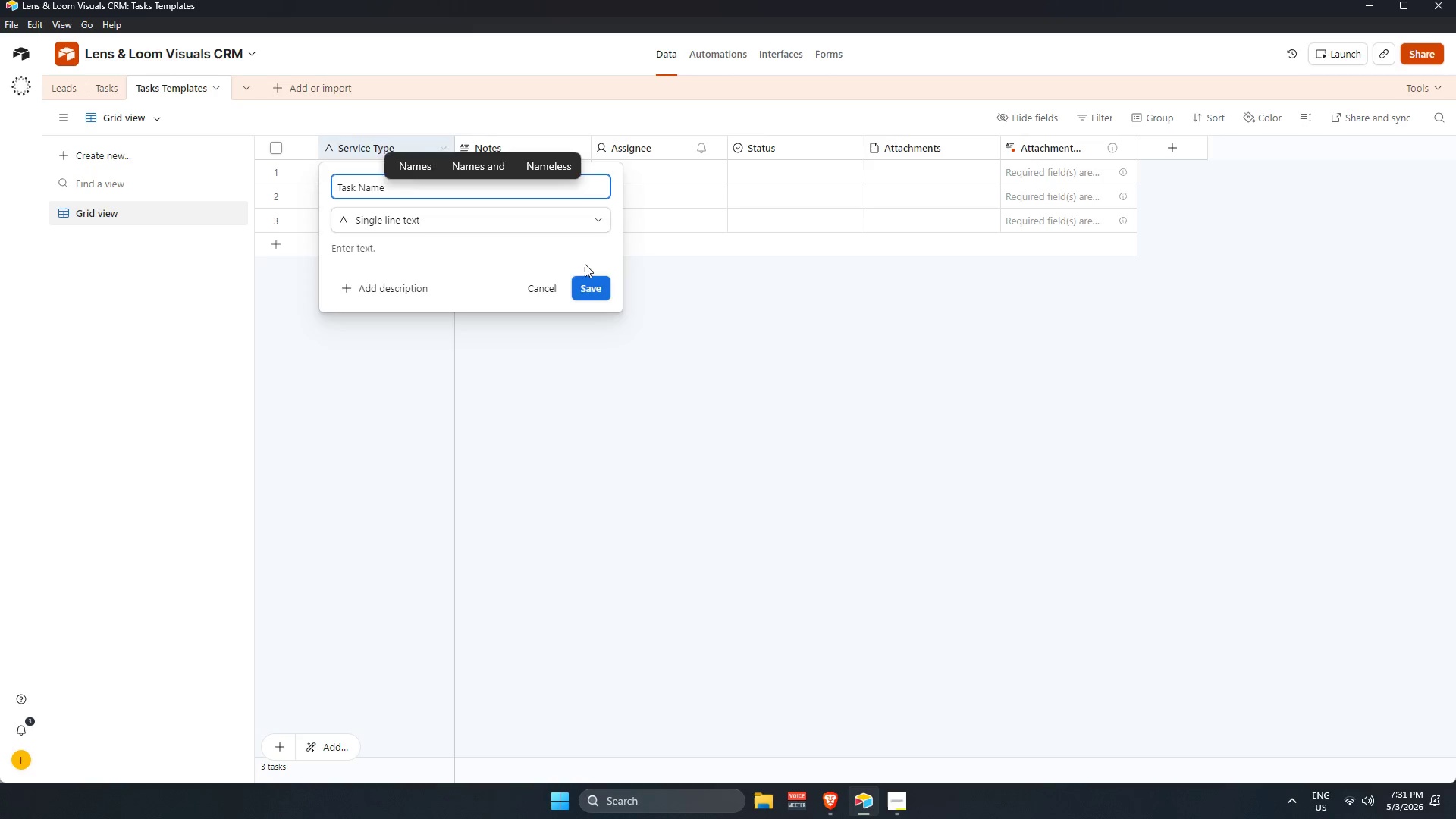 
key(Enter)
 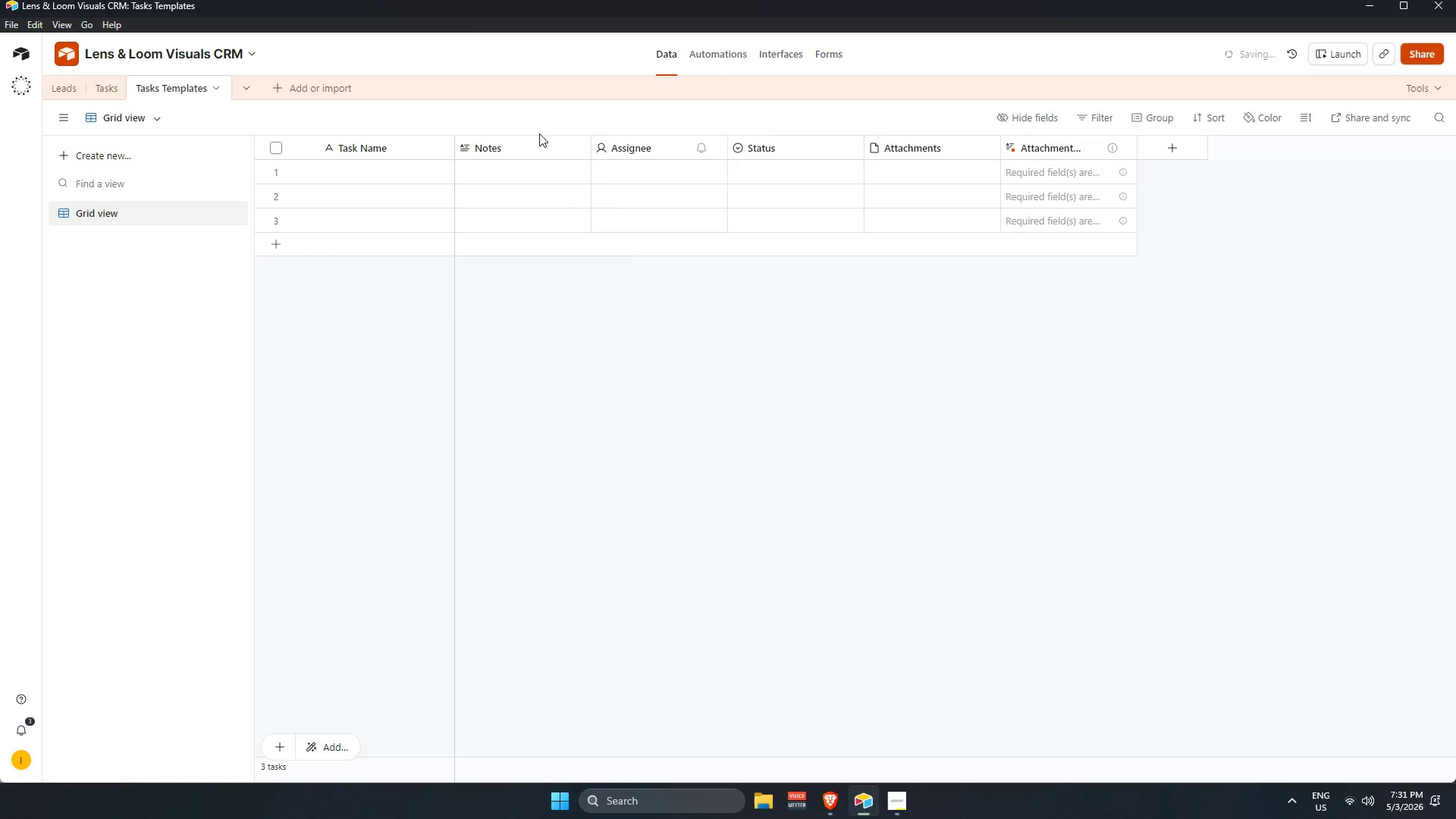 
triple_click([539, 145])
 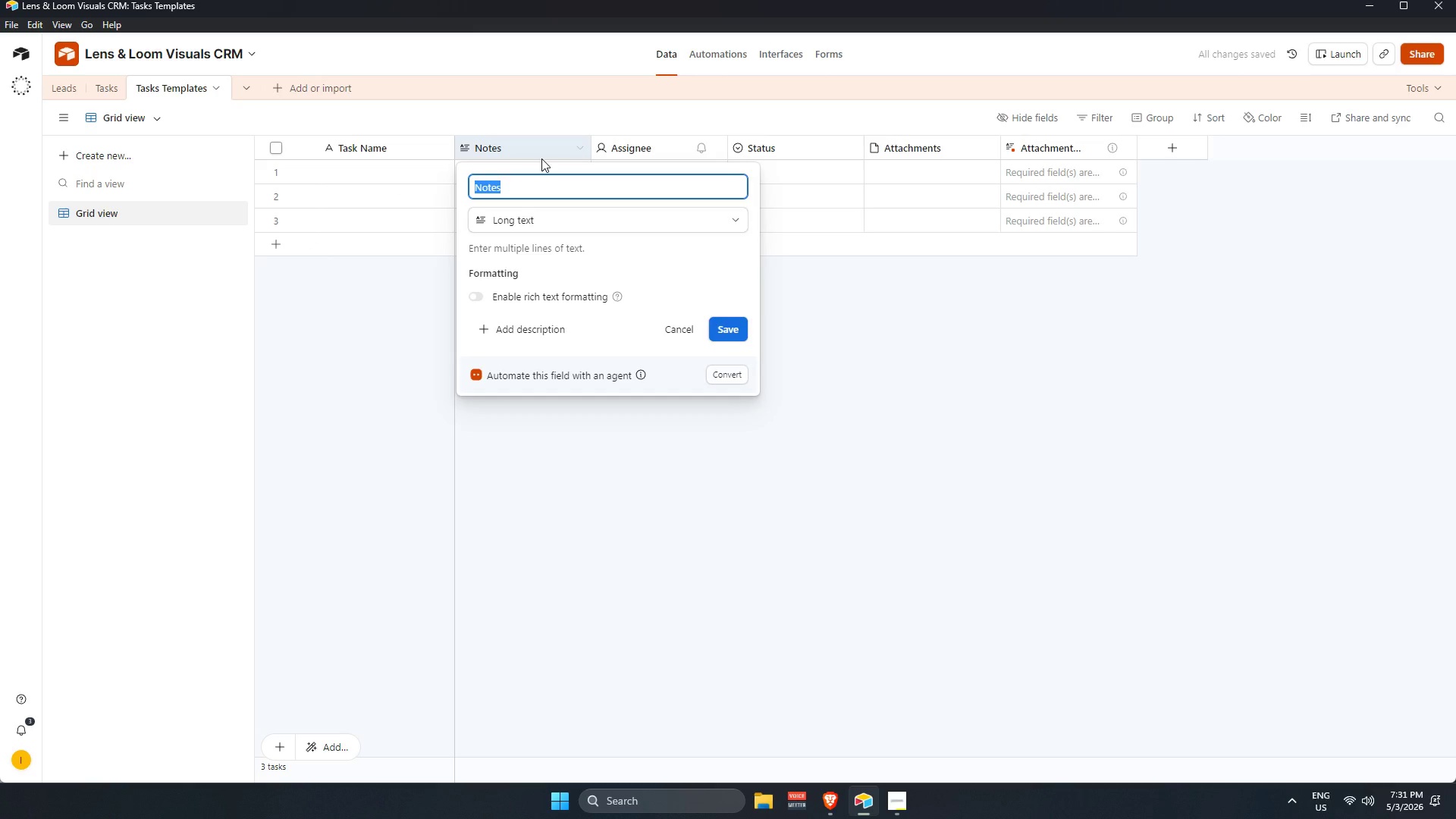 
key(Backspace)
 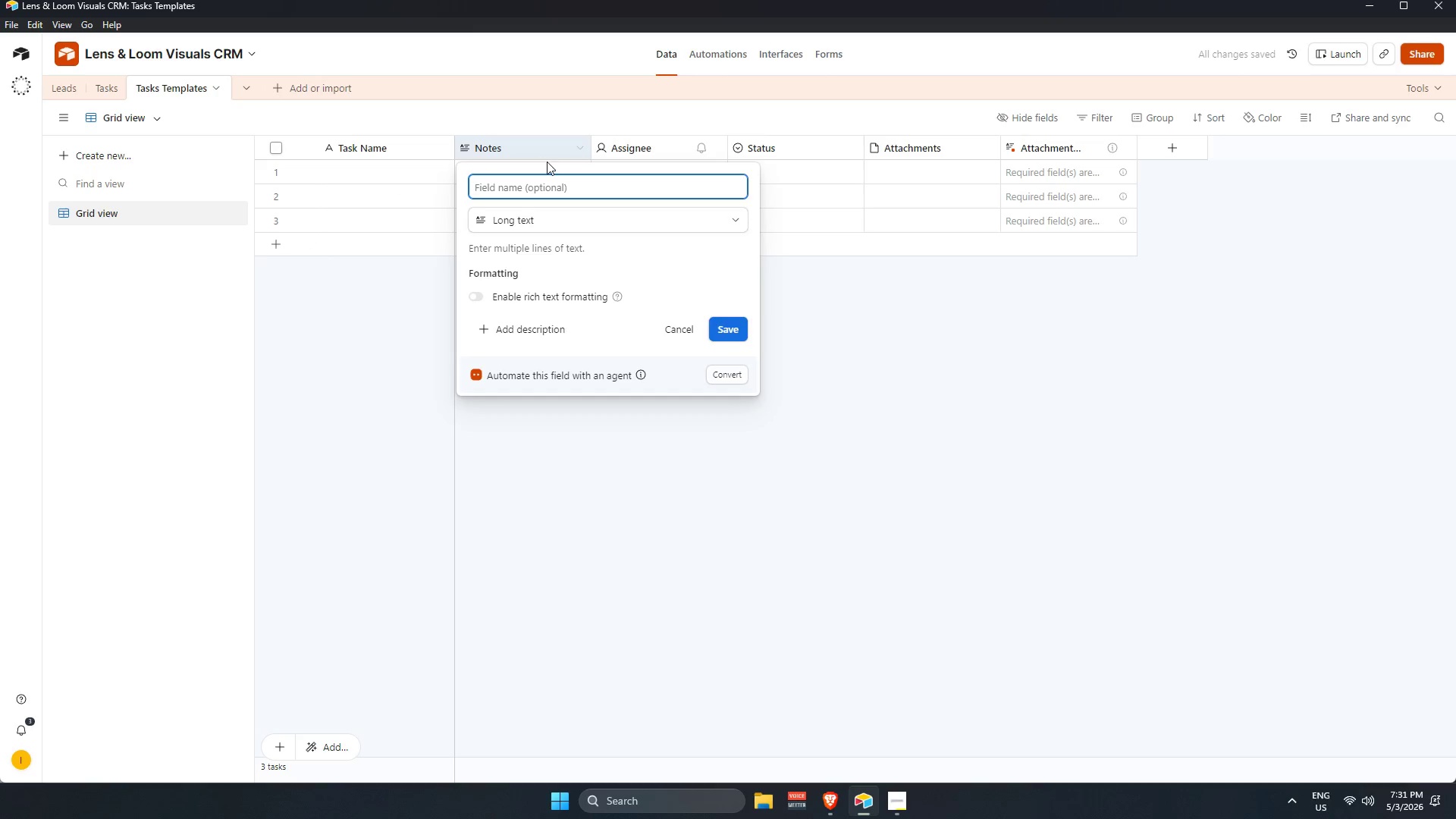 
key(Shift+S)
 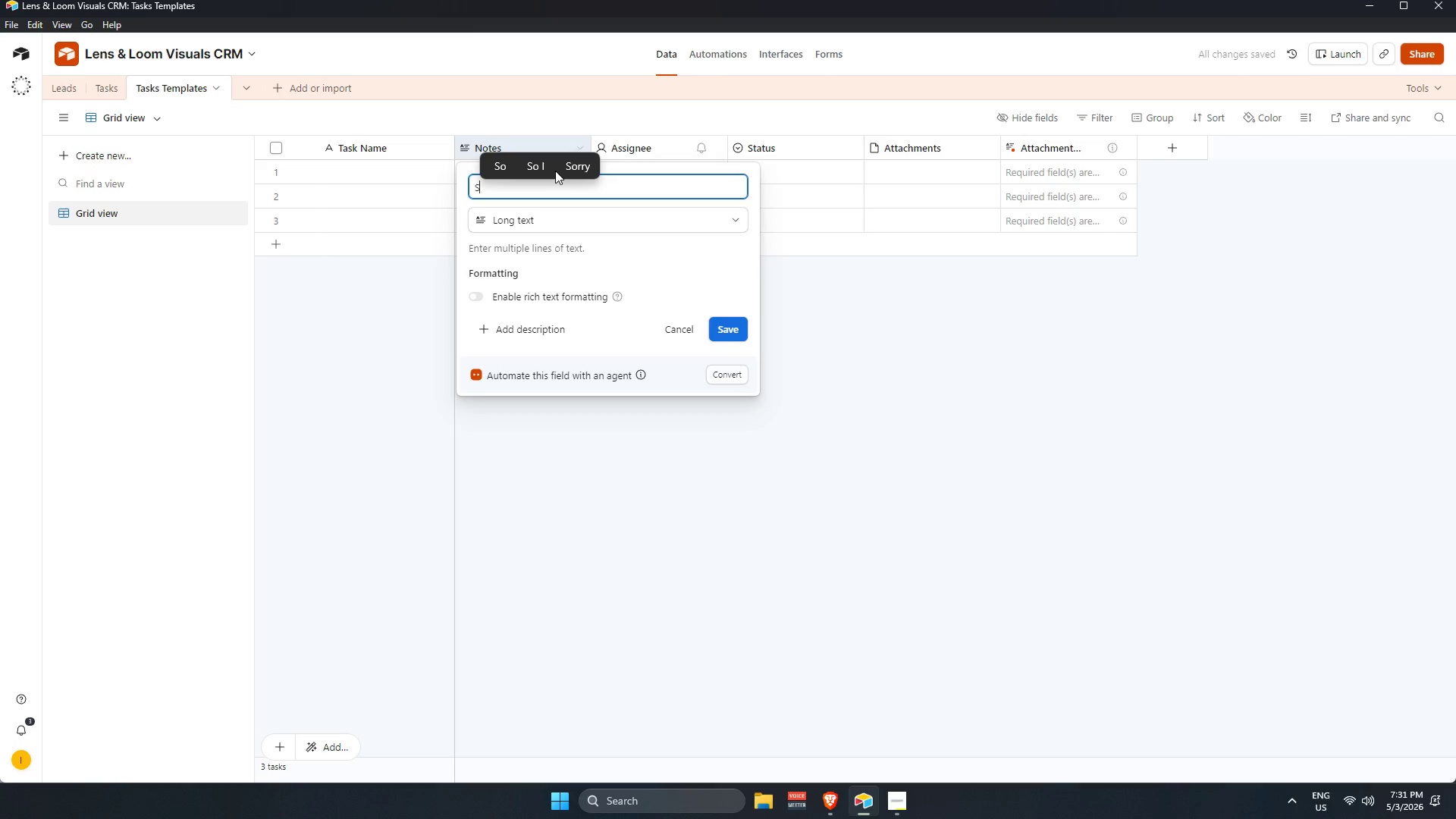 
key(Backspace)
type(Ser)
 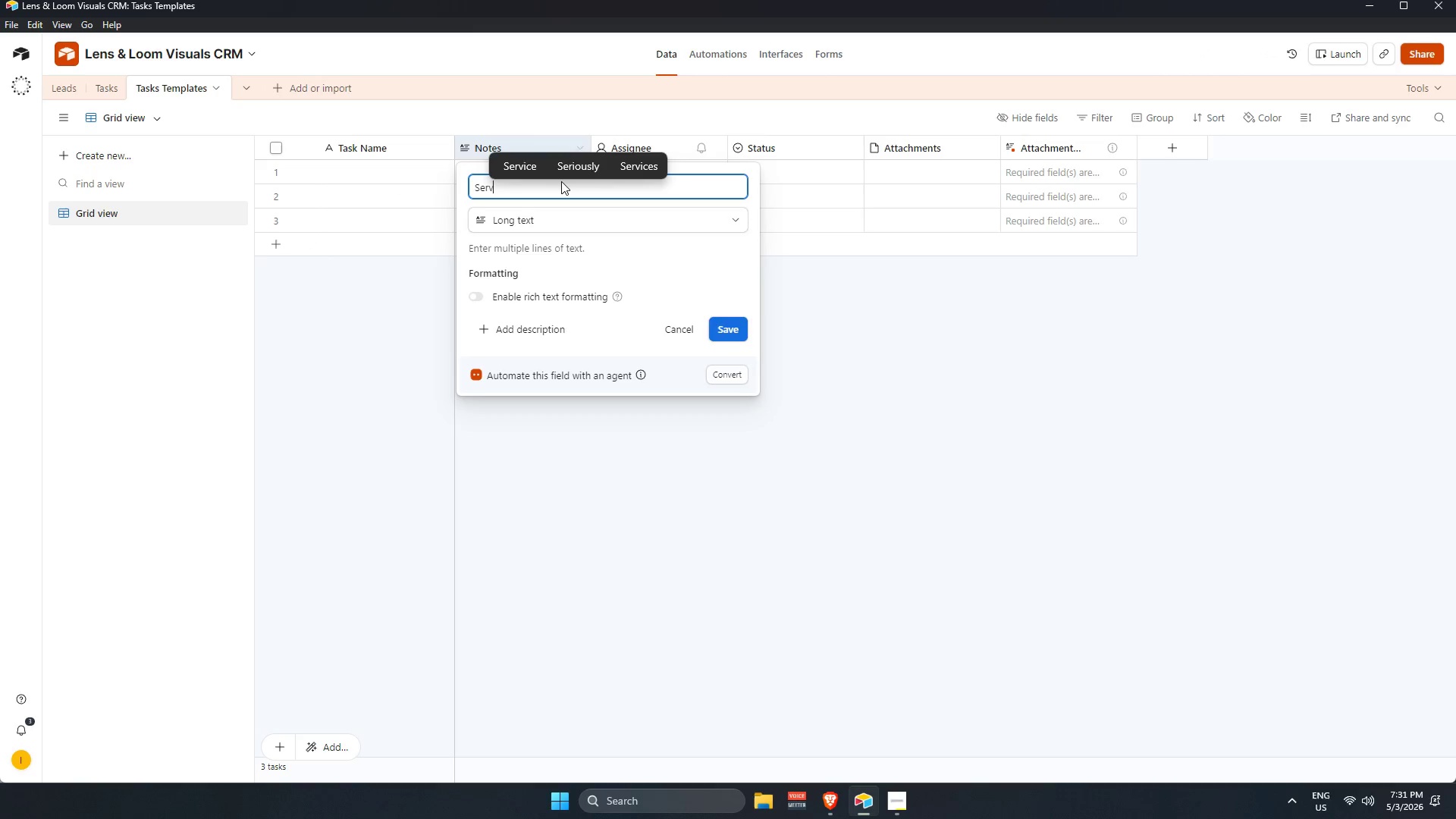 
 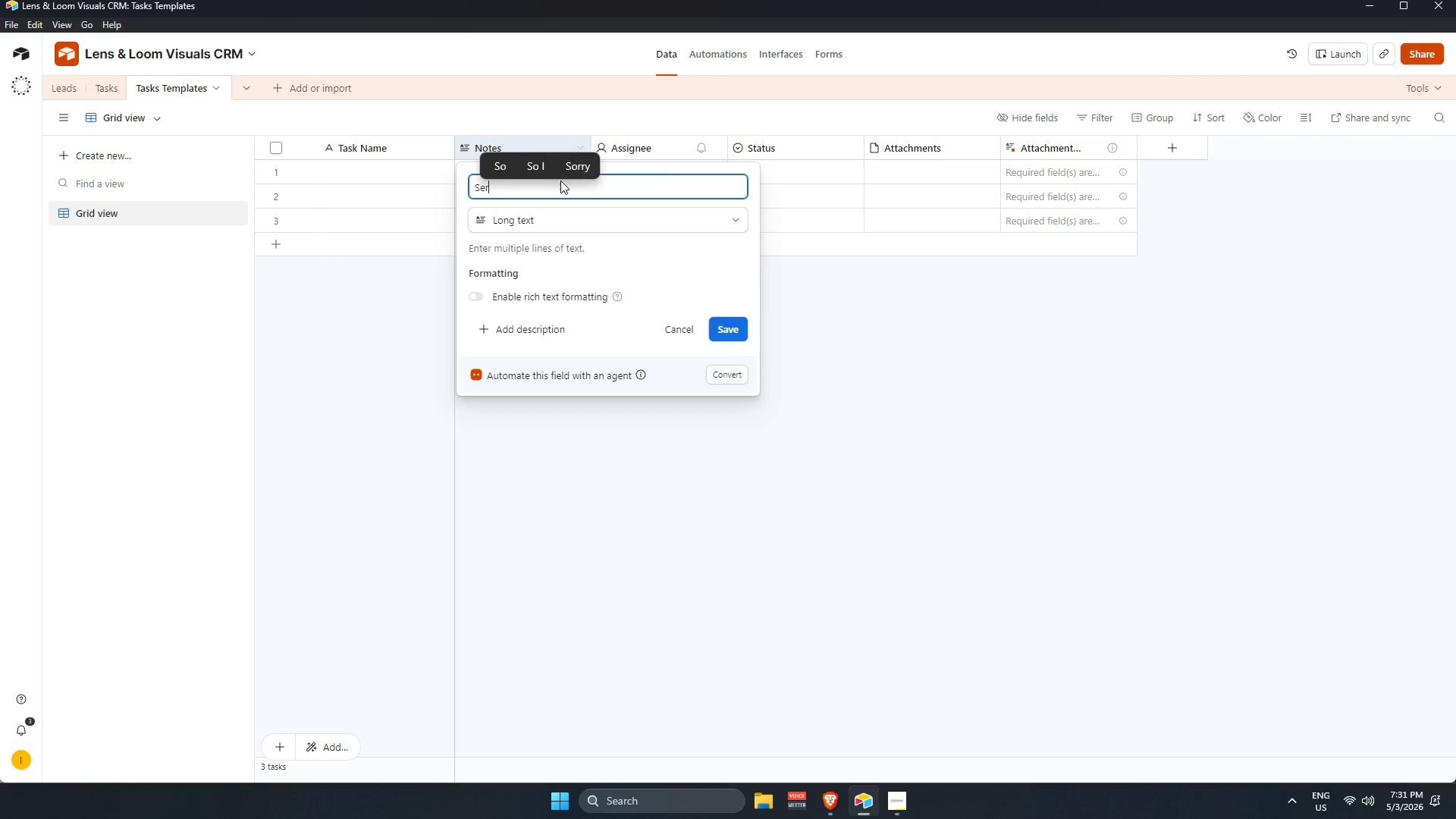 
type(vic)
 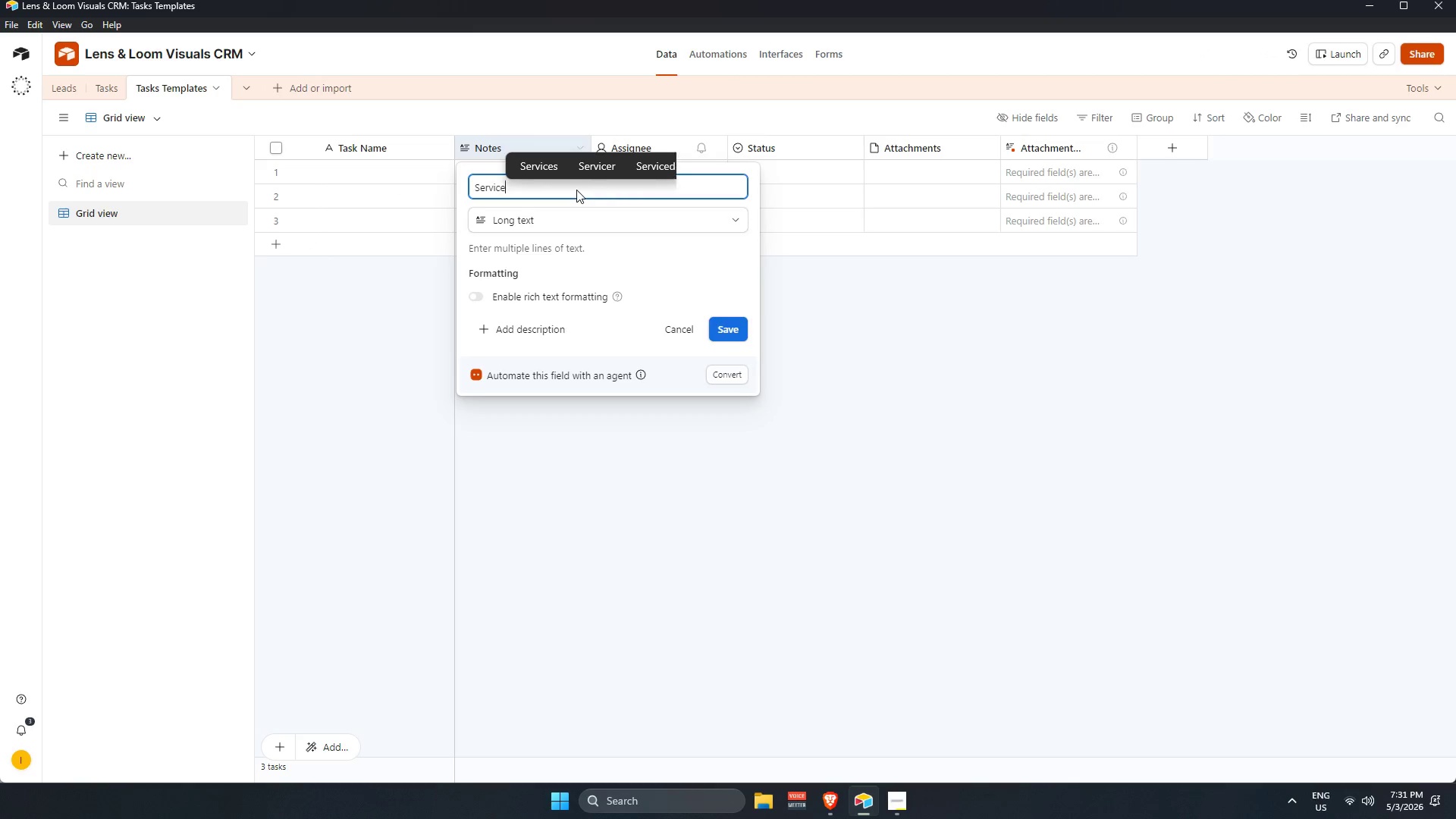 
type(e Type)
 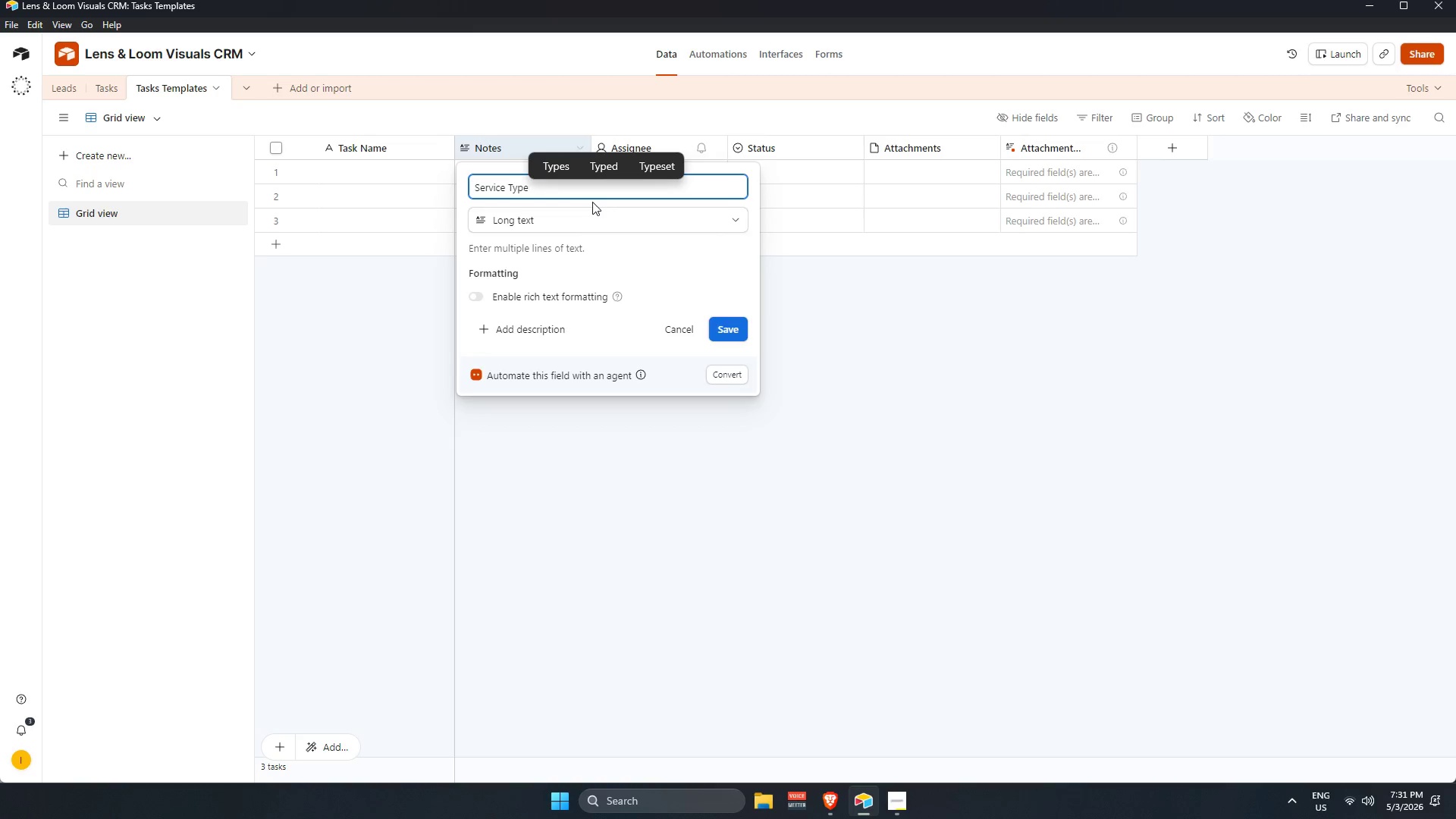 
left_click([610, 218])
 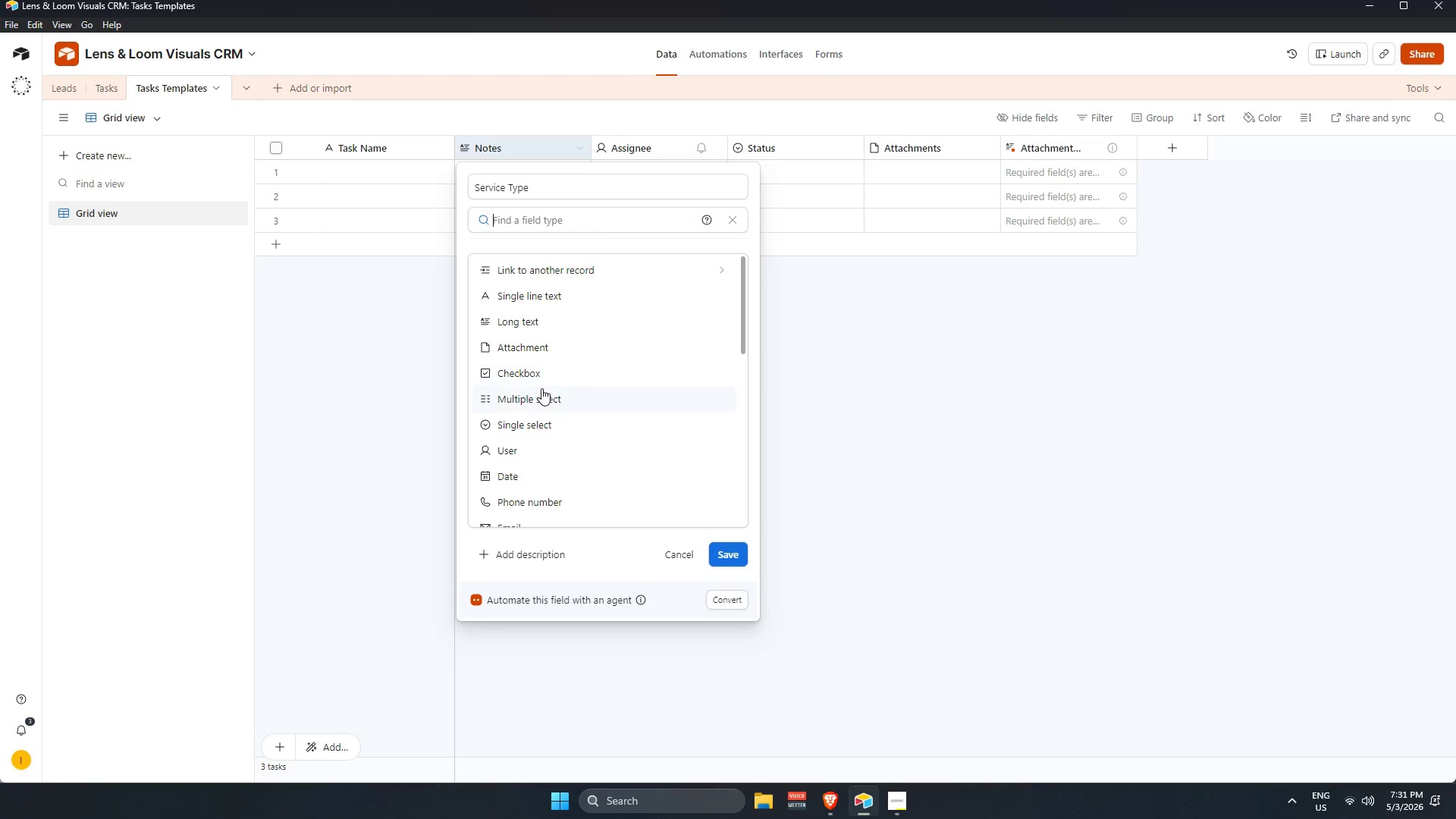 
left_click([533, 428])
 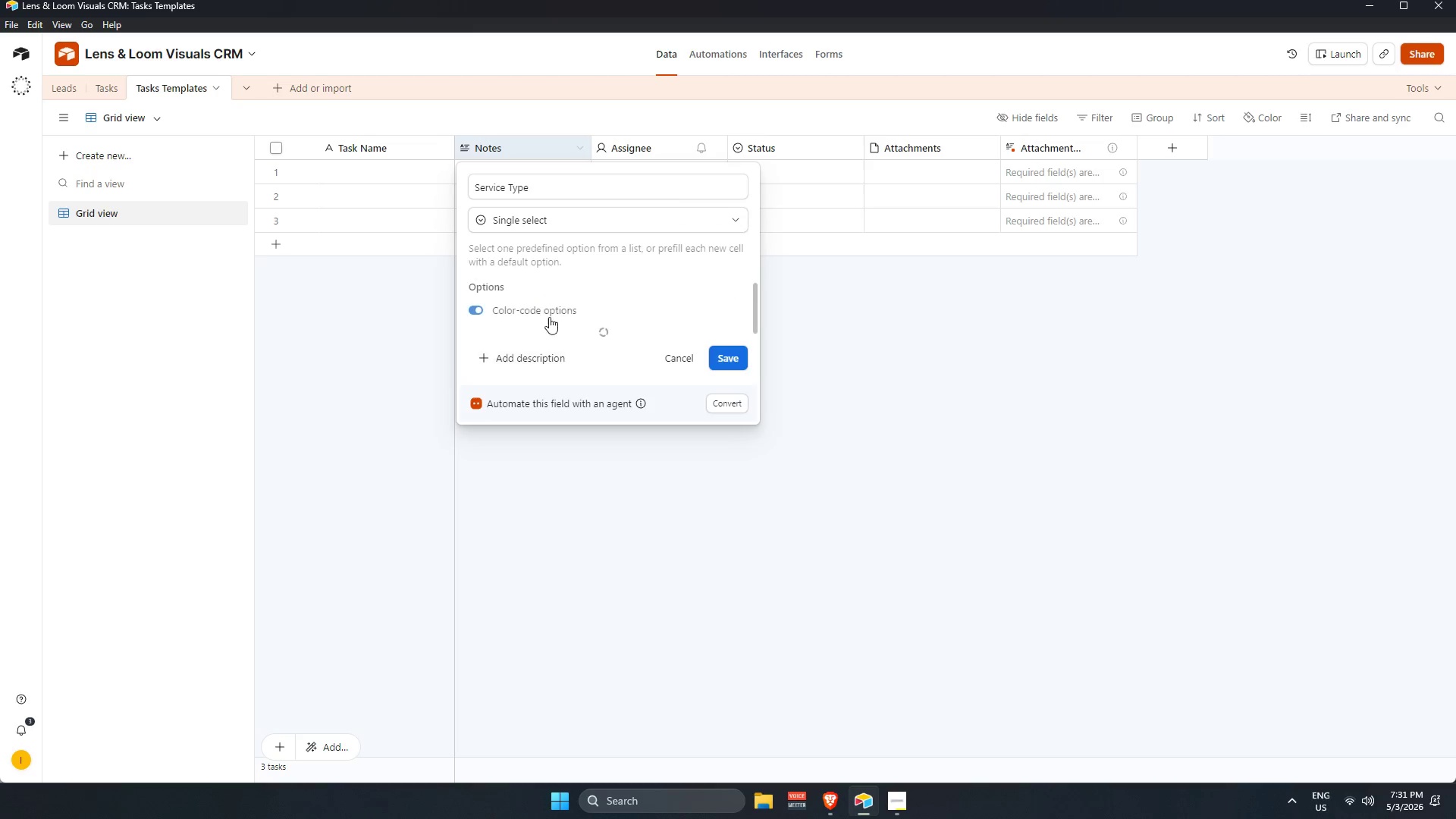 
key(Enter)
 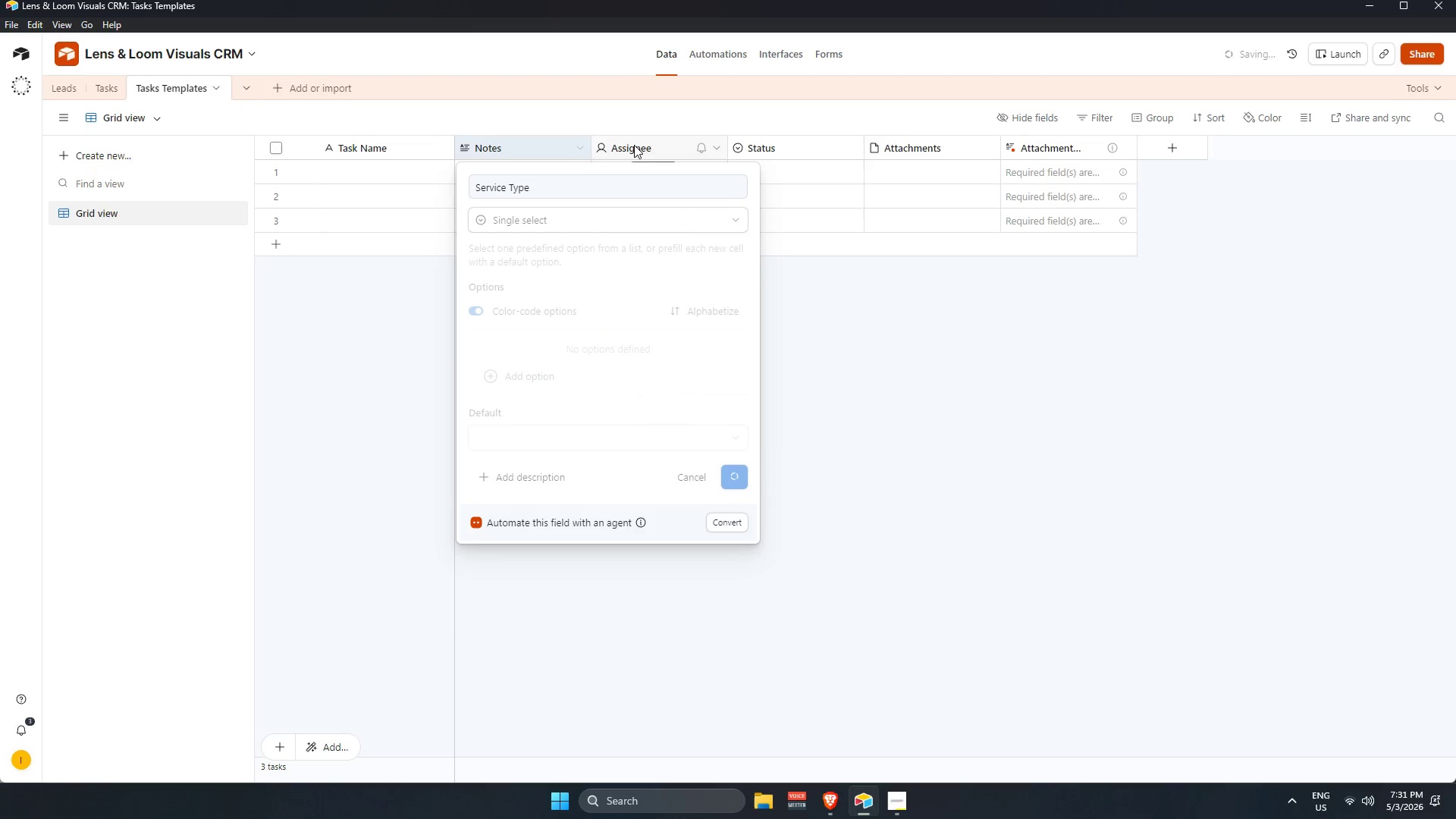 
double_click([634, 145])
 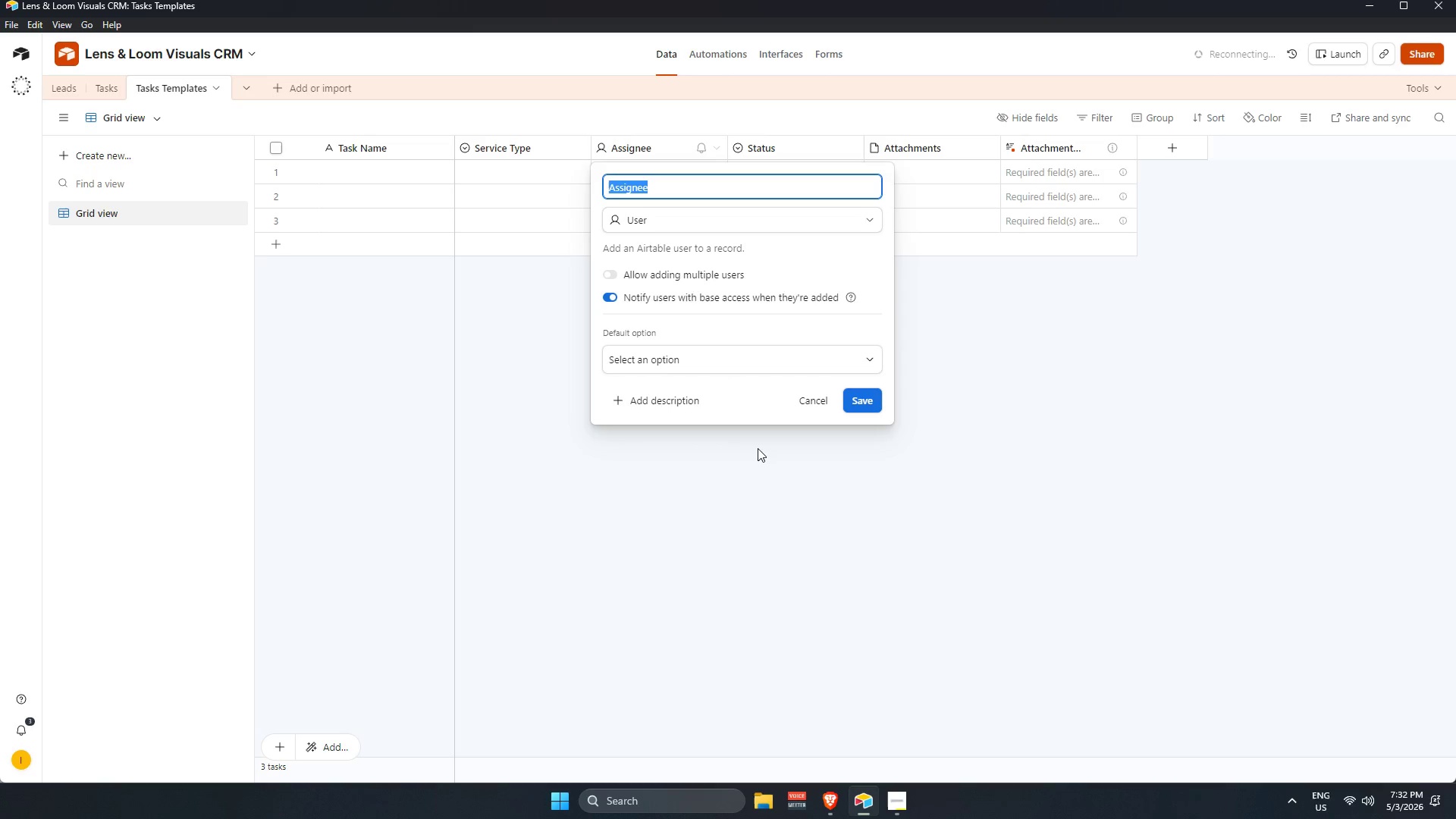 
wait(65.41)
 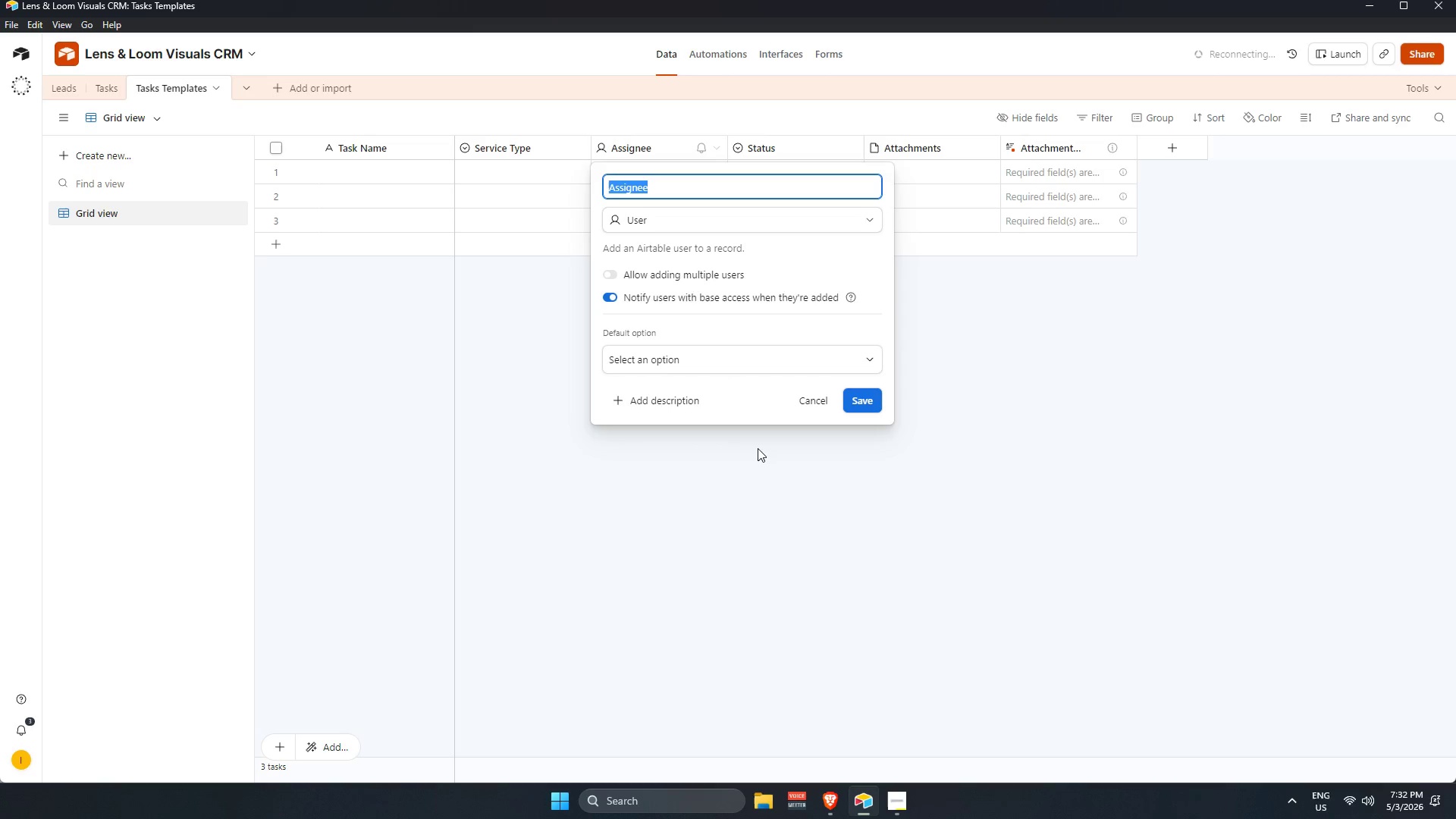 
scroll: coordinate [758, 448], scroll_direction: up, amount: 1.0
 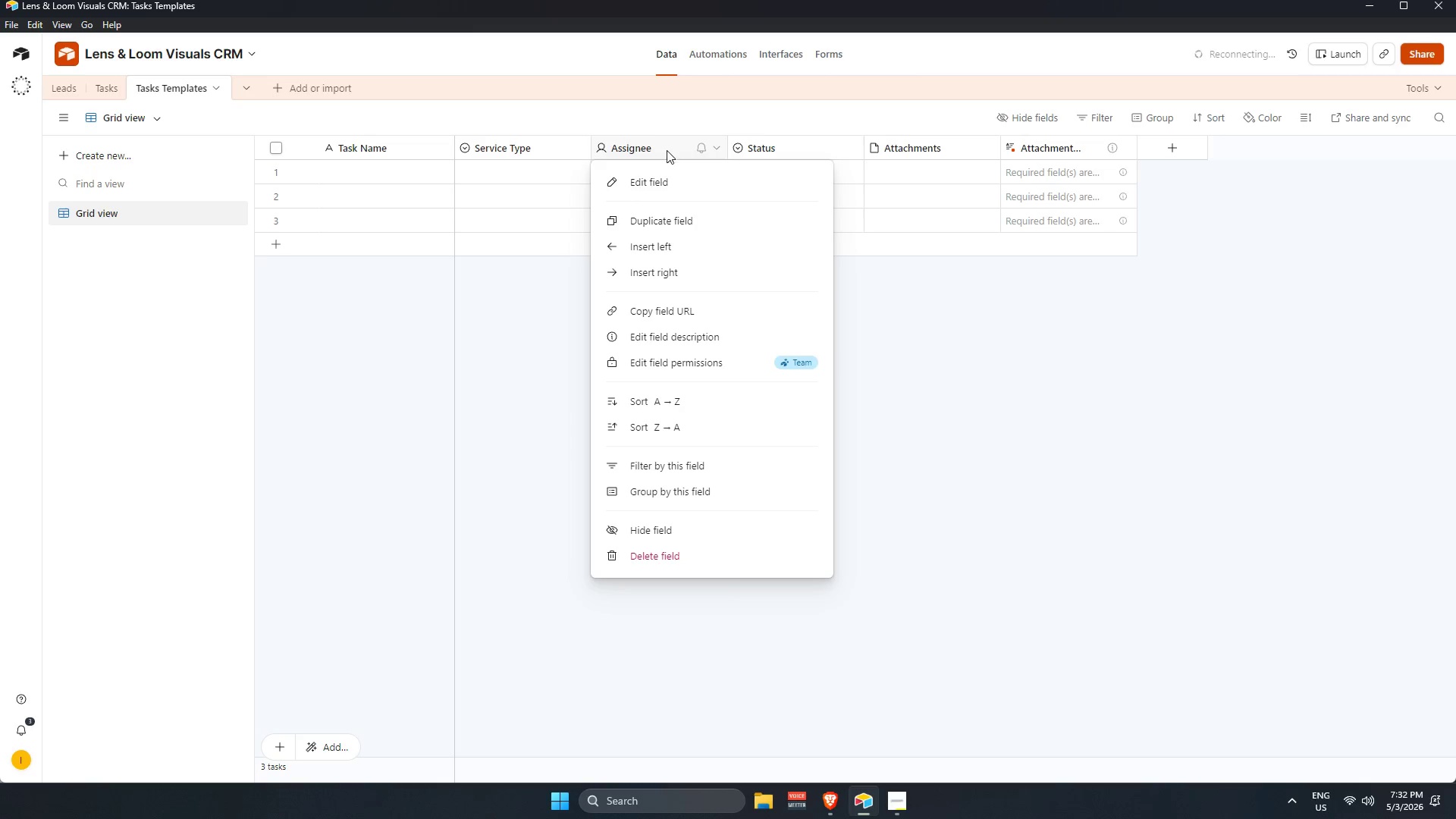 
left_click([711, 558])
 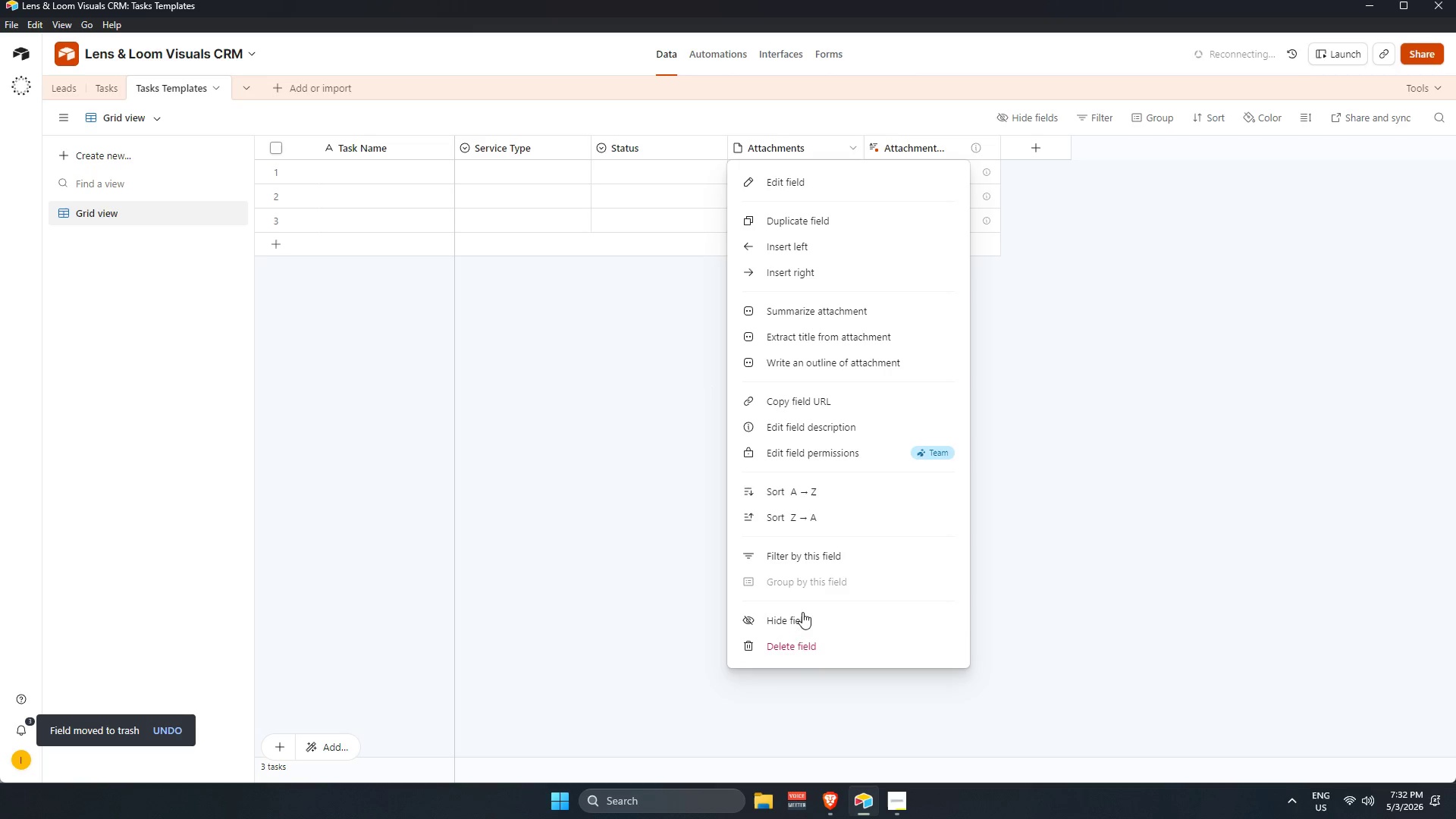 
left_click([807, 647])
 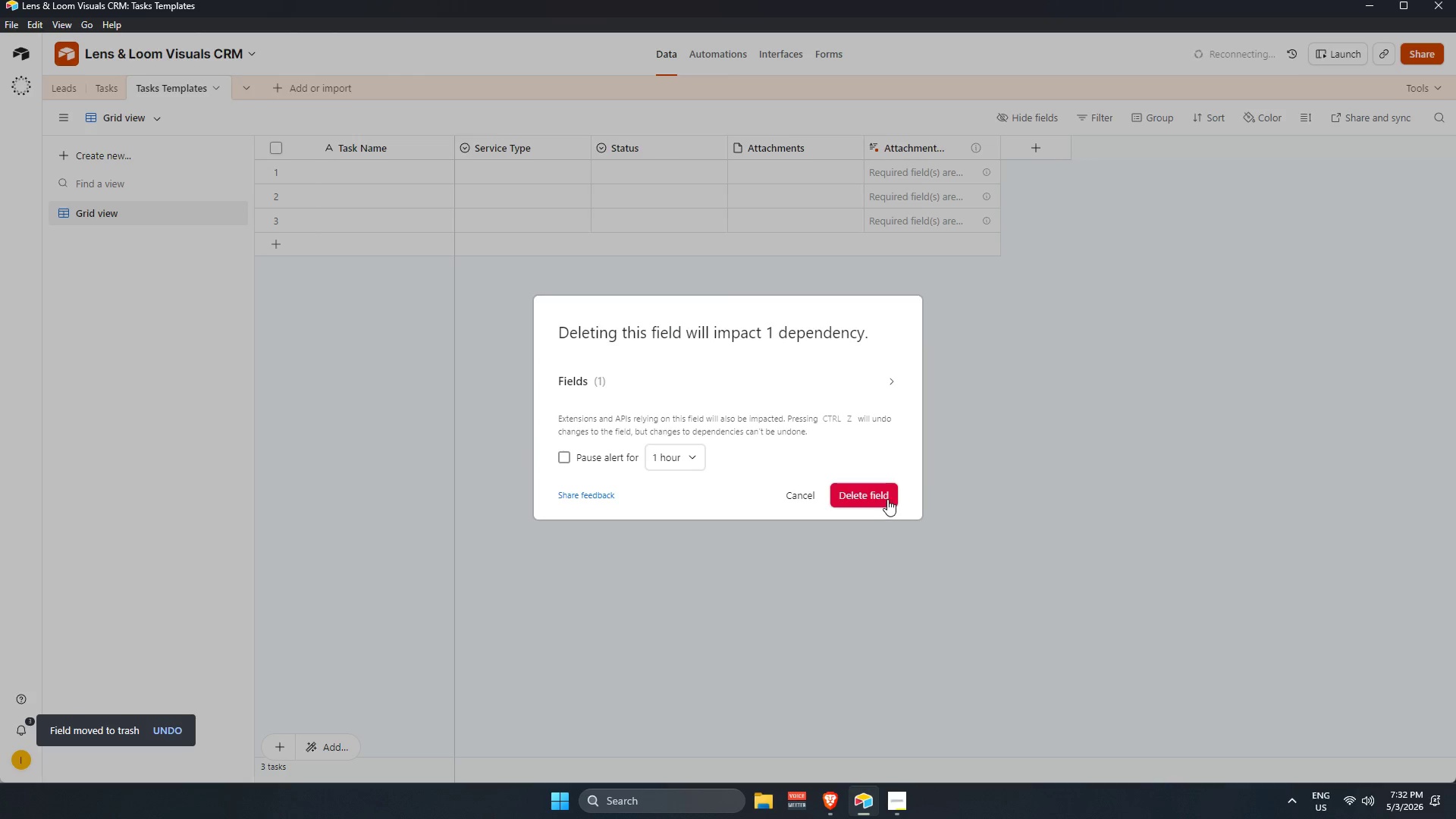 
right_click([679, 149])
 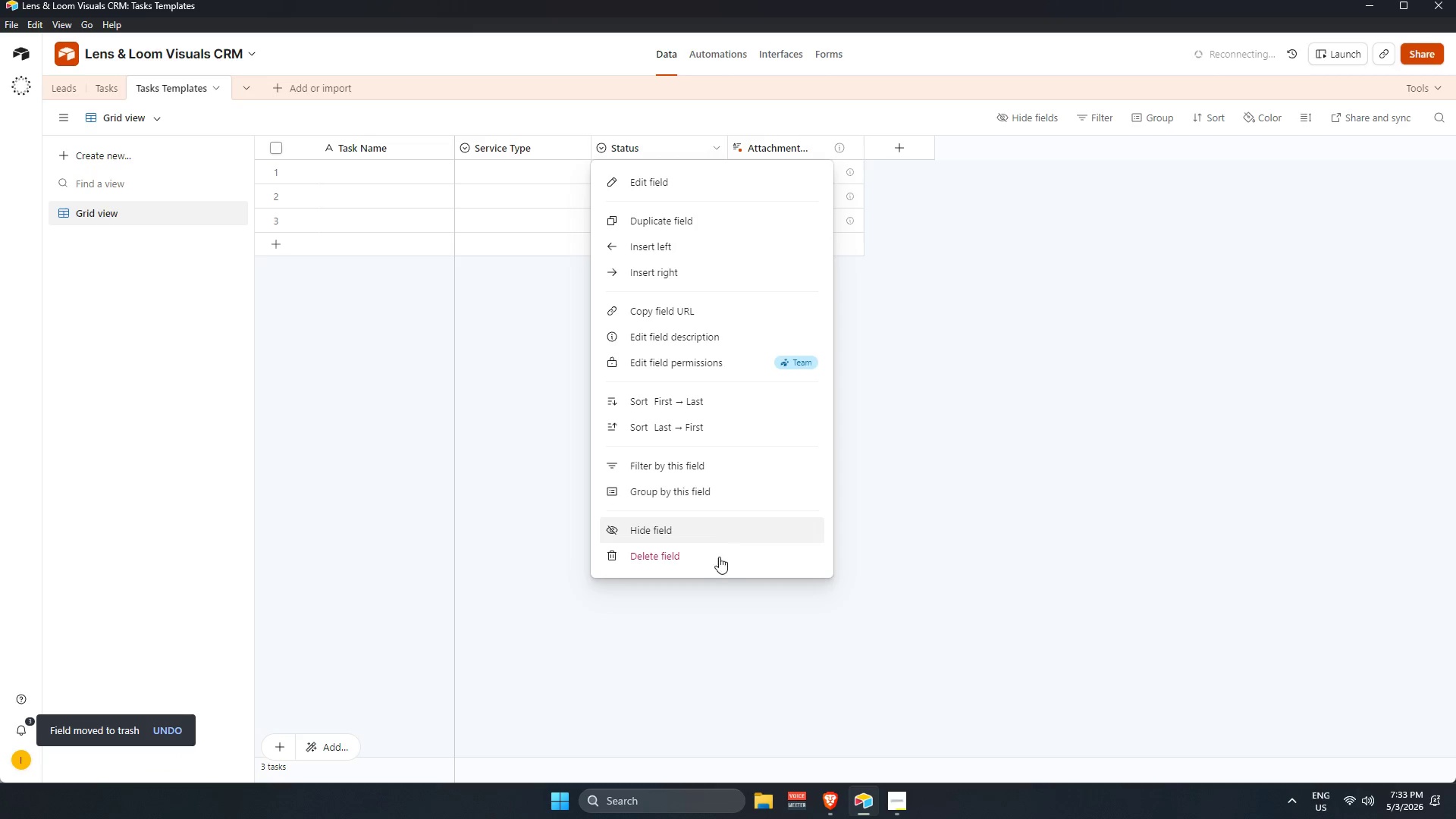 
left_click([713, 561])
 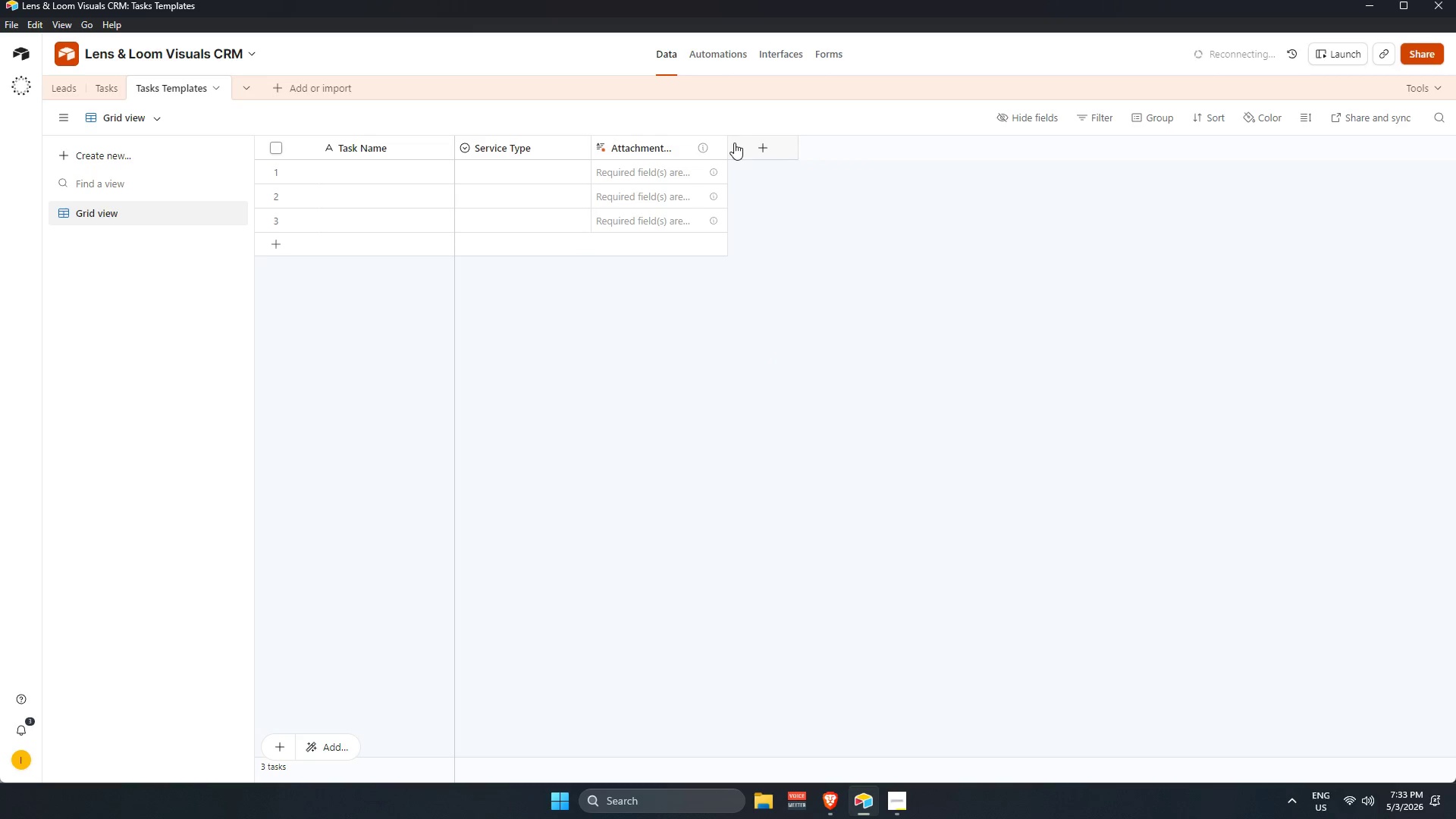 
right_click([664, 144])
 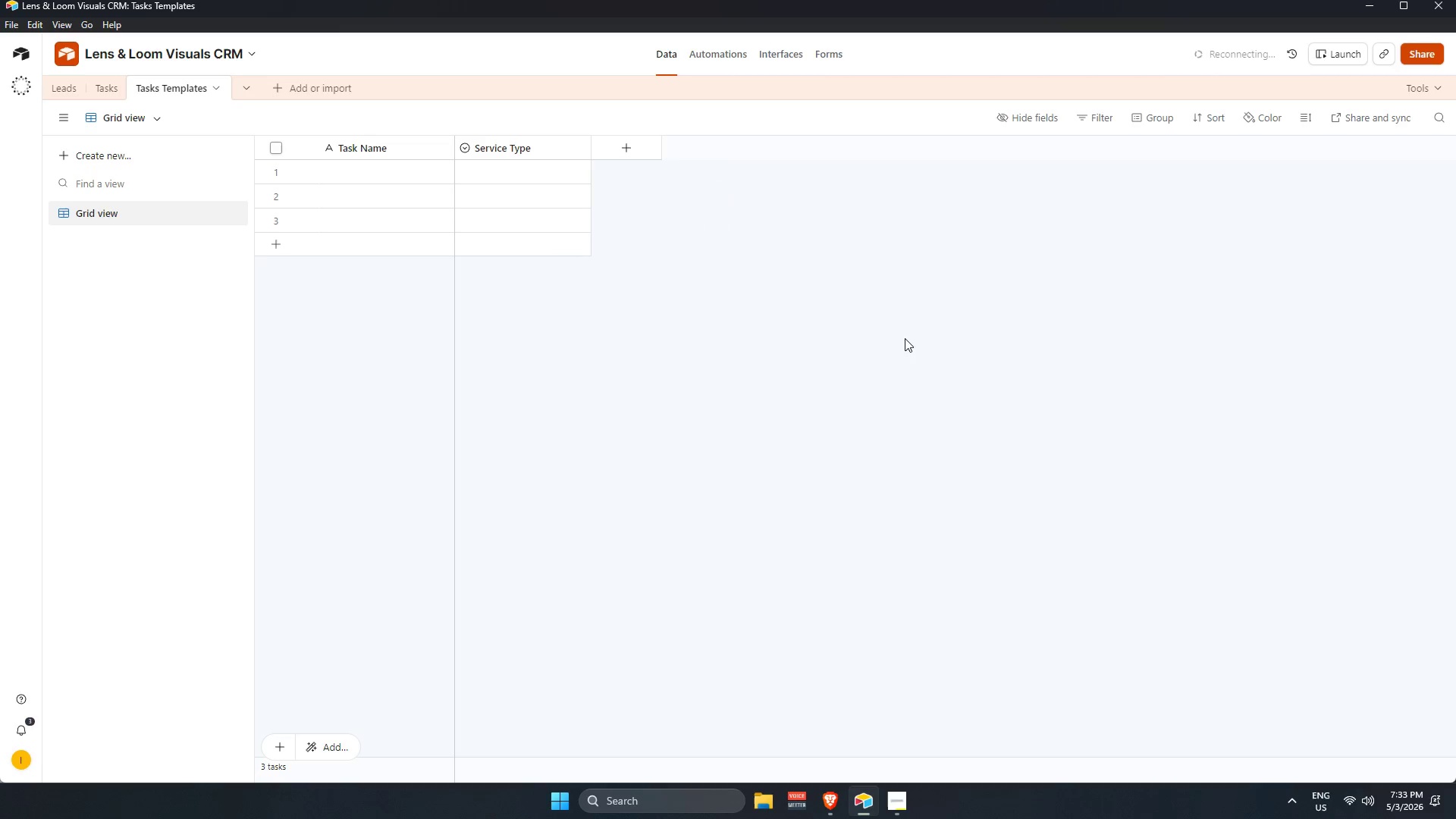 
left_click([730, 58])
 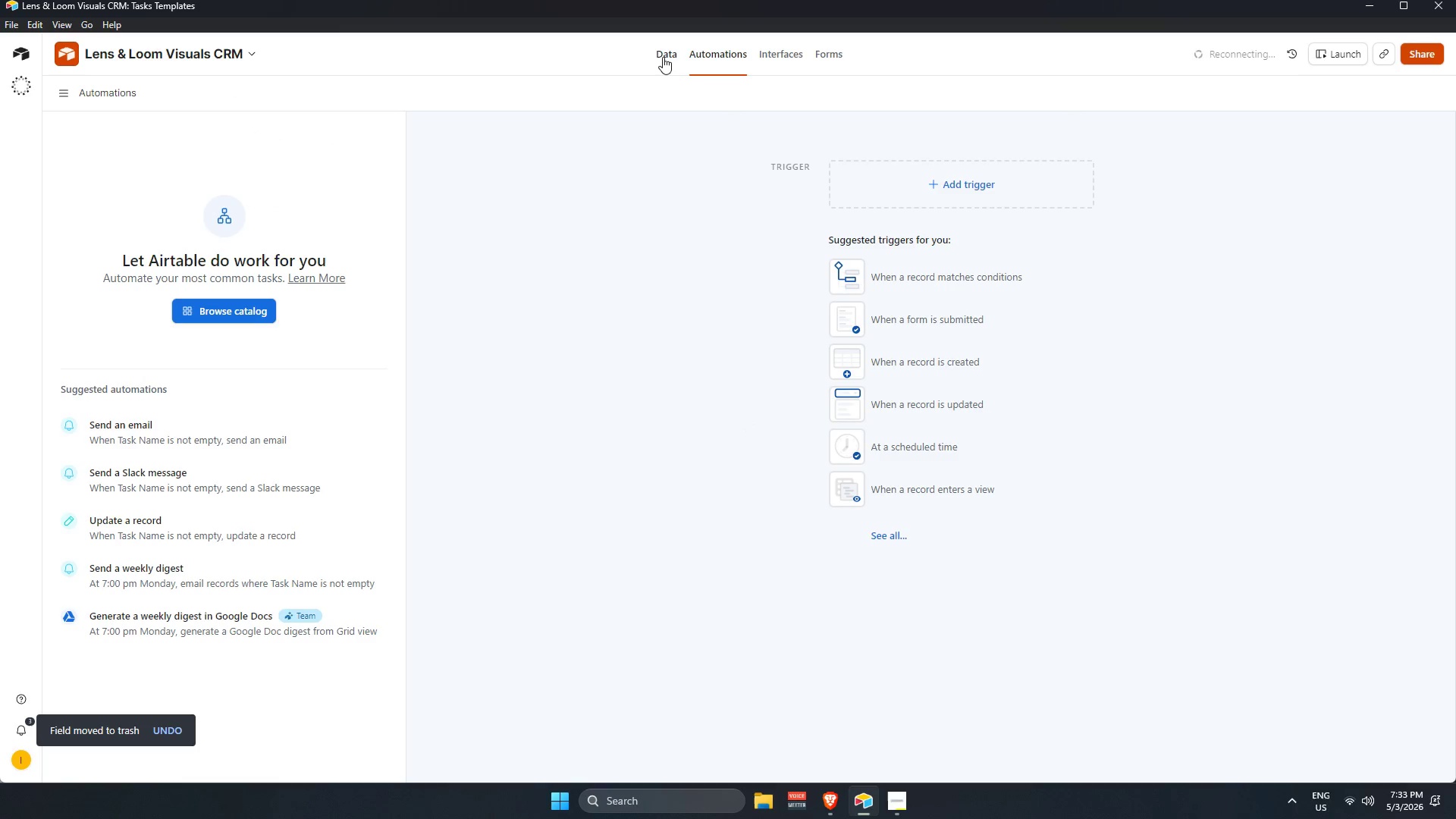 
left_click([661, 55])
 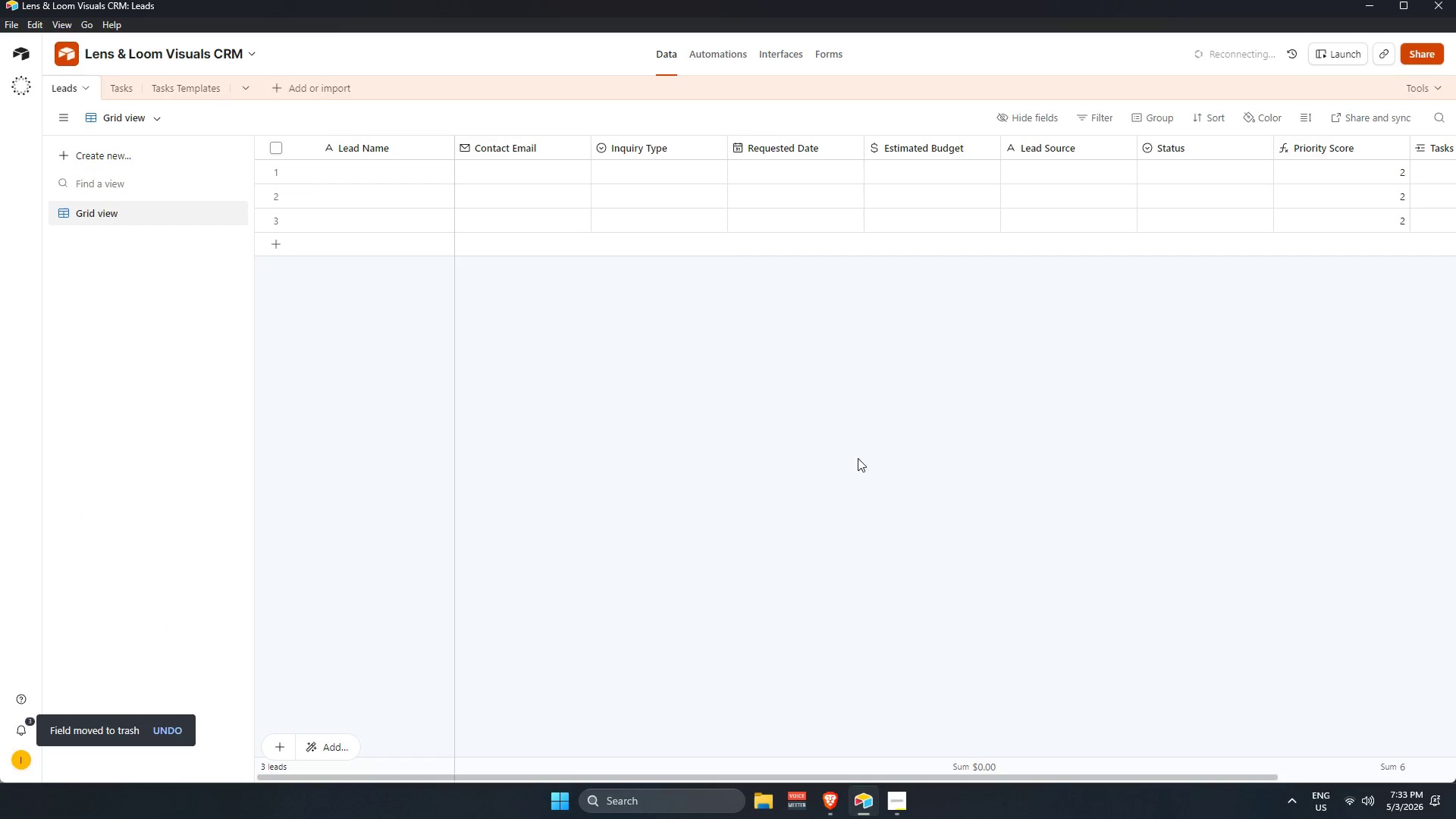 
left_click([866, 463])
 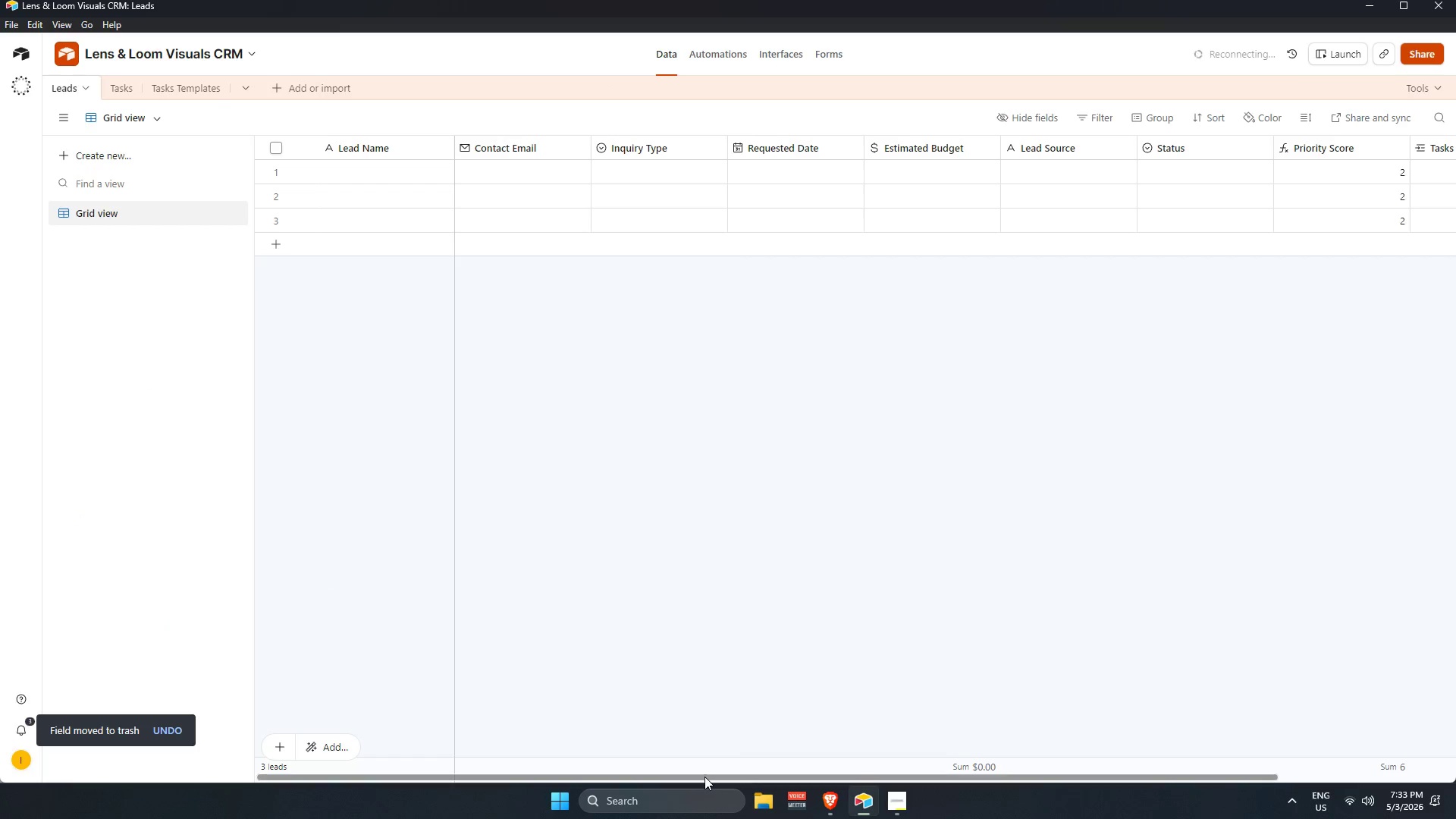 
left_click_drag(start_coordinate=[703, 779], to_coordinate=[536, 753])
 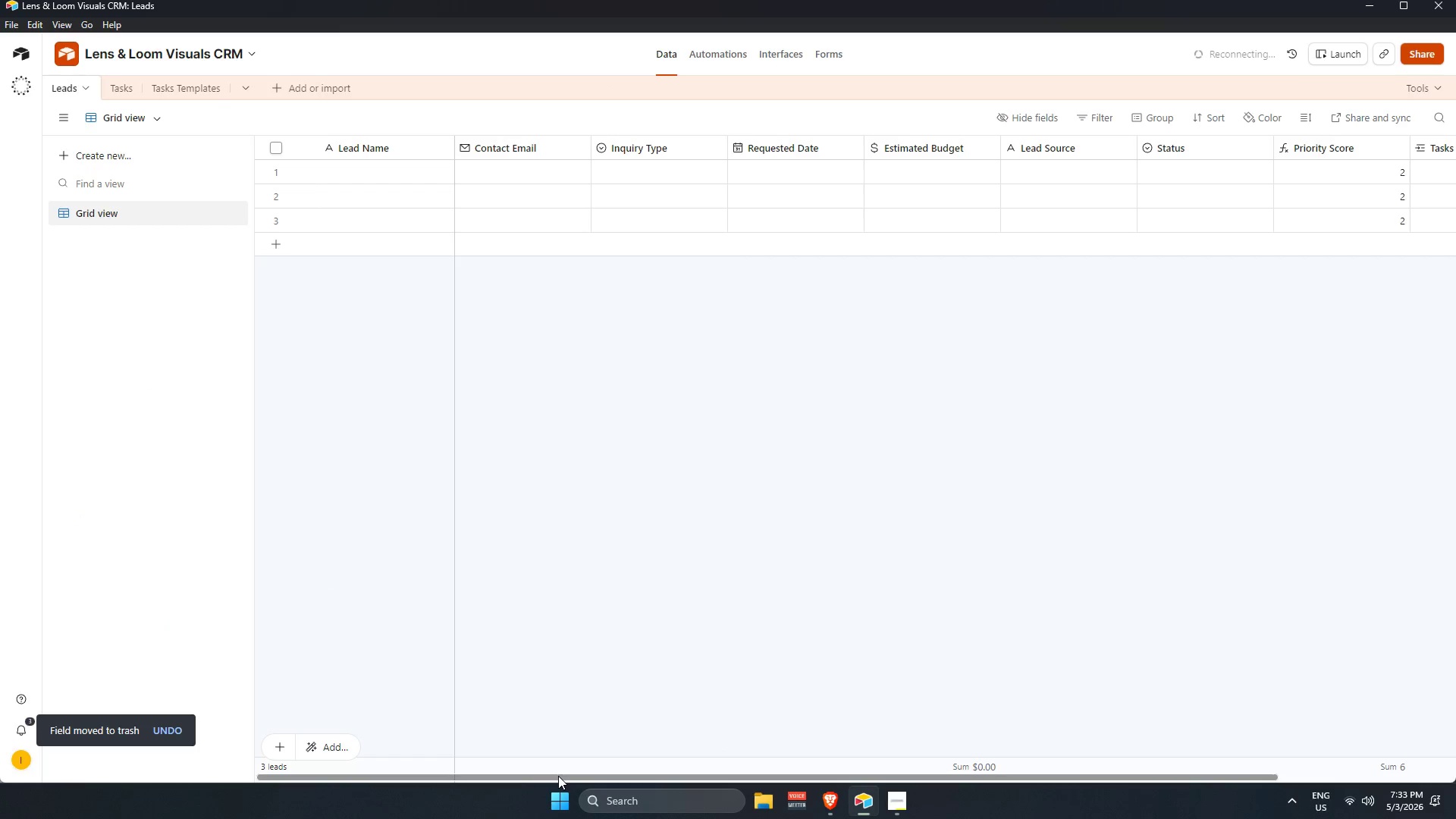 
left_click_drag(start_coordinate=[557, 776], to_coordinate=[397, 771])
 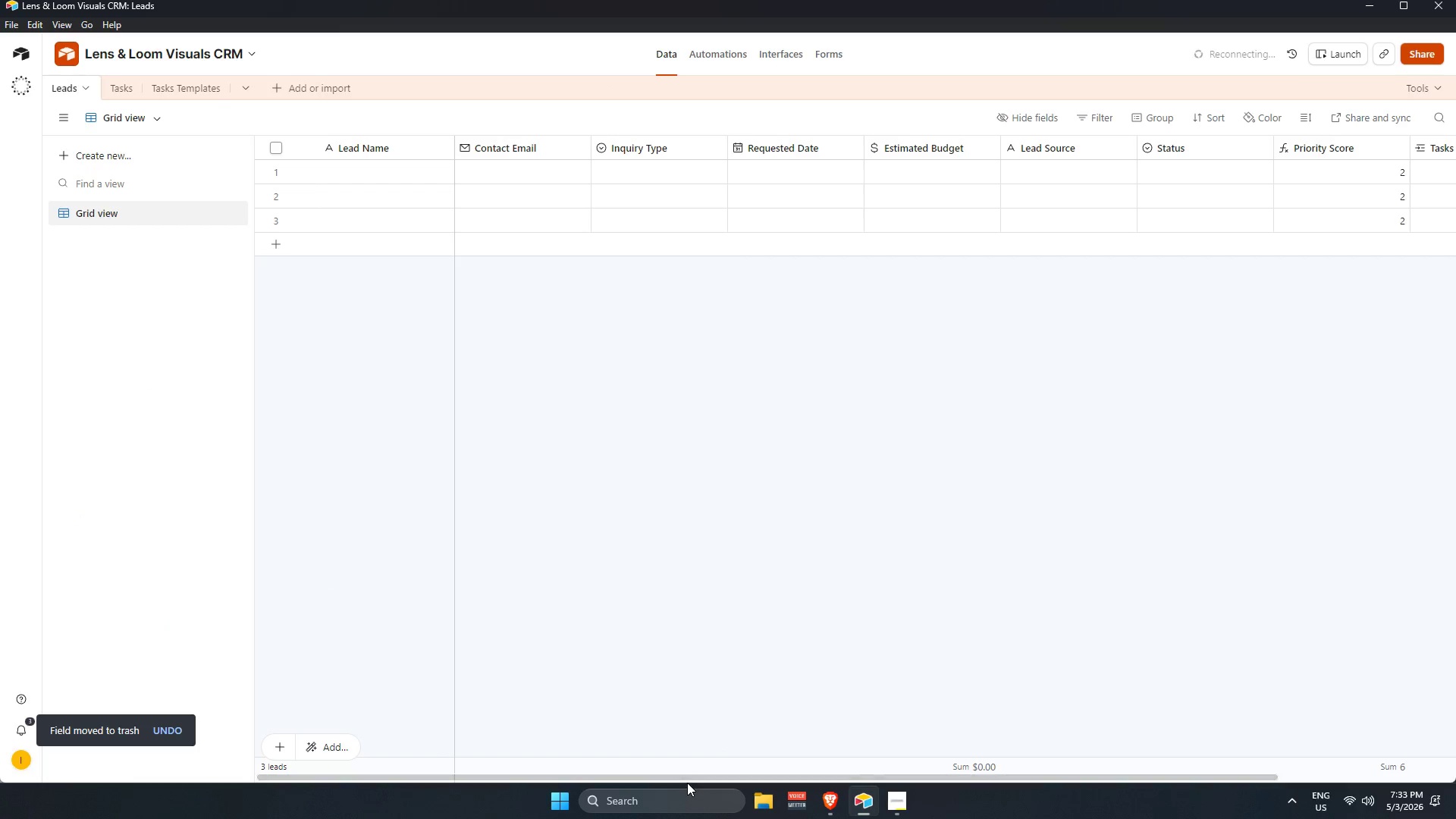 
left_click_drag(start_coordinate=[693, 777], to_coordinate=[516, 761])
 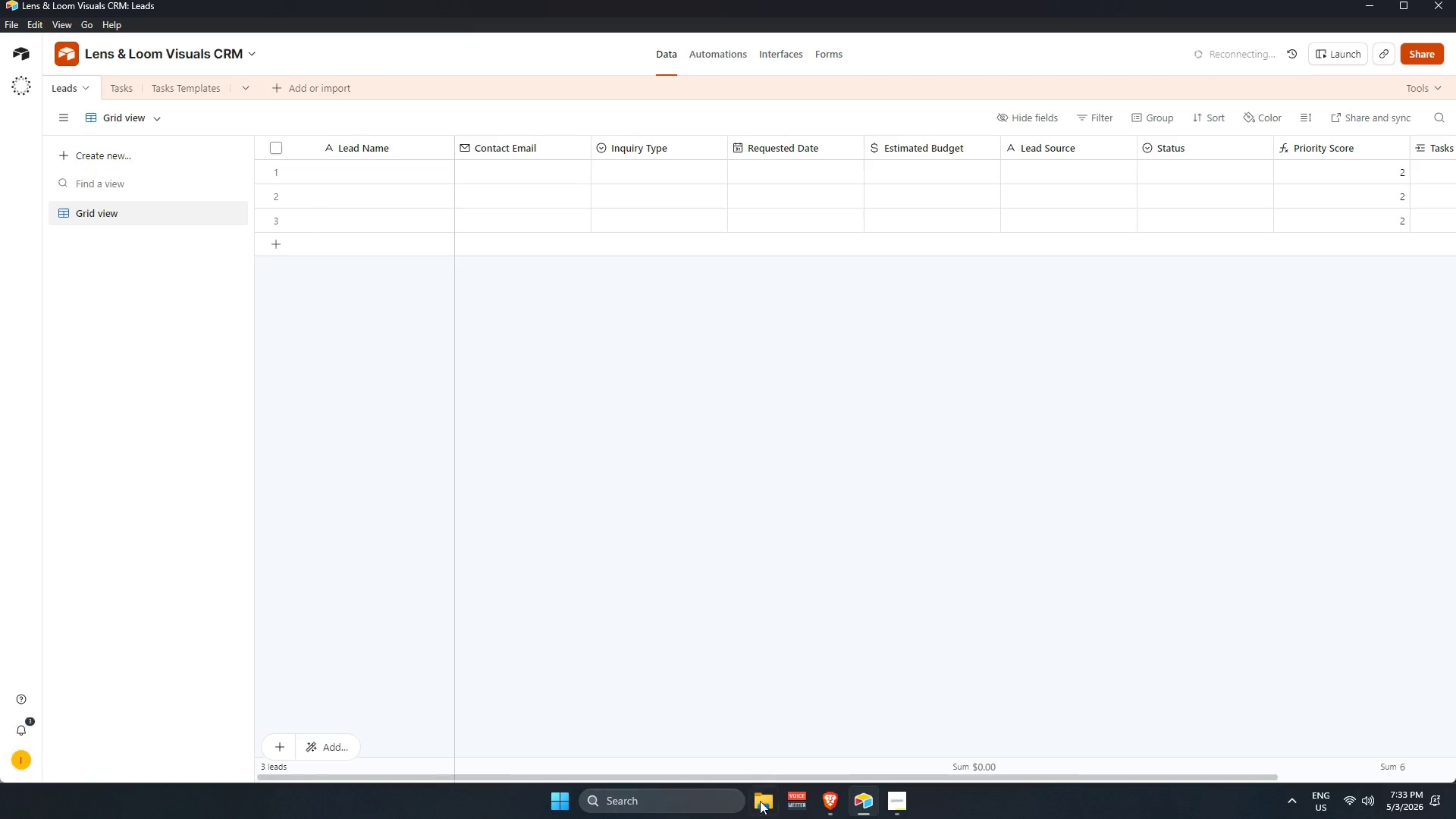 
left_click([755, 802])
 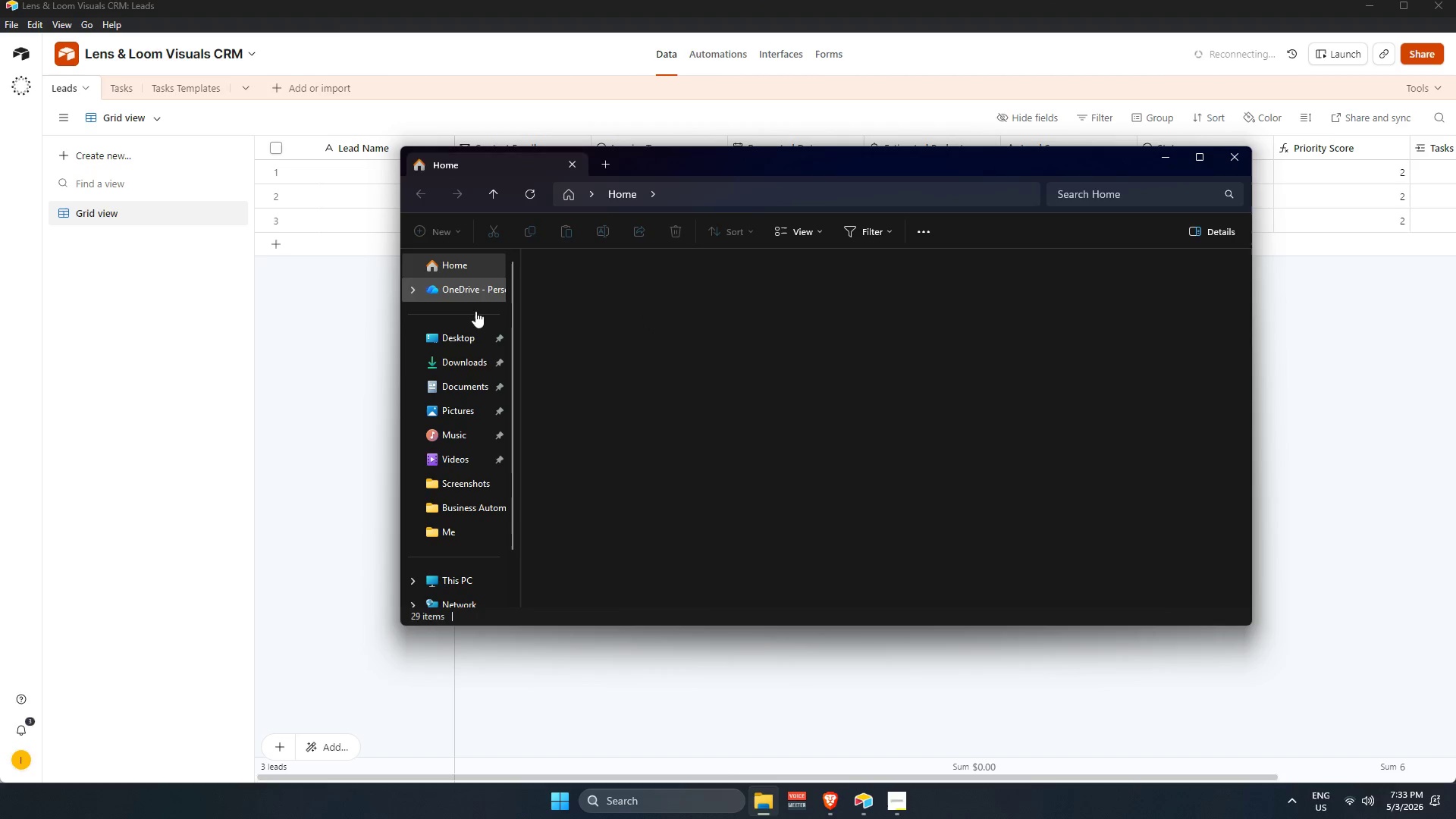 
left_click([453, 348])
 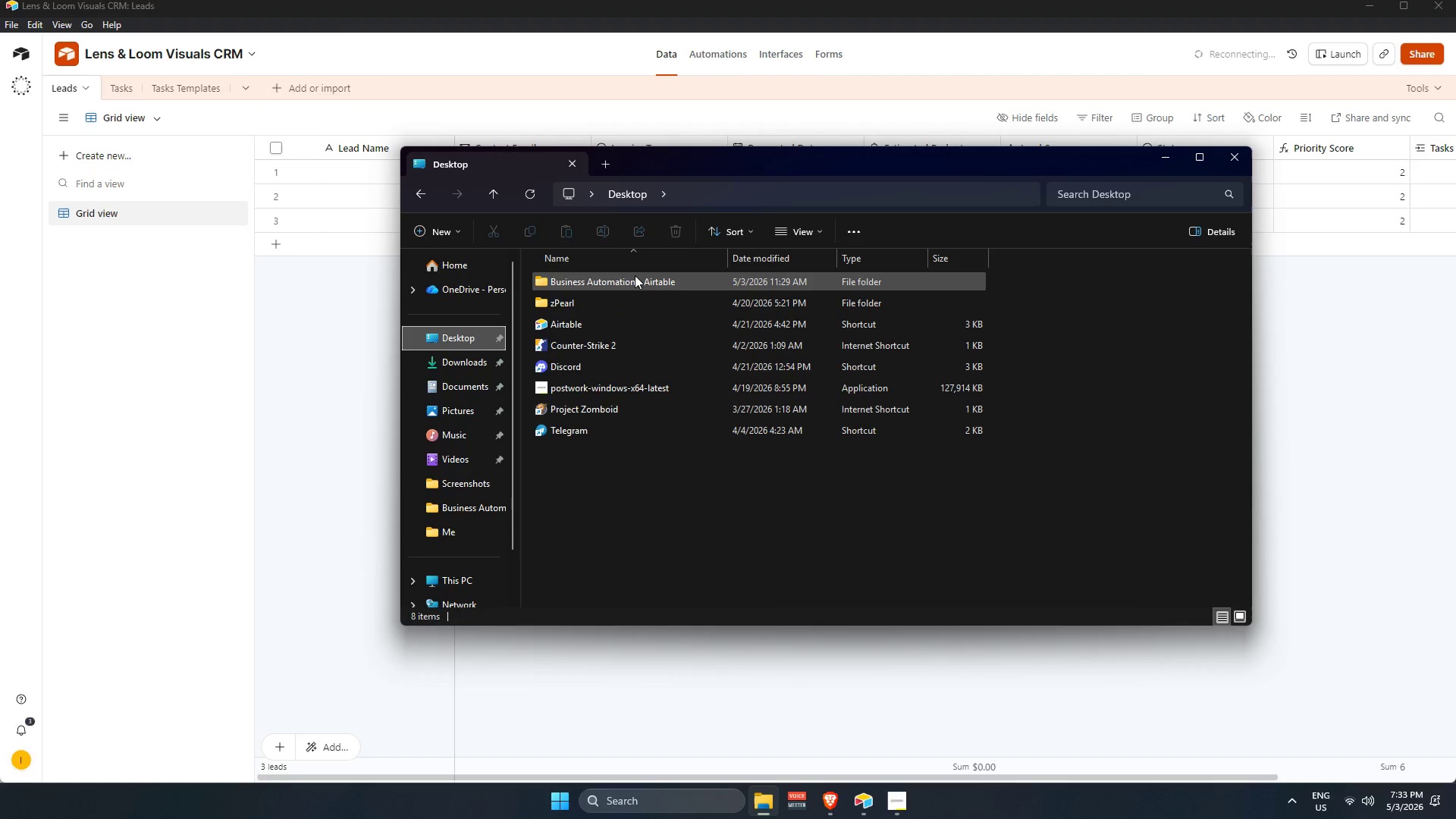 
double_click([632, 278])
 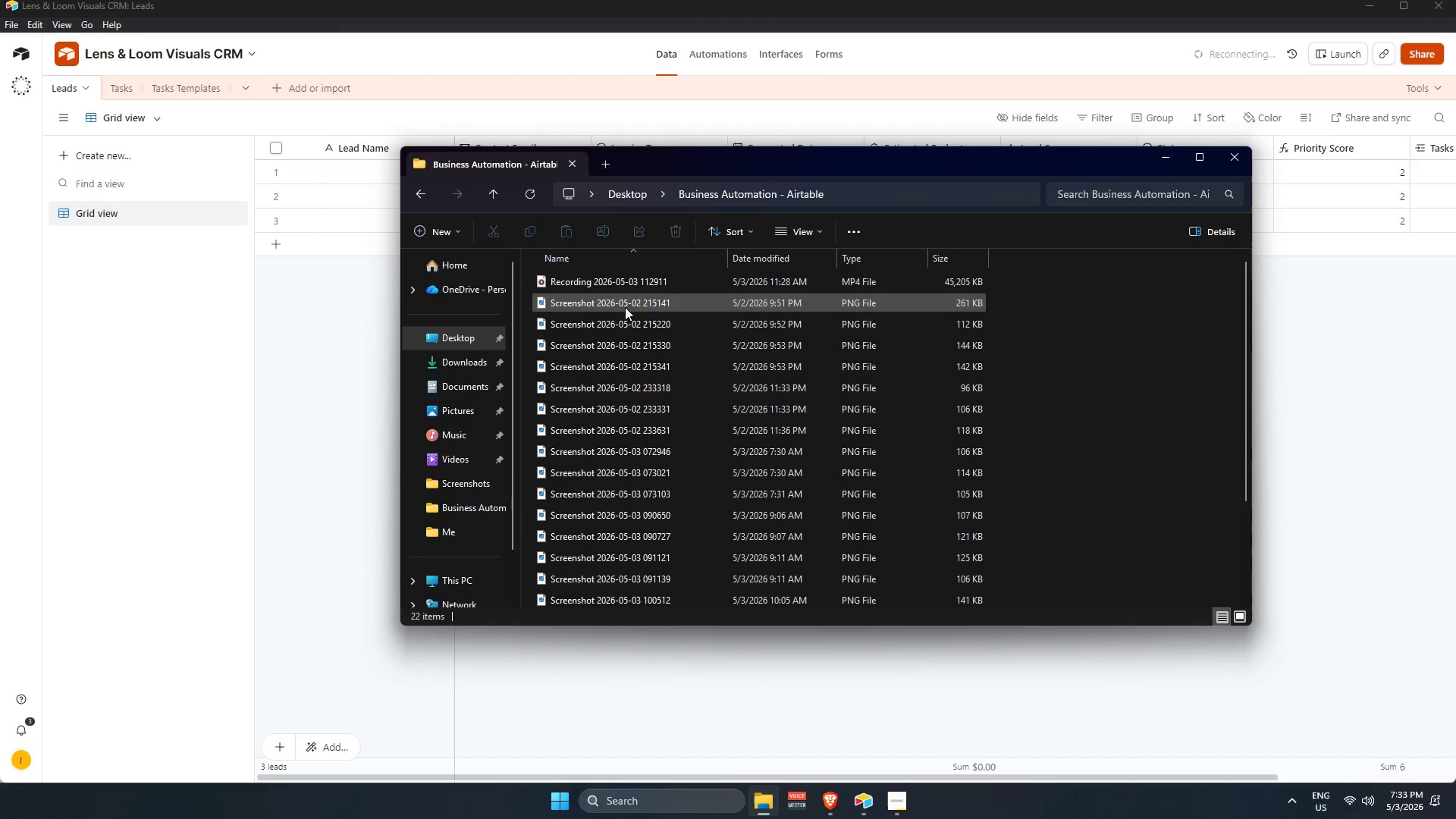 
scroll: coordinate [657, 487], scroll_direction: down, amount: 5.0
 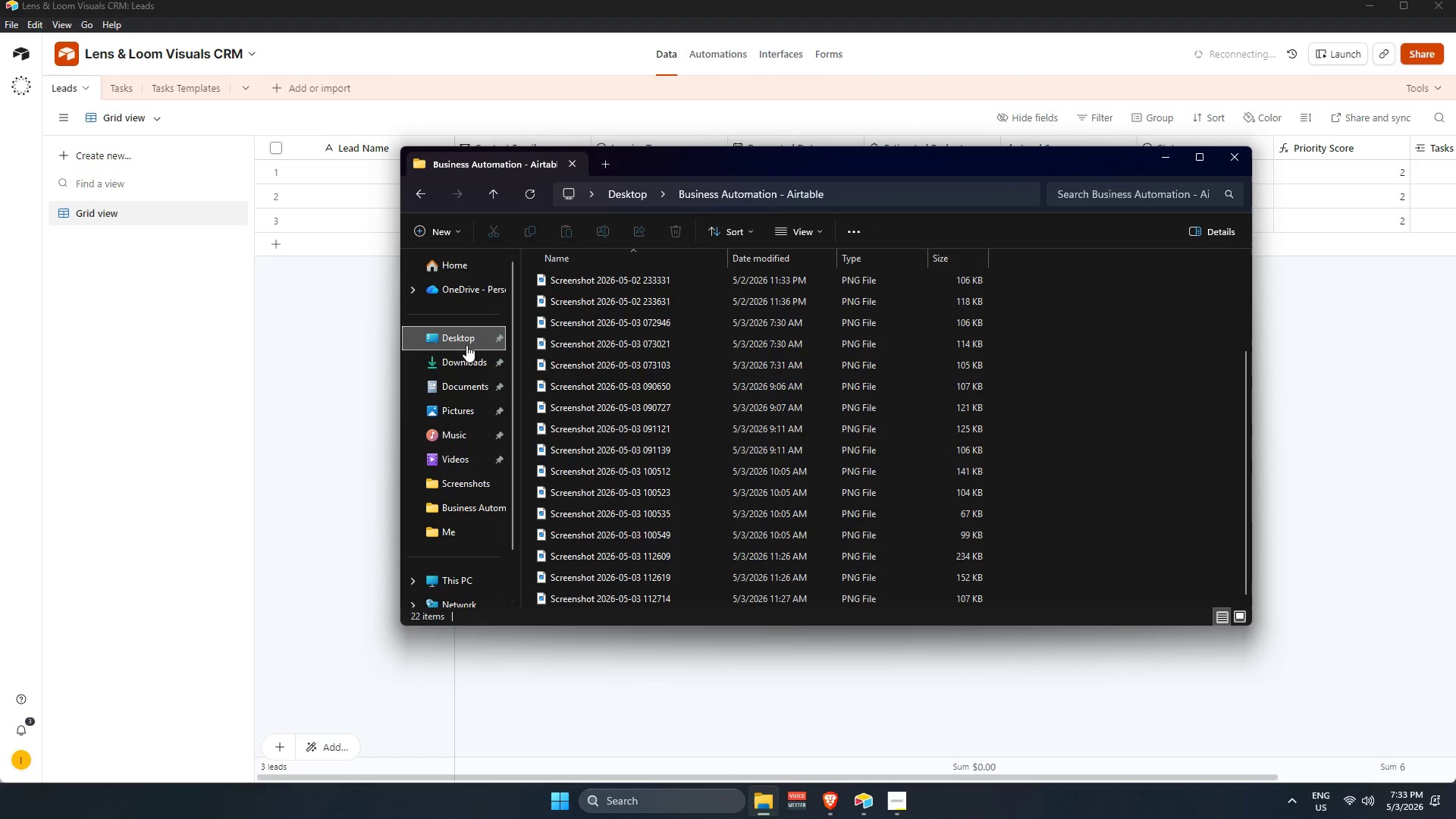 
left_click([460, 341])
 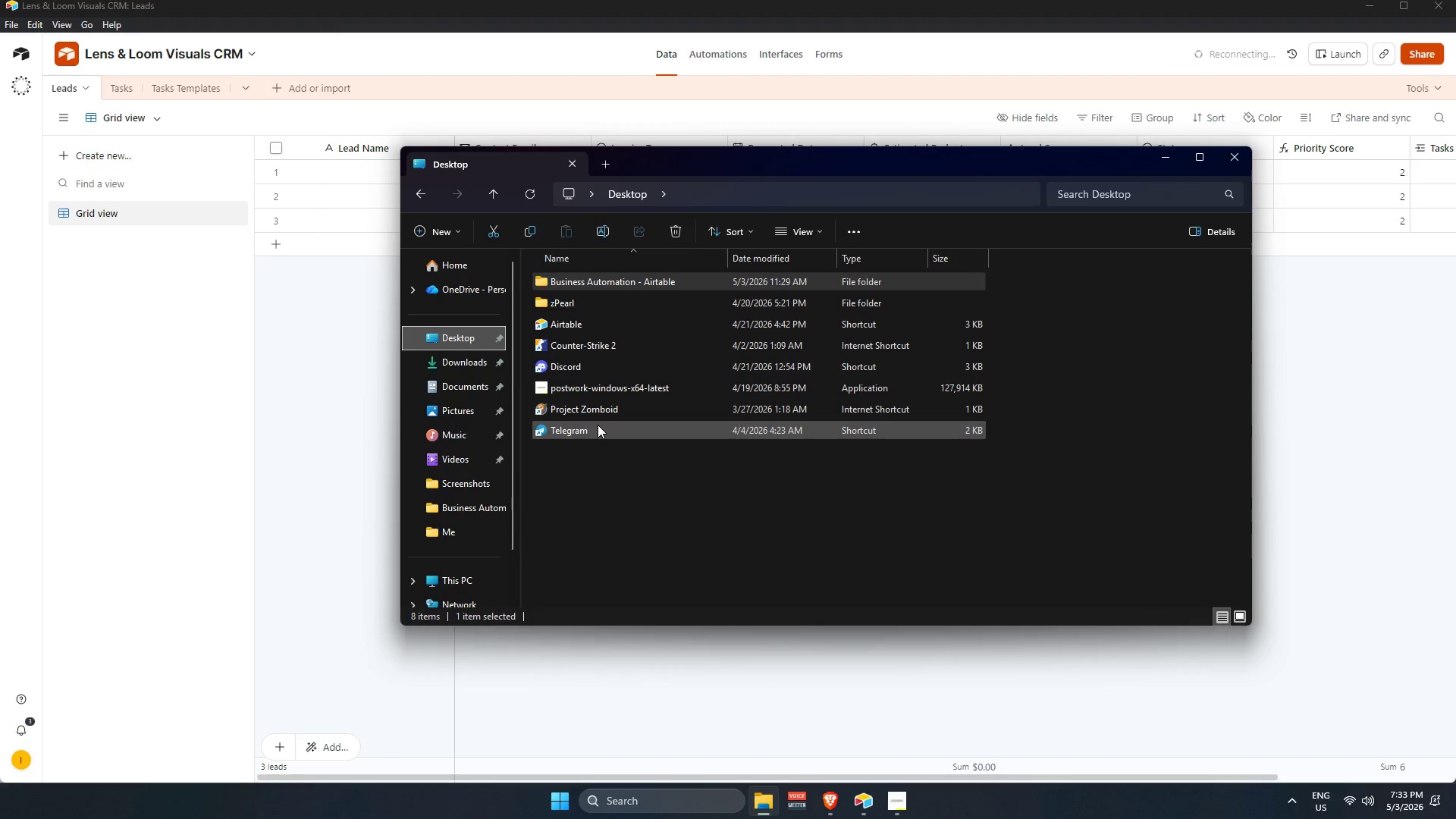 
mouse_move([597, 389])
 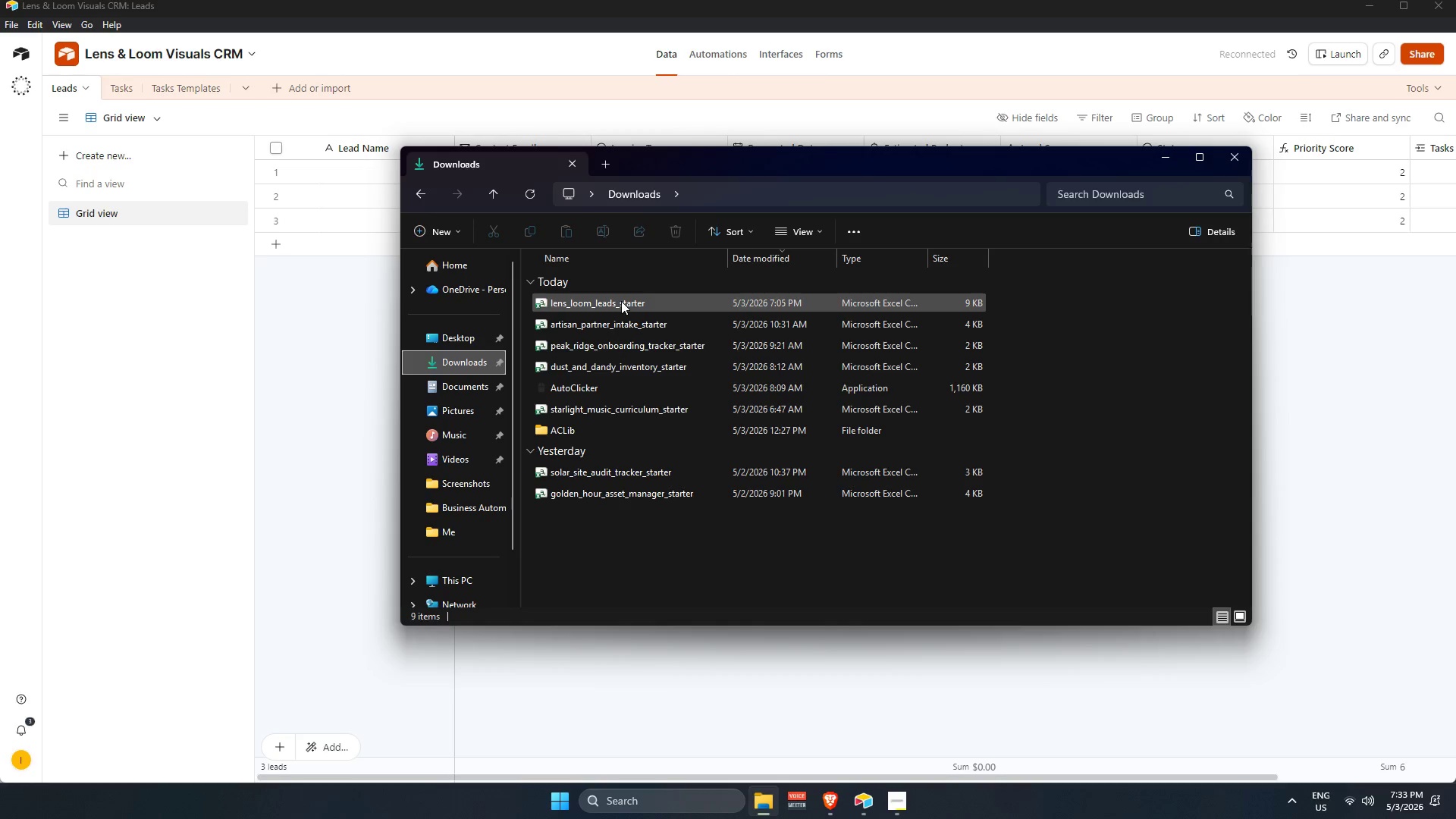 
double_click([621, 301])
 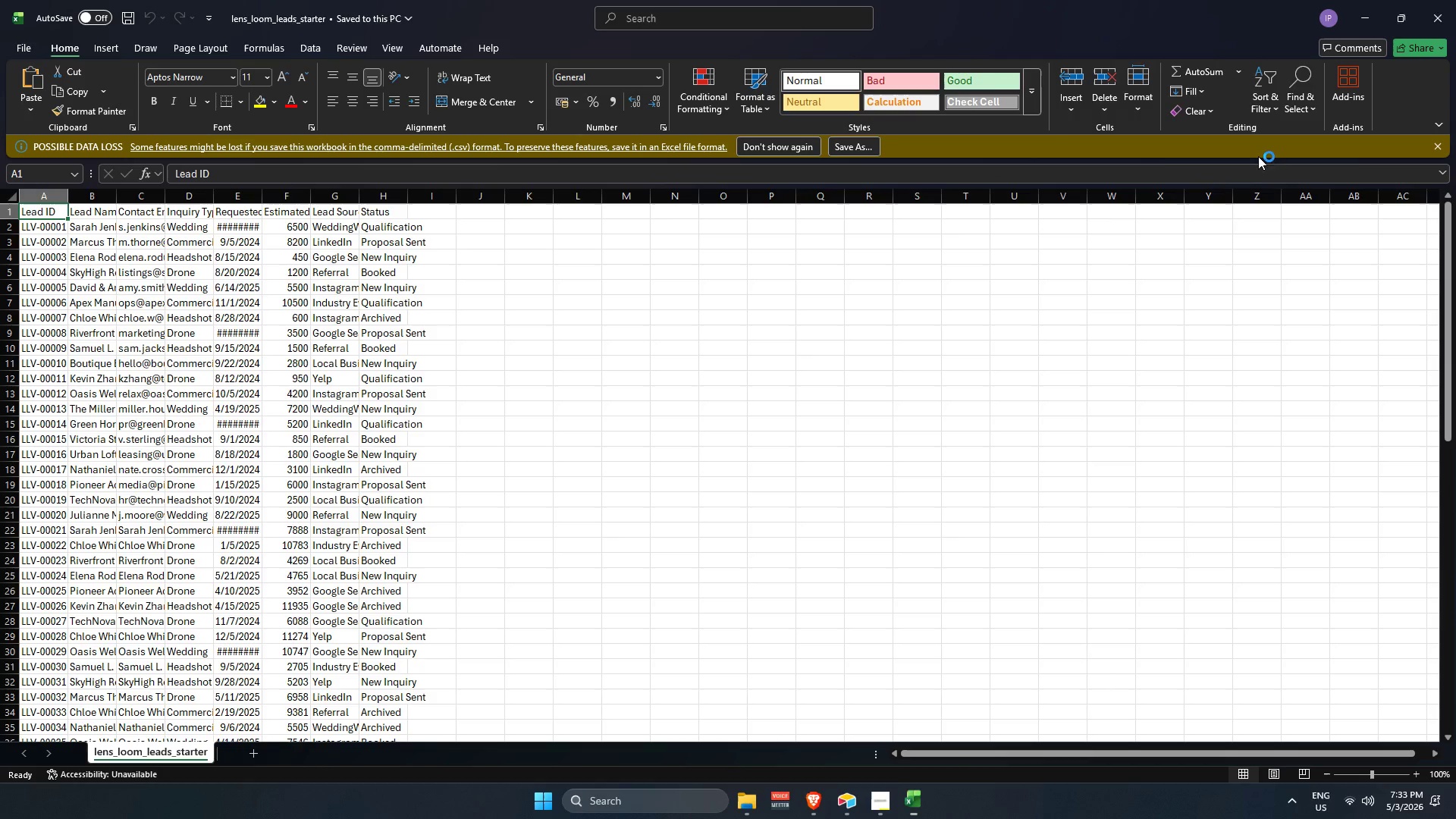 
scroll: coordinate [309, 378], scroll_direction: up, amount: 2.0
 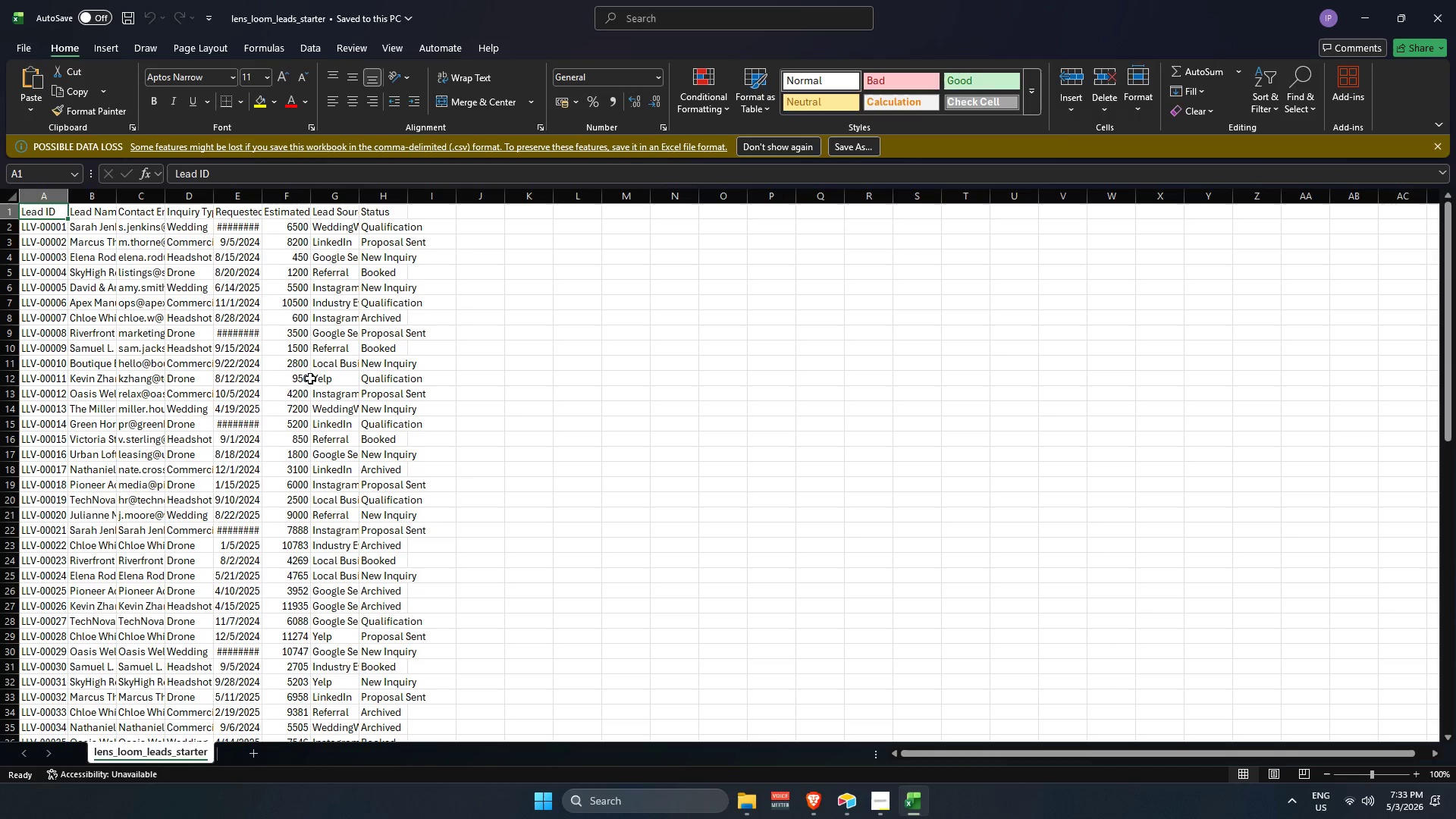 
hold_key(key=ControlLeft, duration=0.56)
scroll: coordinate [310, 378], scroll_direction: up, amount: 5.0
 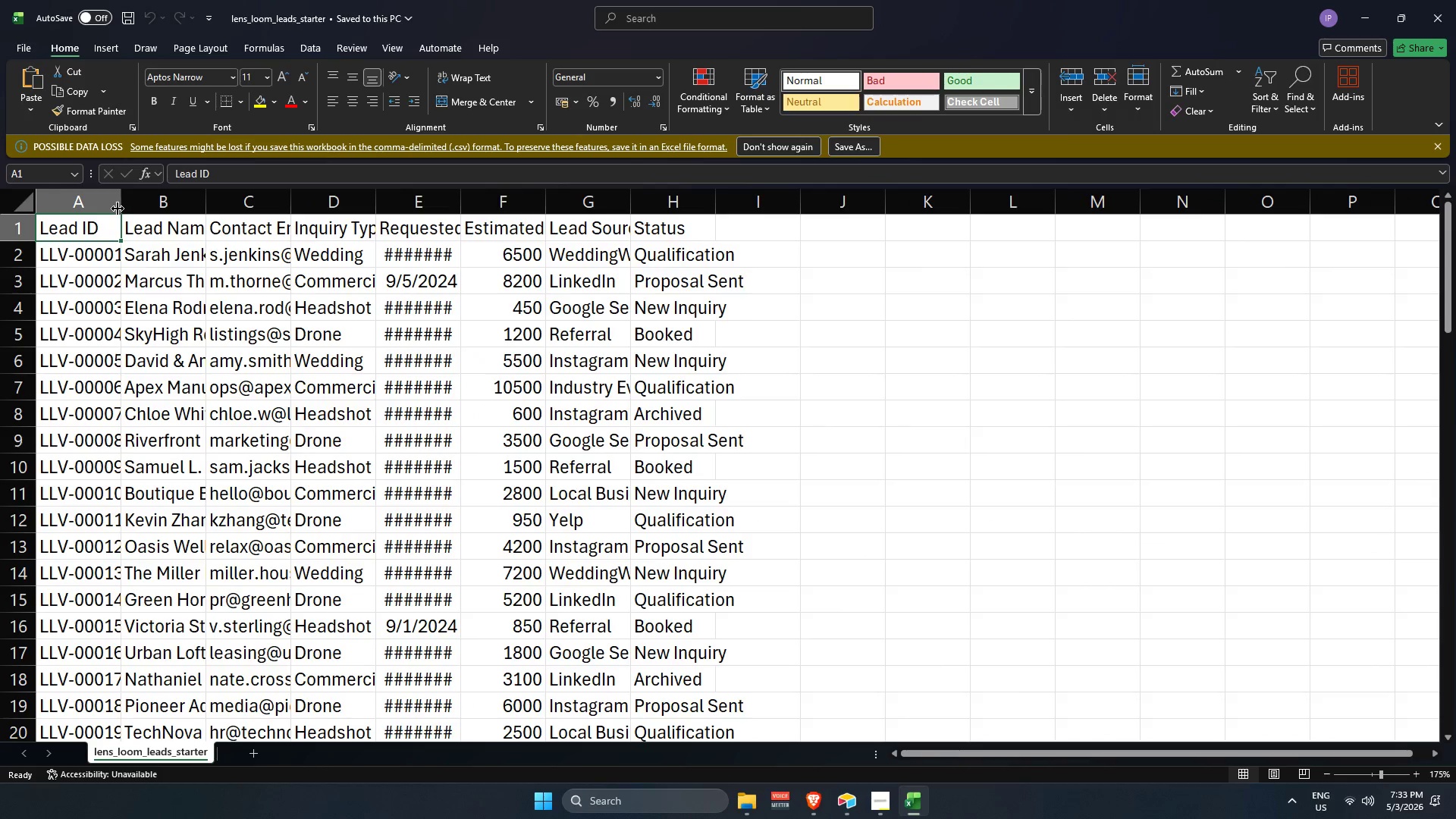 
double_click([118, 209])
 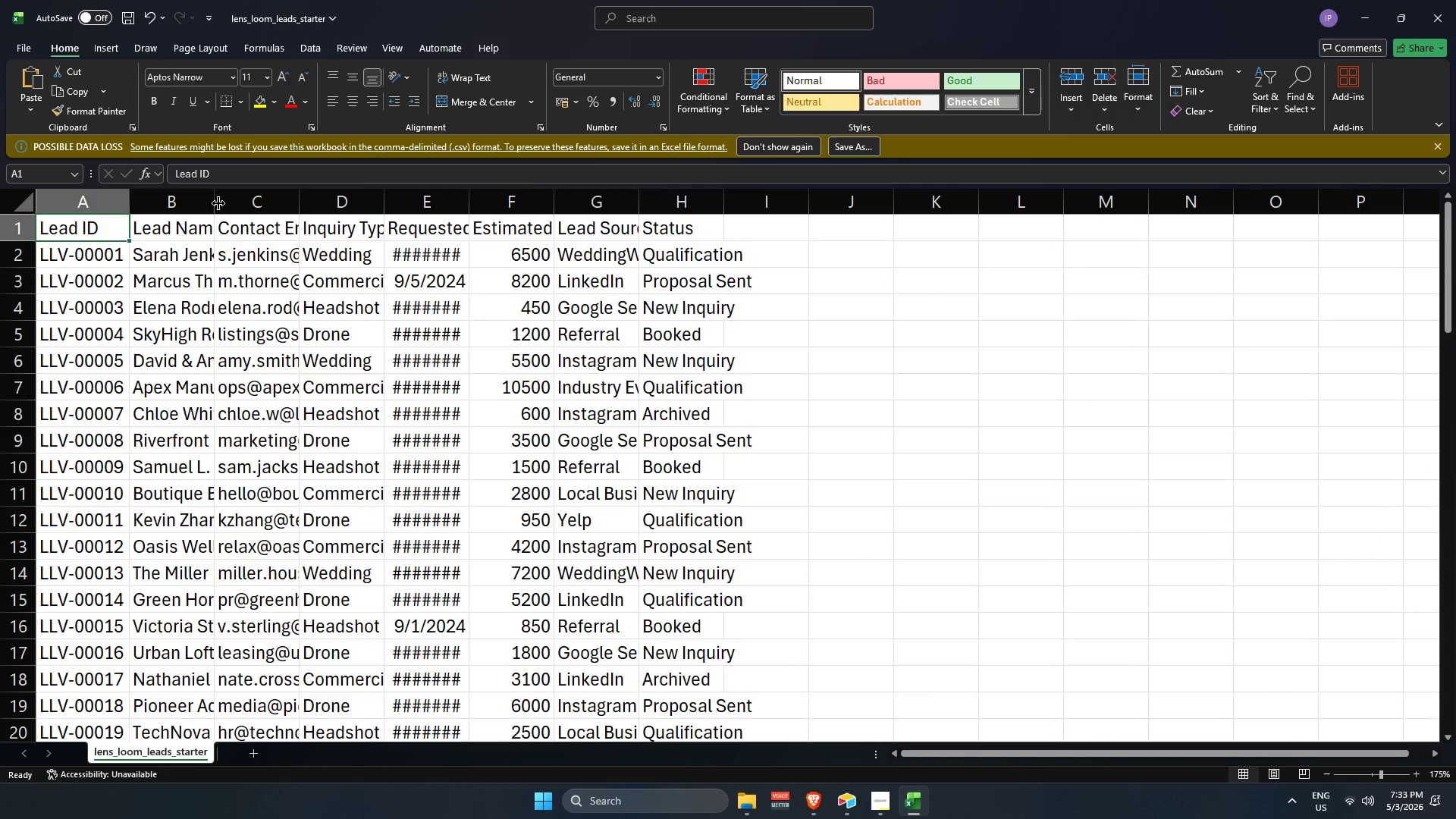 
double_click([215, 202])
 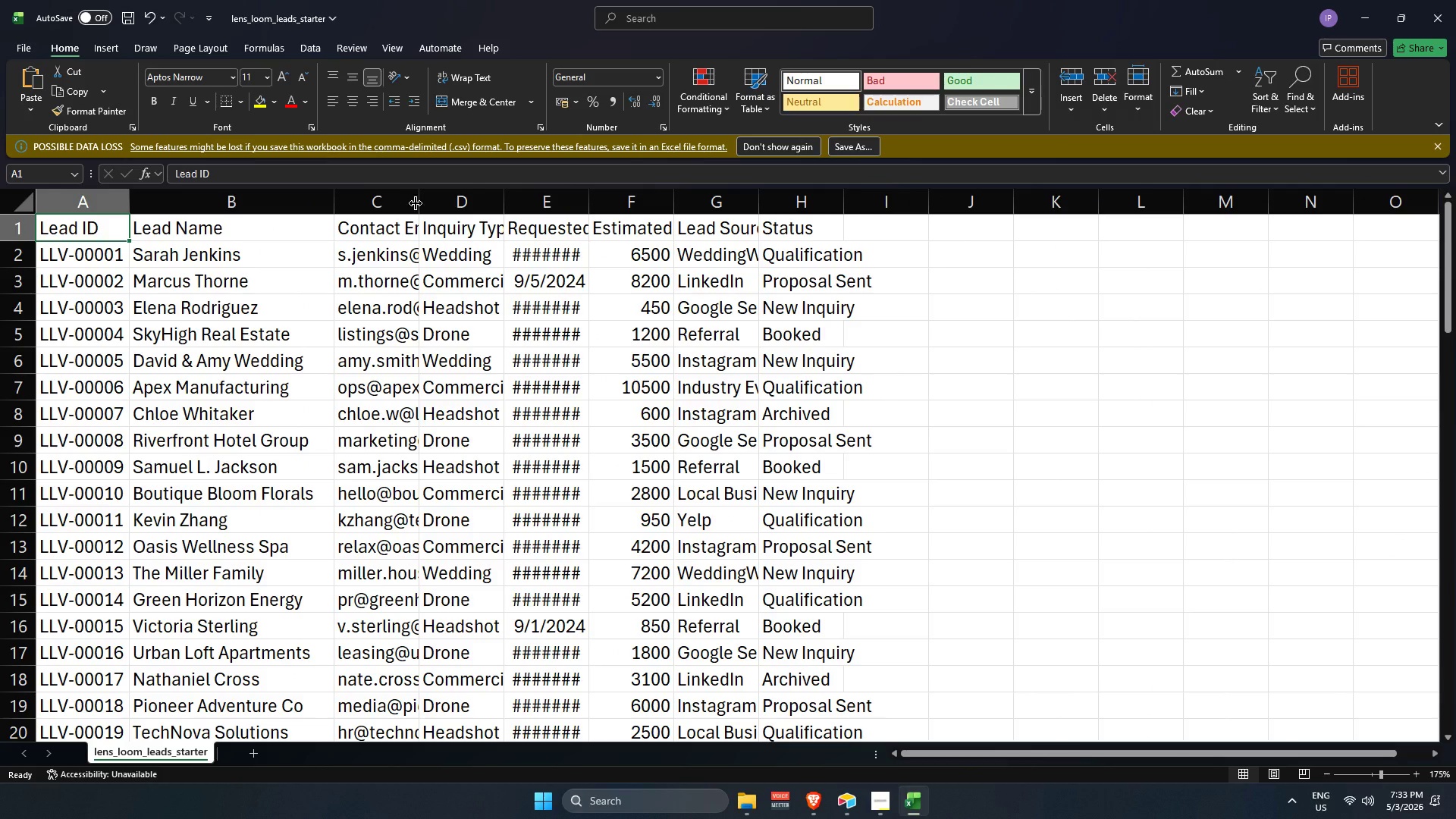 
double_click([416, 203])
 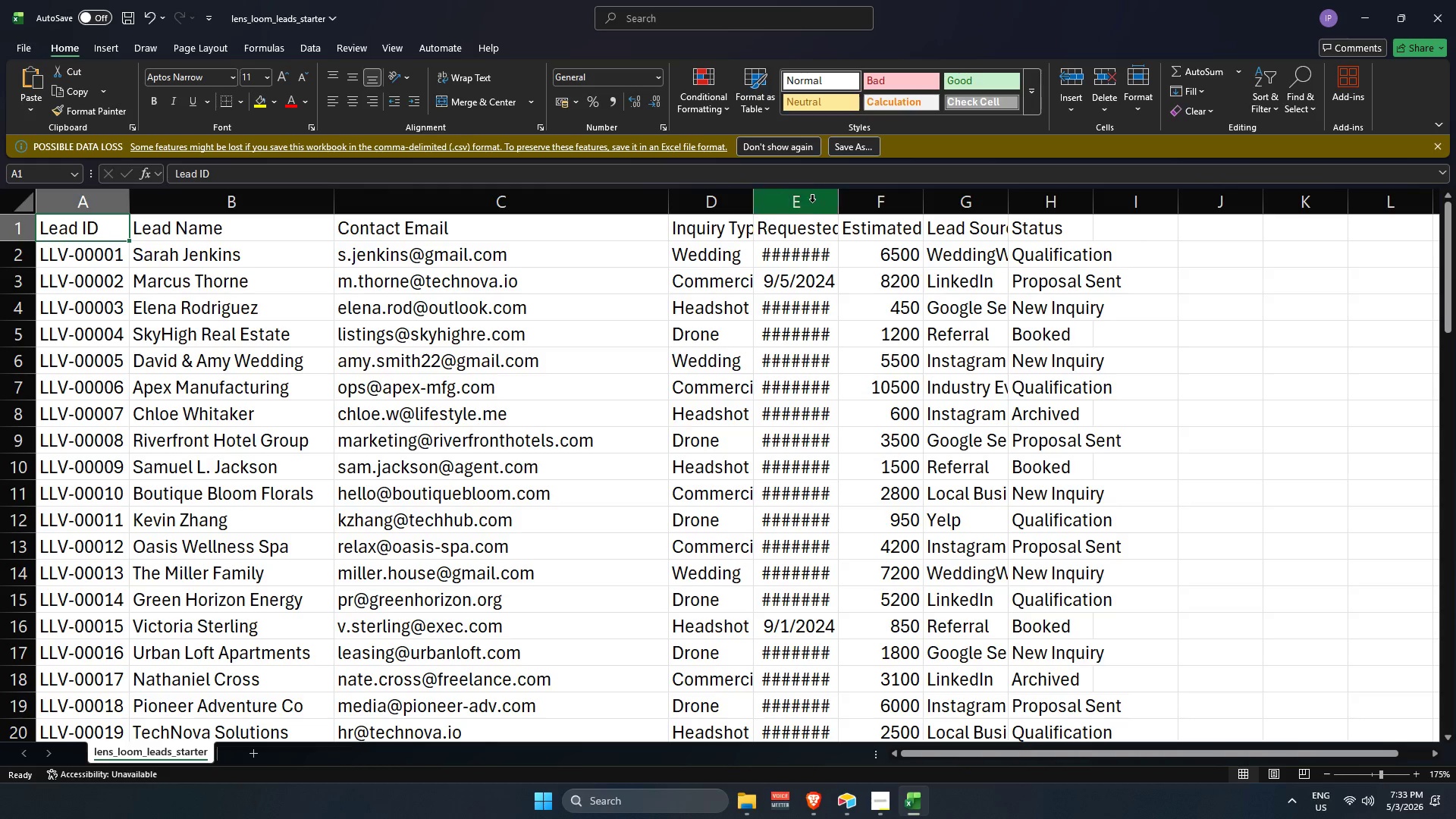 
double_click([844, 198])
 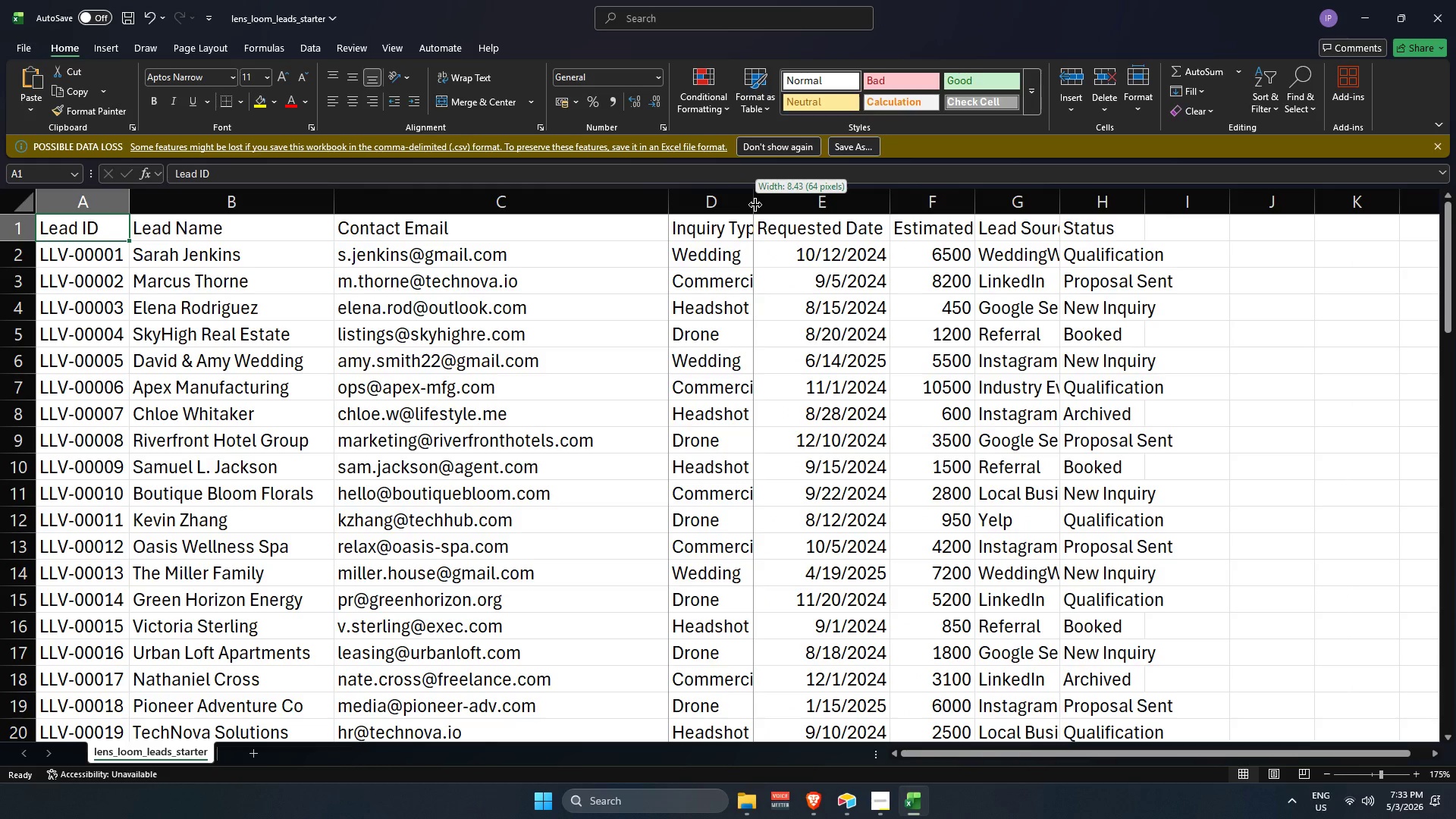 
double_click([755, 205])
 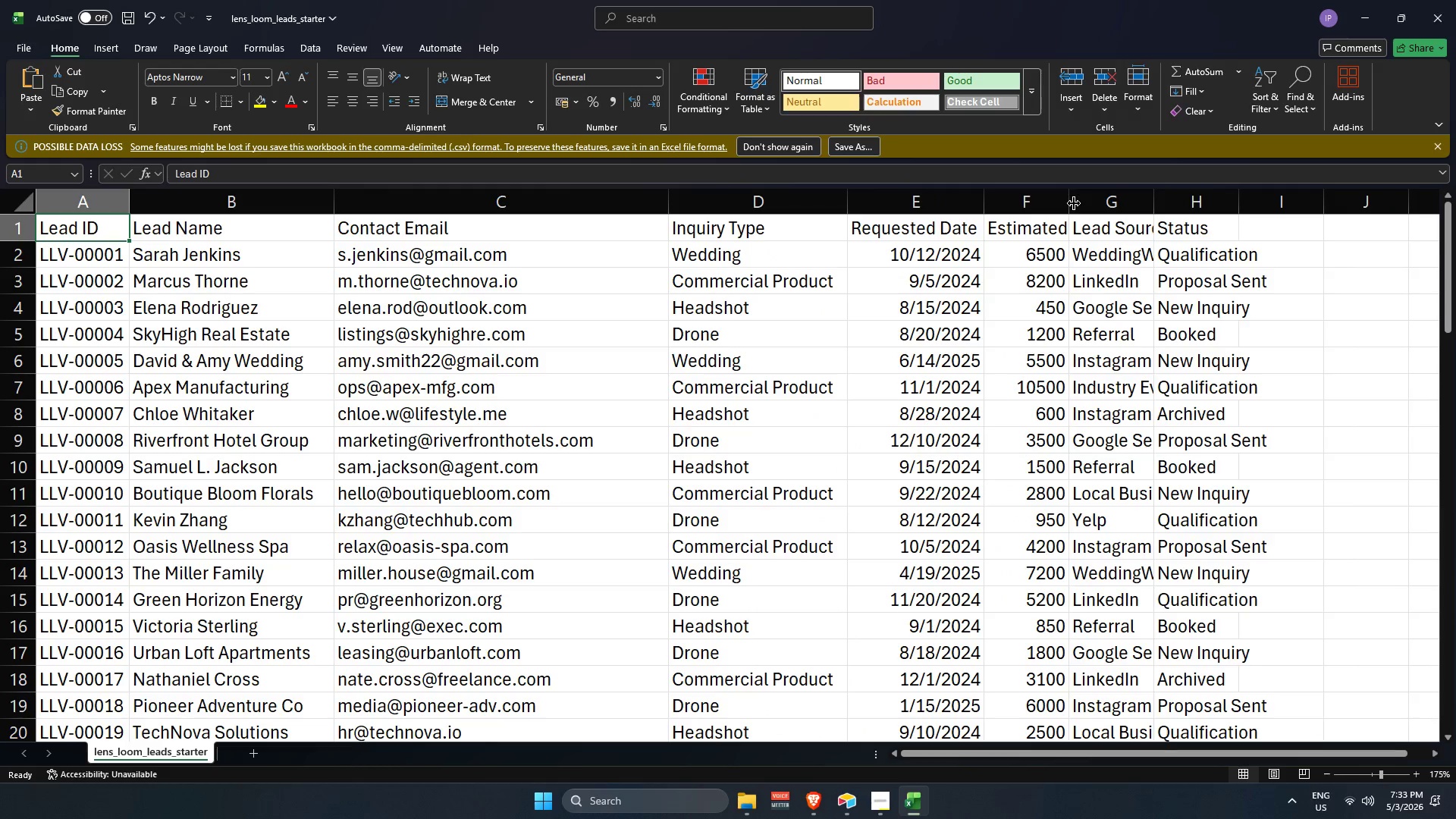 
double_click([1074, 203])
 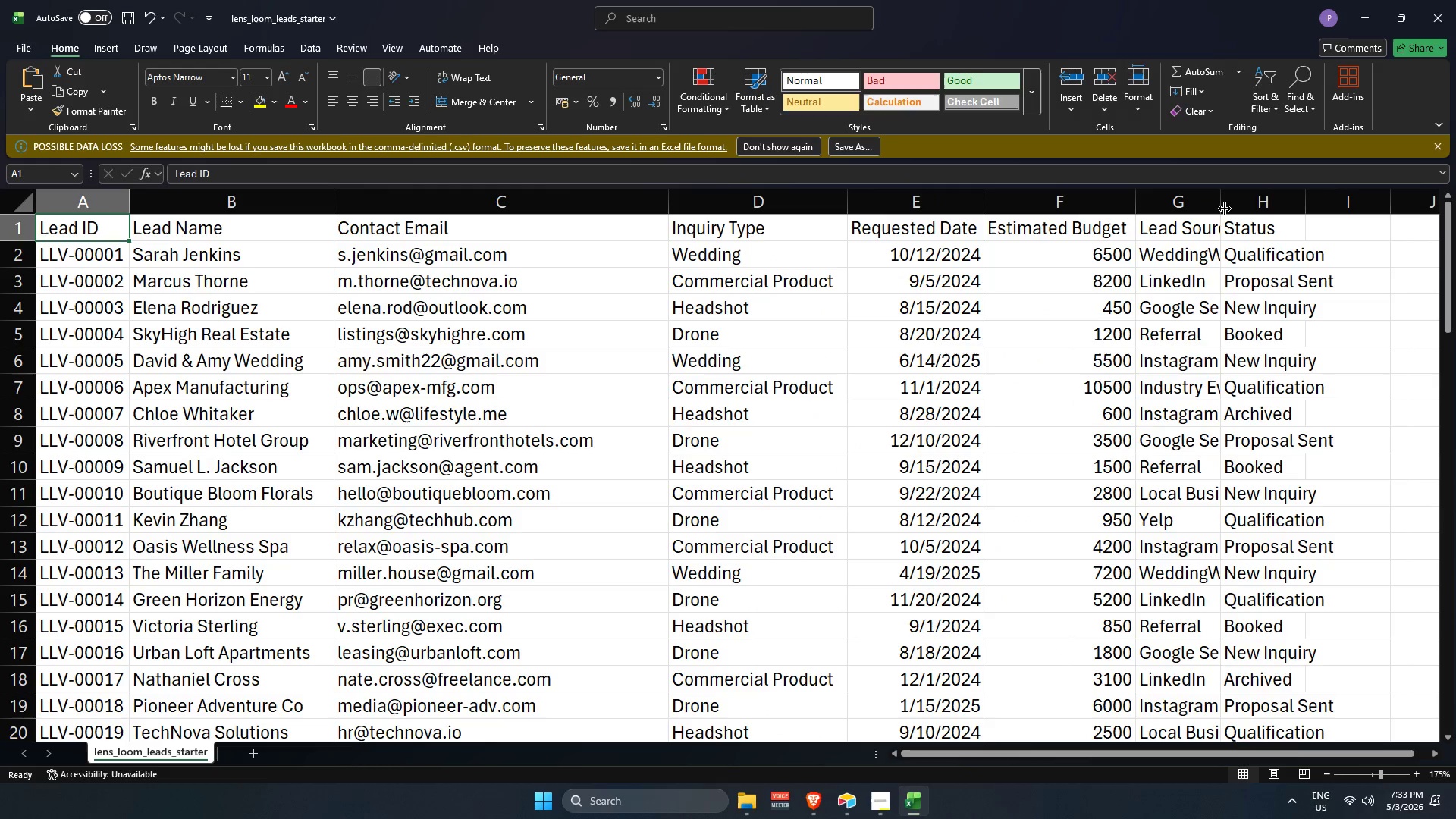 
double_click([1225, 209])
 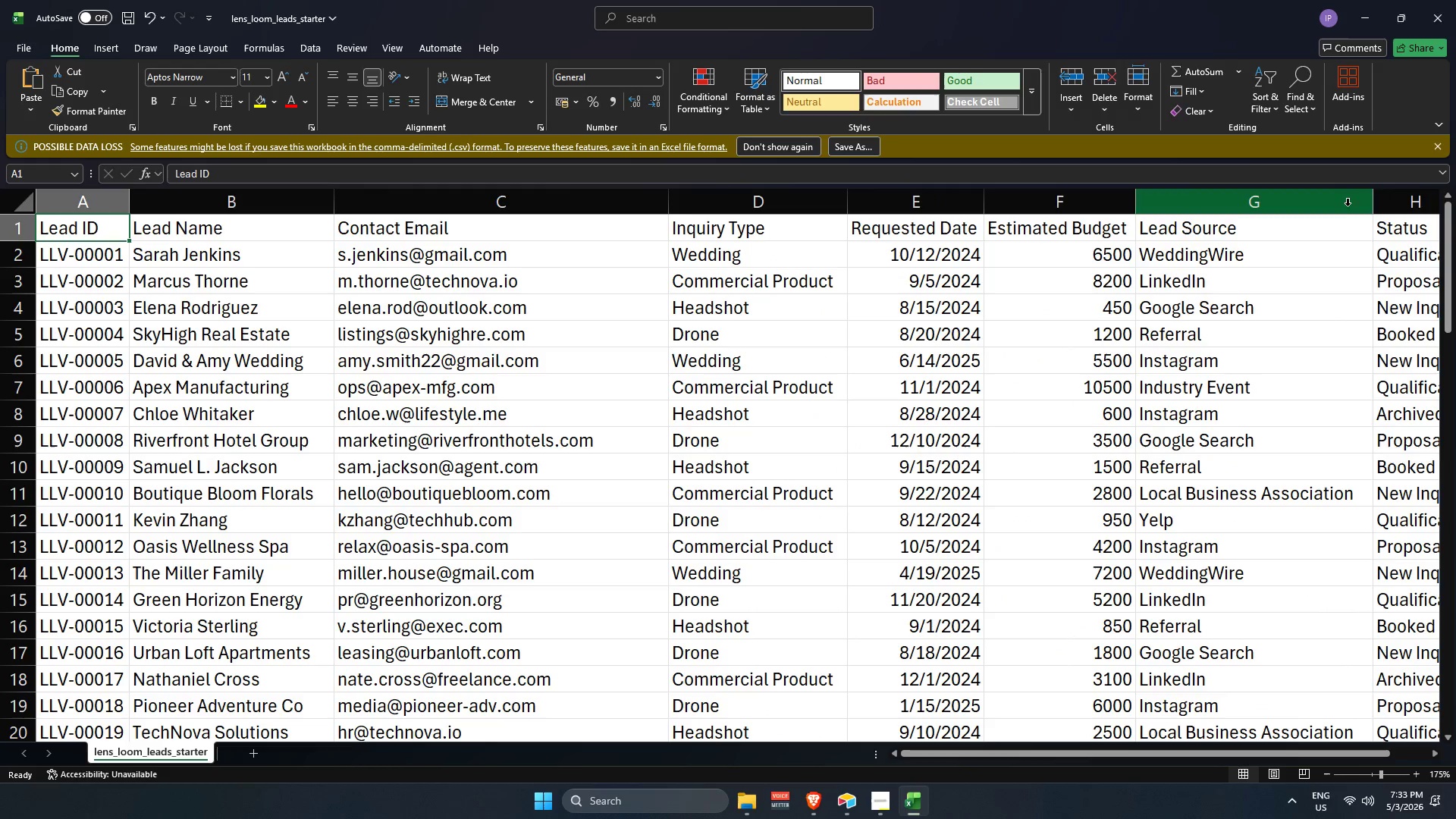 
hold_key(key=ControlLeft, duration=0.64)
scroll: coordinate [388, 355], scroll_direction: down, amount: 2.0
 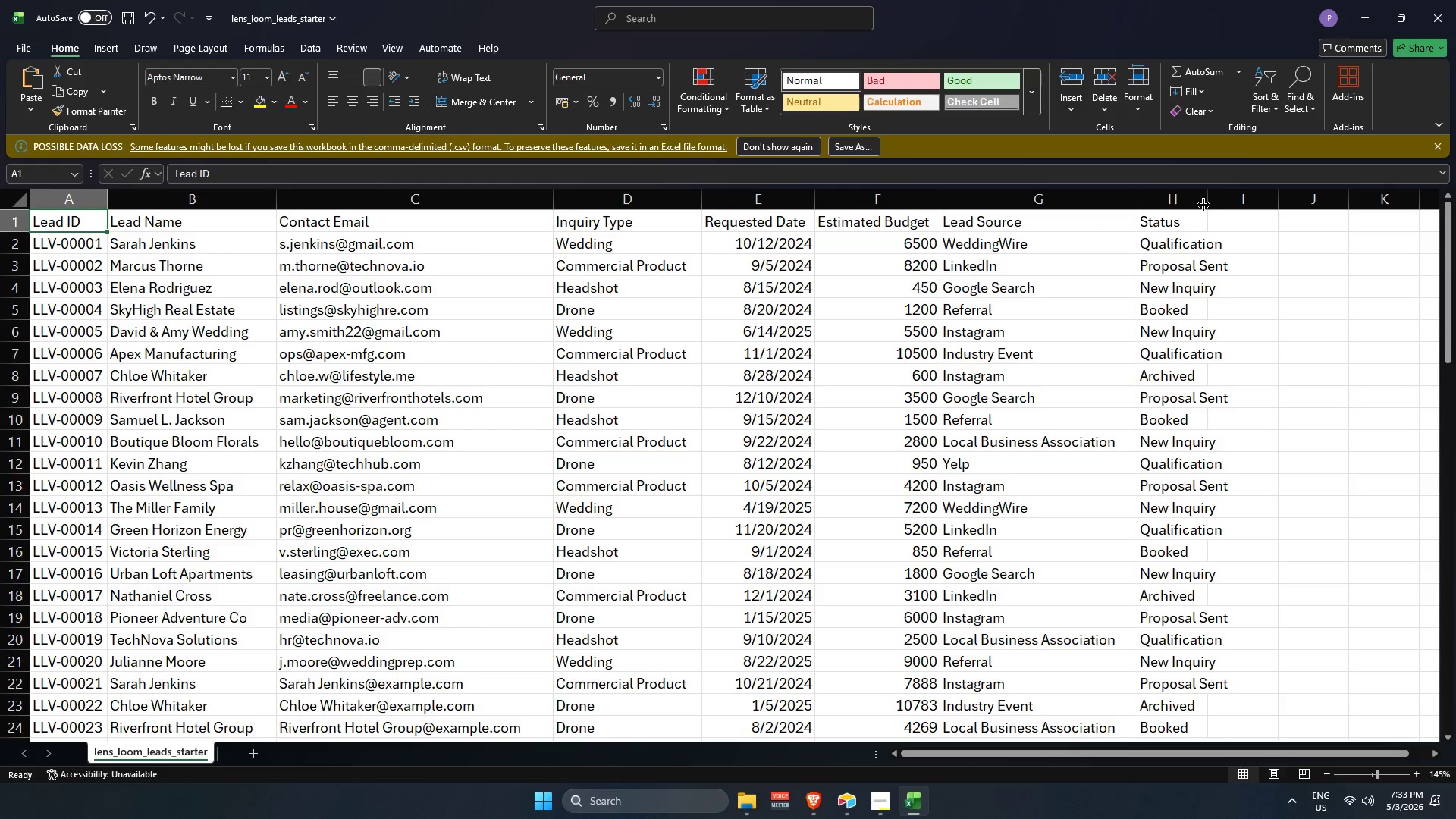 
double_click([1204, 205])
 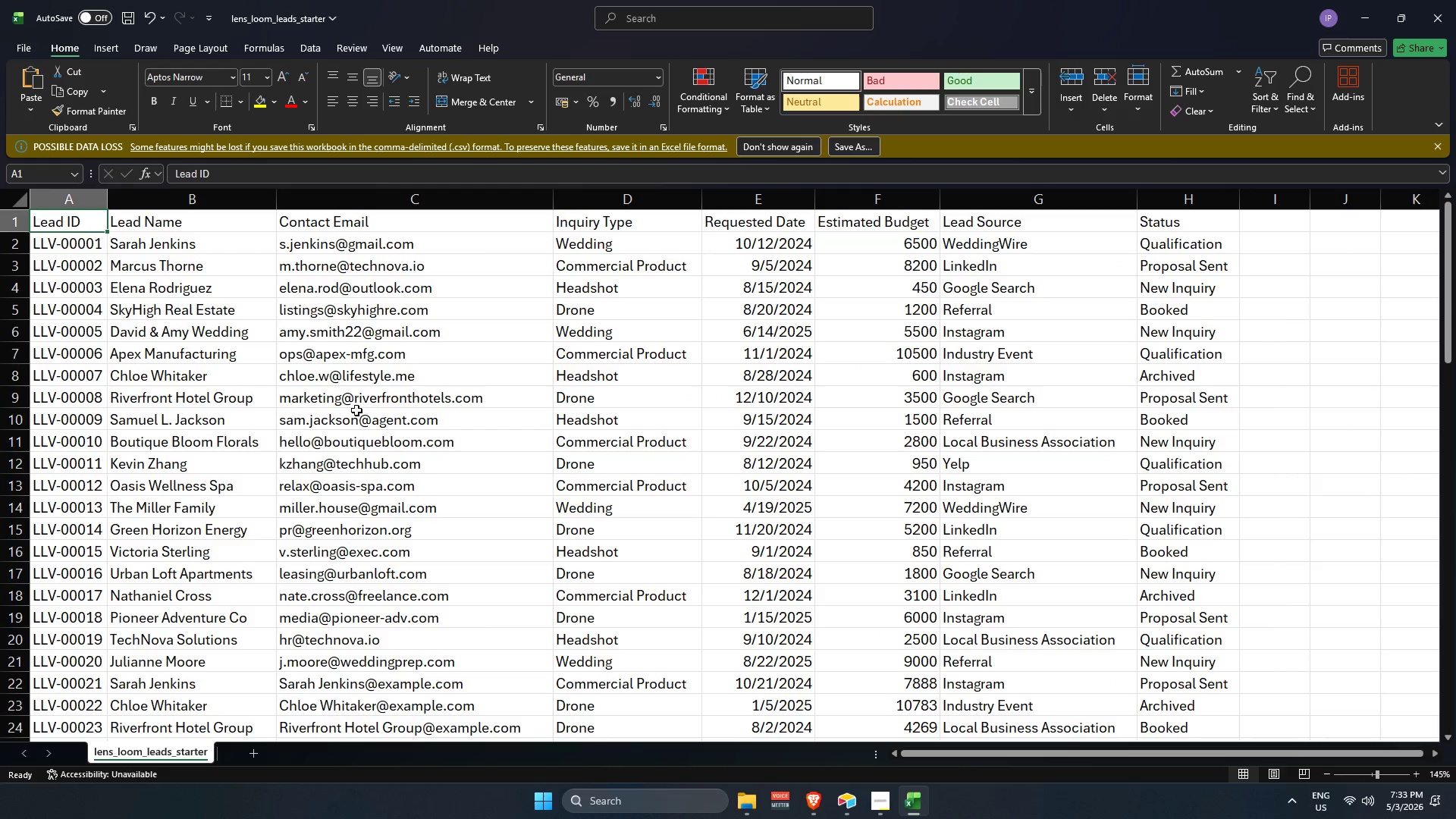 
hold_key(key=ControlLeft, duration=4.84)
scroll: coordinate [308, 369], scroll_direction: down, amount: 5.0
 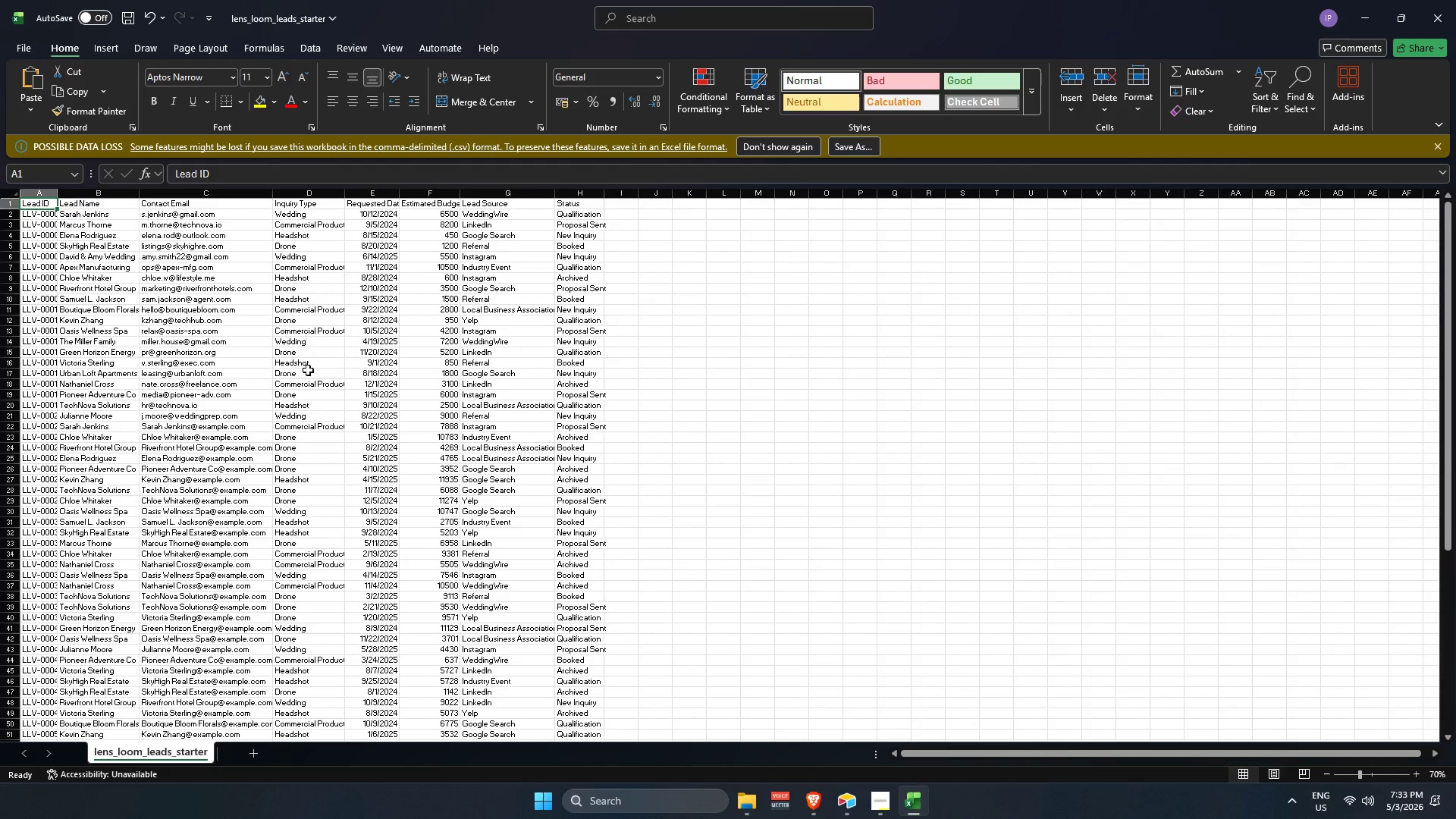 
scroll: coordinate [308, 370], scroll_direction: up, amount: 2.0
 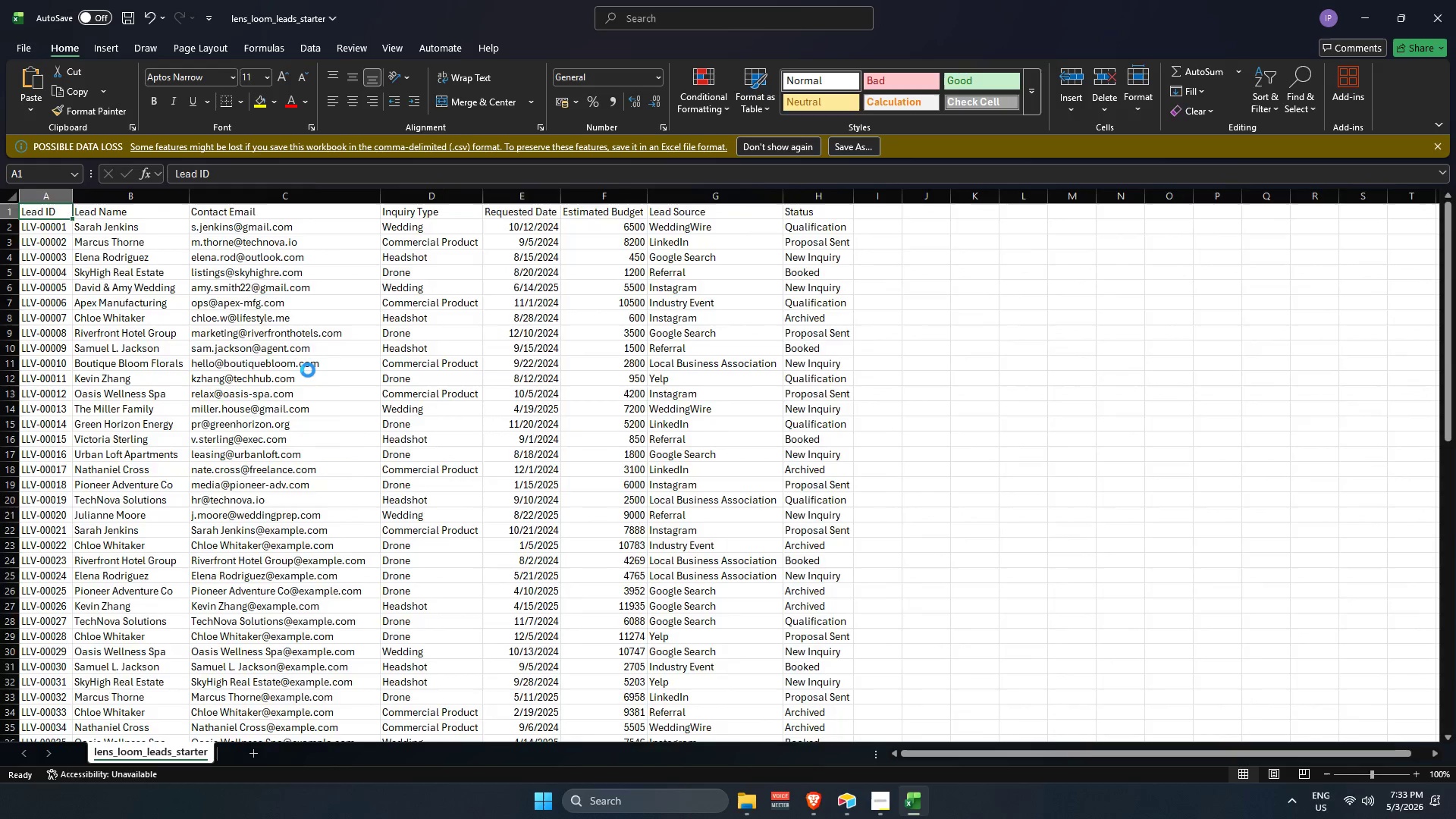 
scroll: coordinate [316, 377], scroll_direction: down, amount: 3.0
 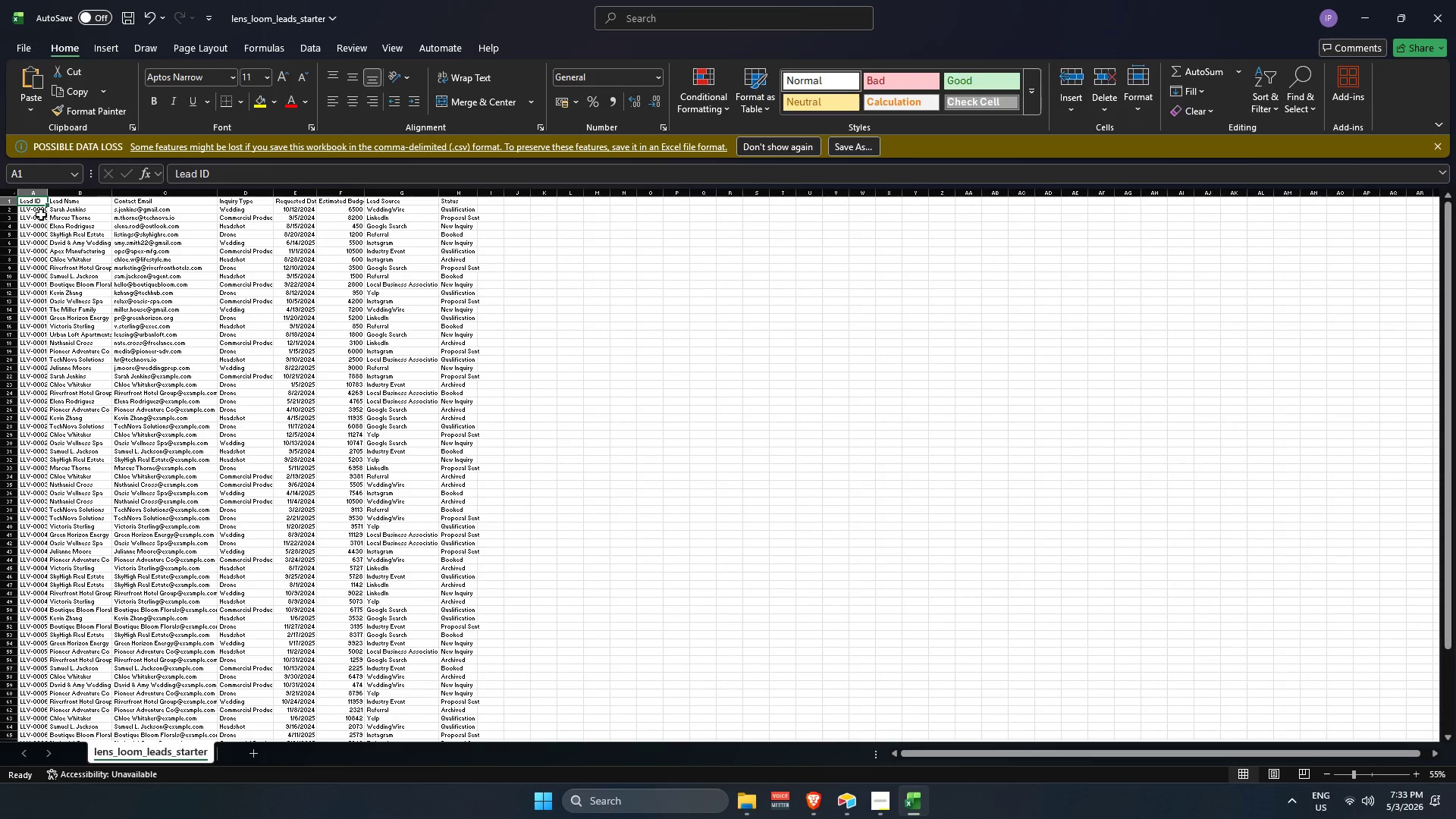 
left_click_drag(start_coordinate=[36, 209], to_coordinate=[36, 727])
 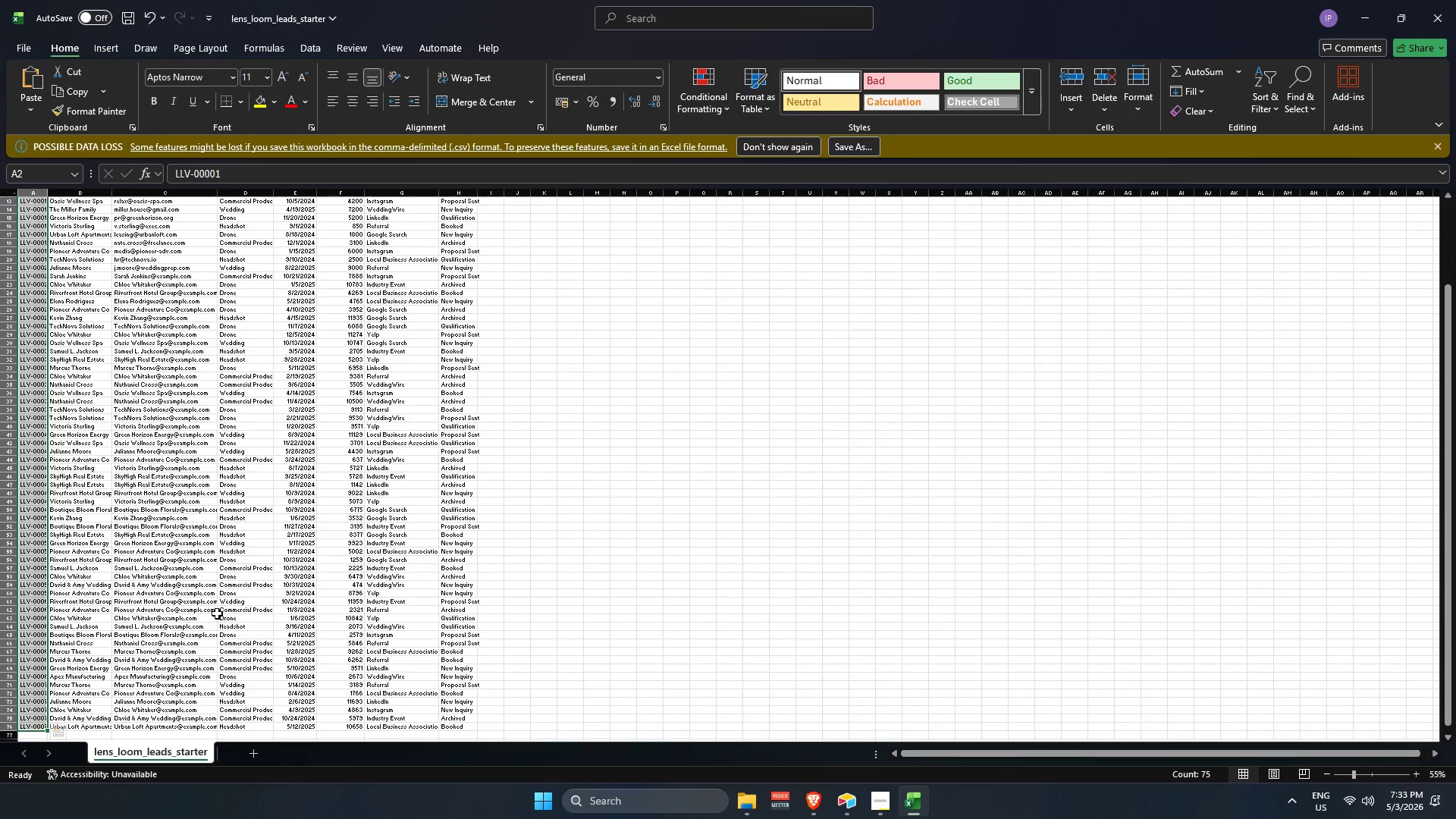 
key(Control+C)
 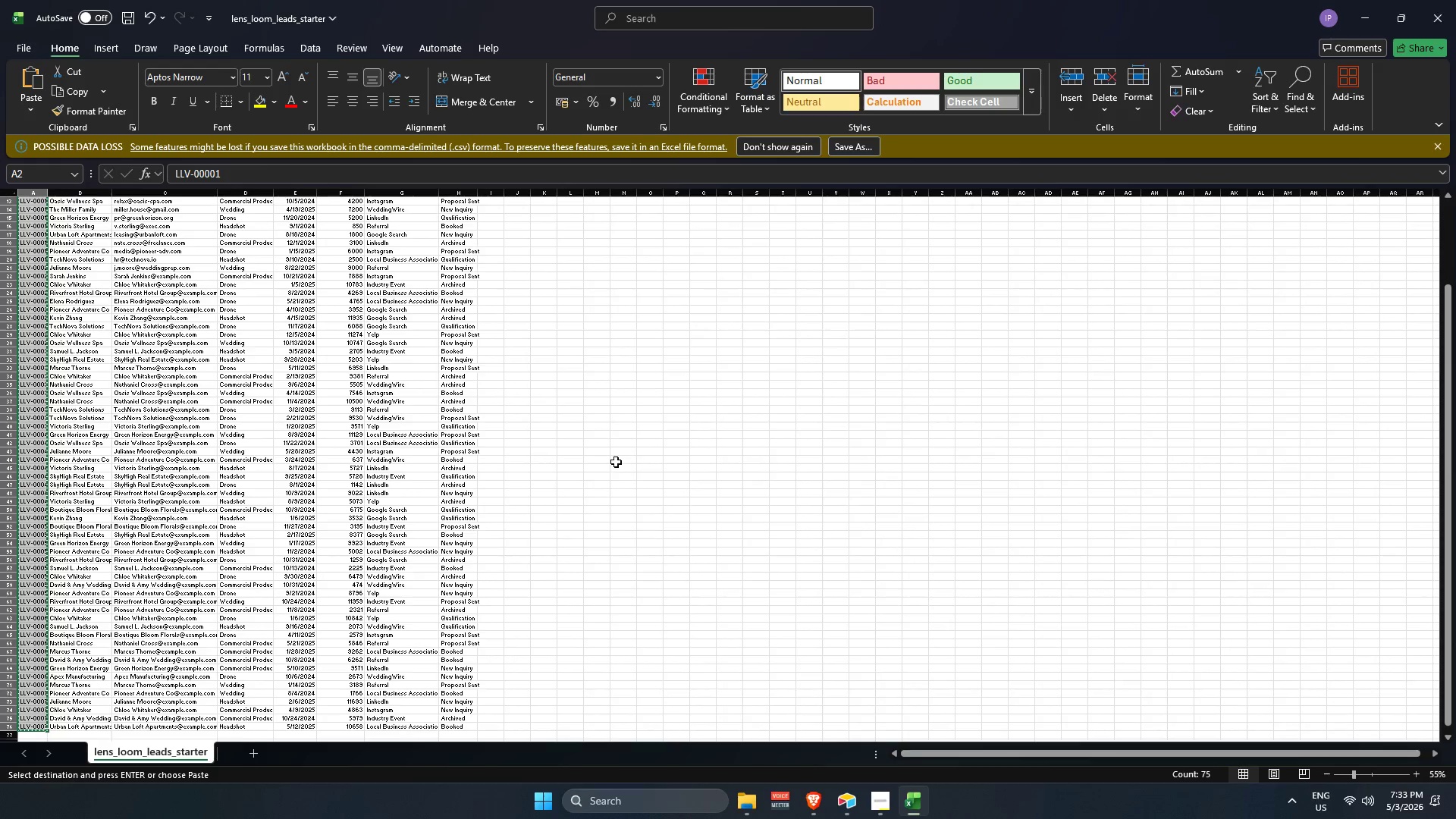 
key(Alt+AltLeft)
 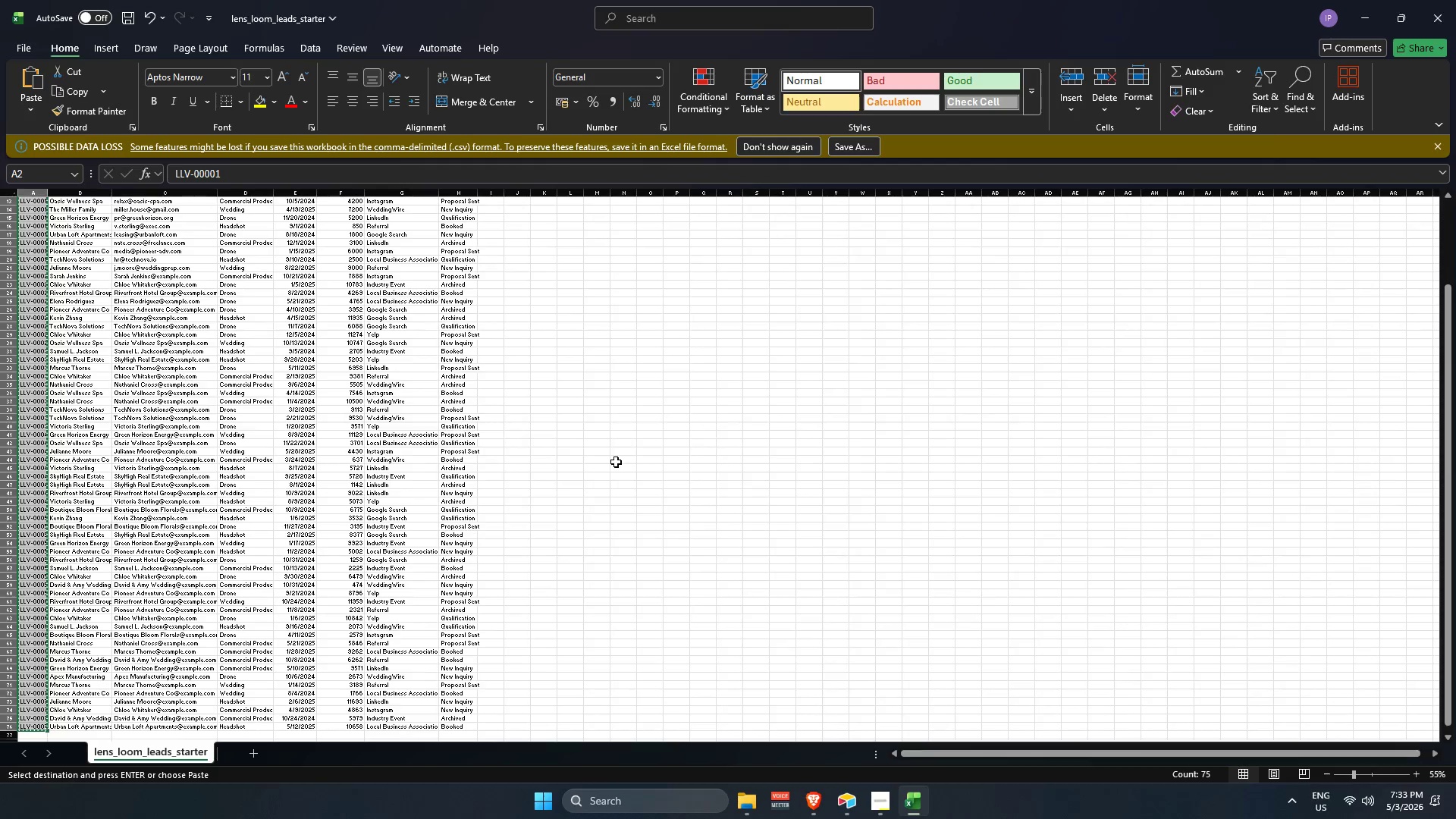 
key(Alt+Tab)
 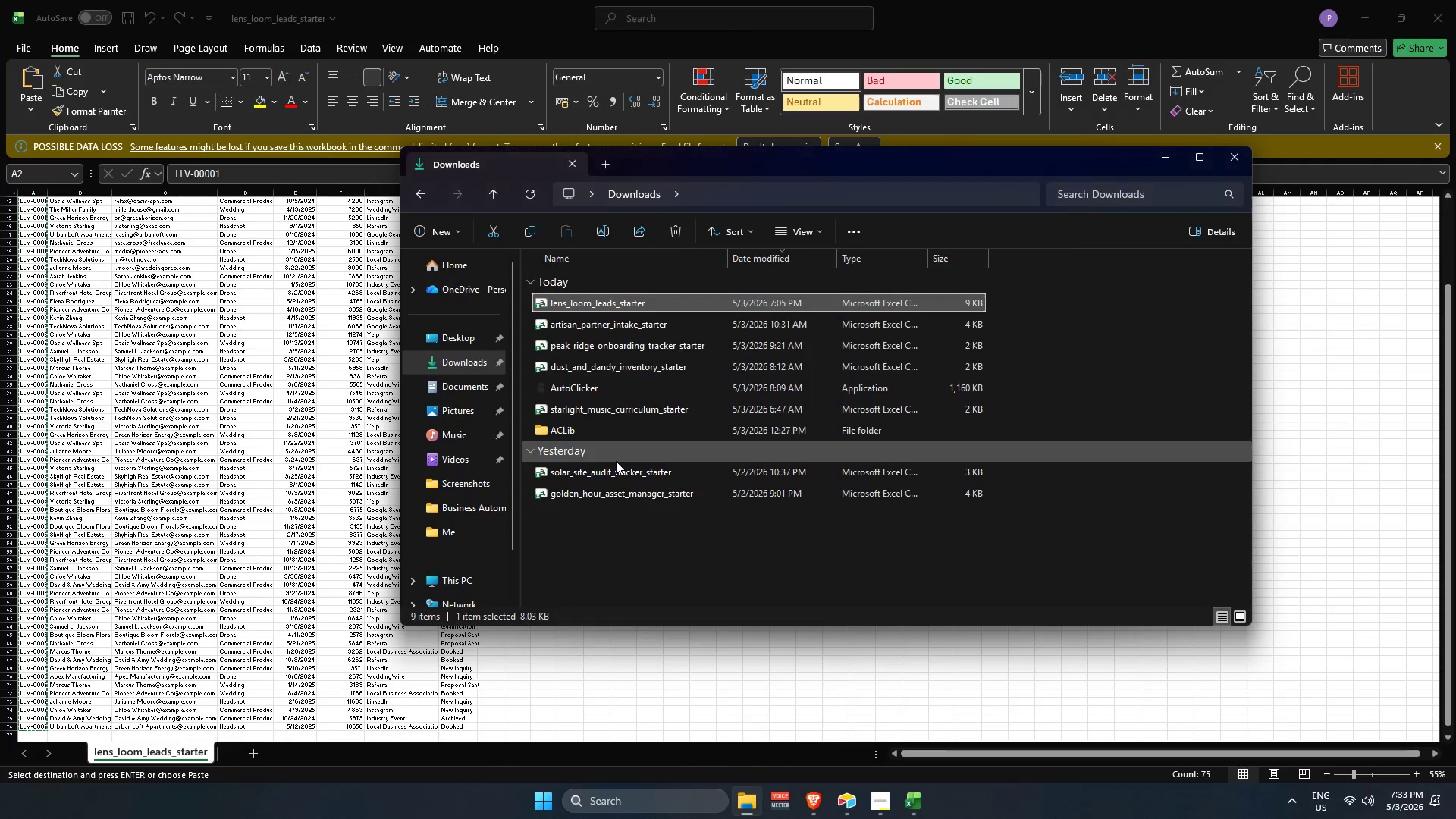 
key(Alt+Tab)
 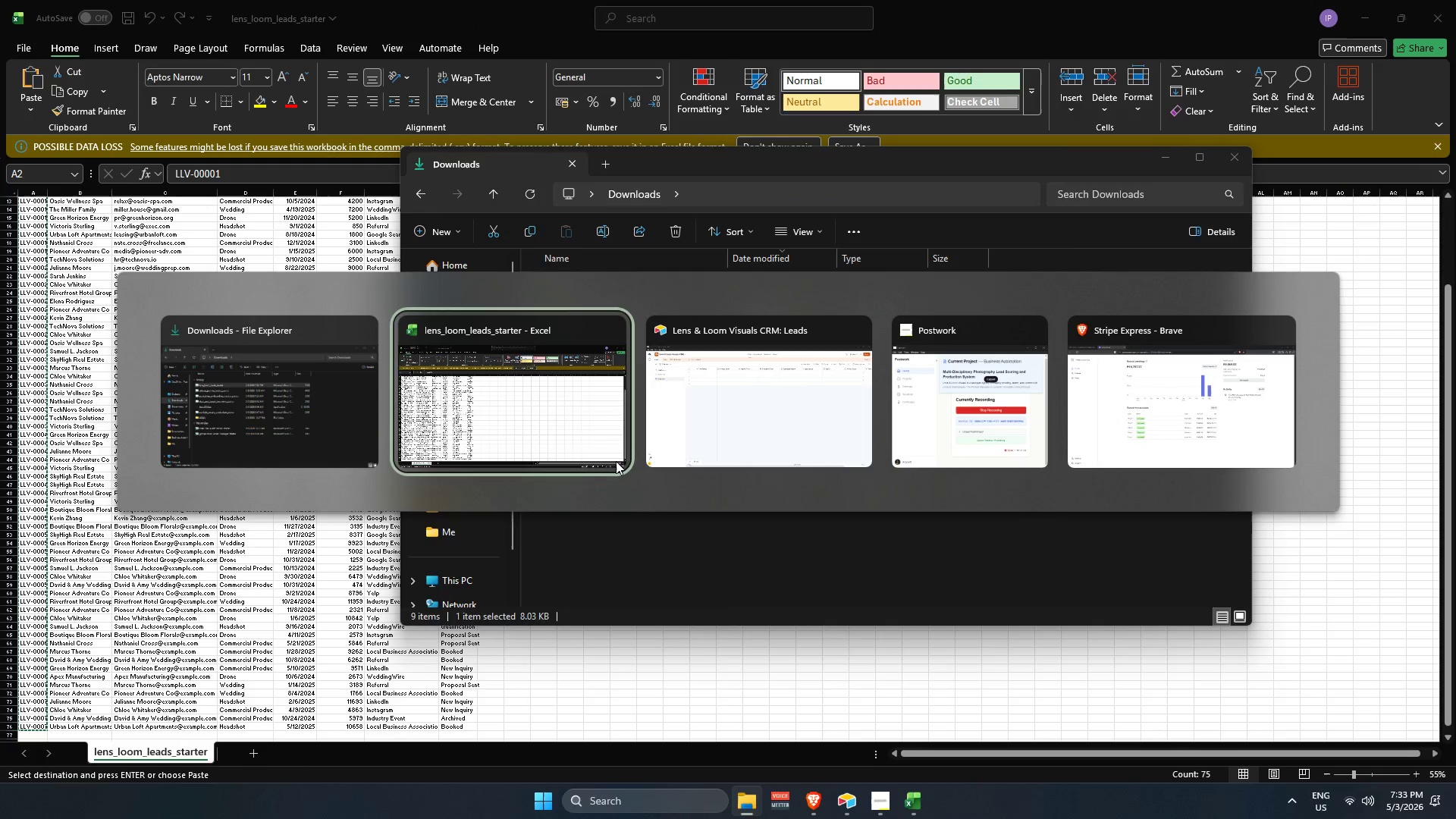 
key(Alt+Tab)
 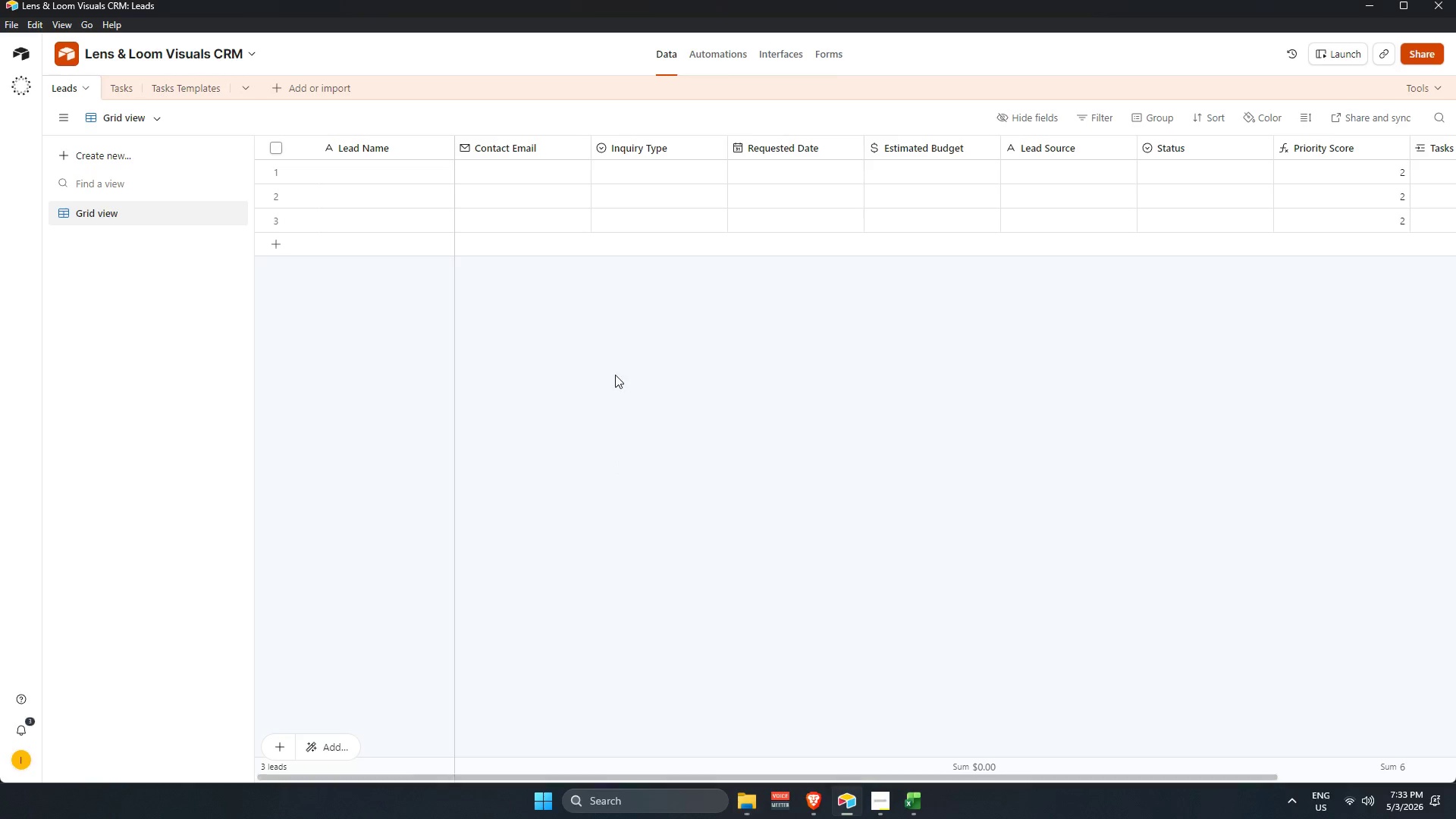 
scroll: coordinate [493, 364], scroll_direction: up, amount: 4.0
 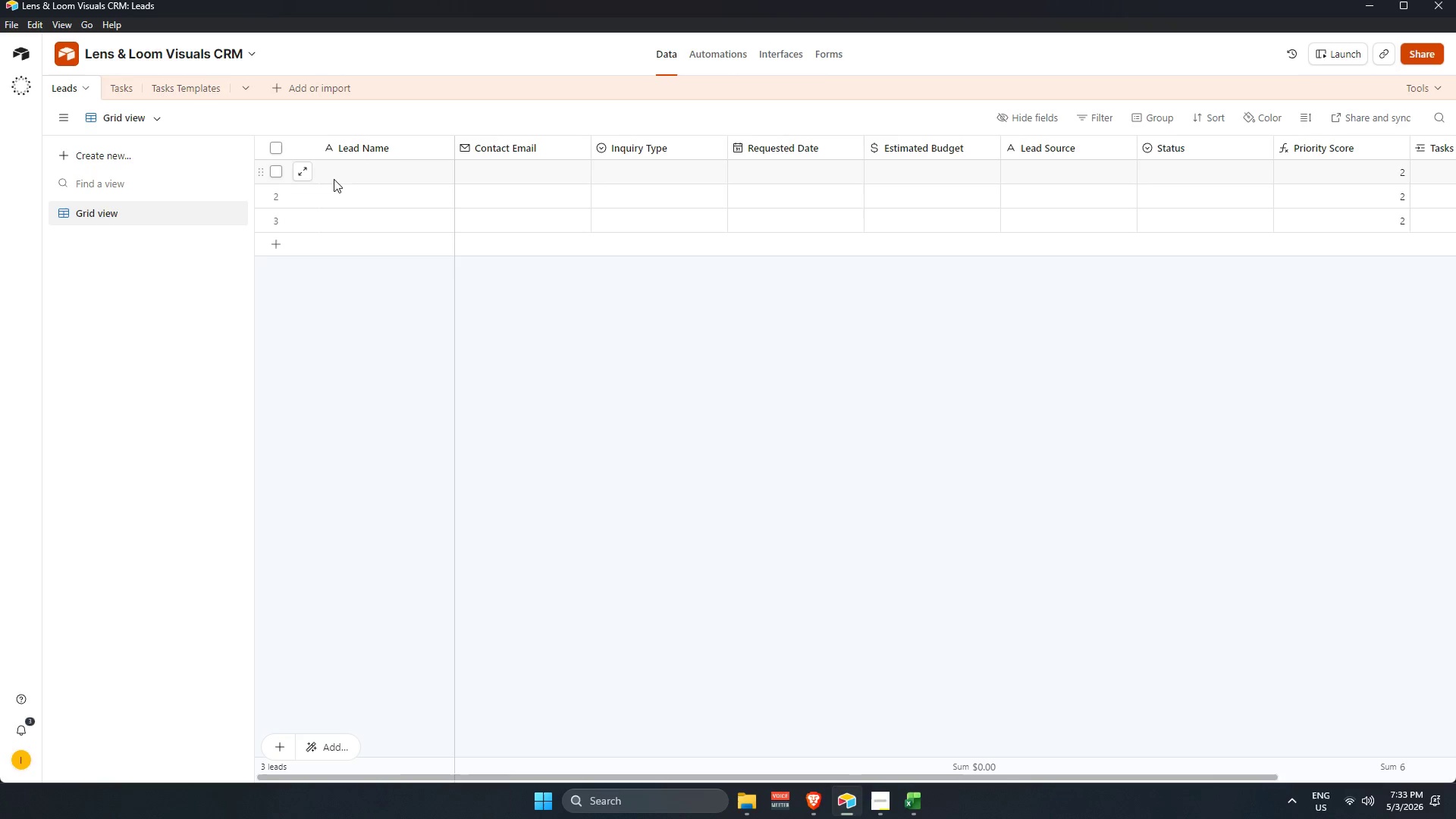 
left_click([345, 171])
 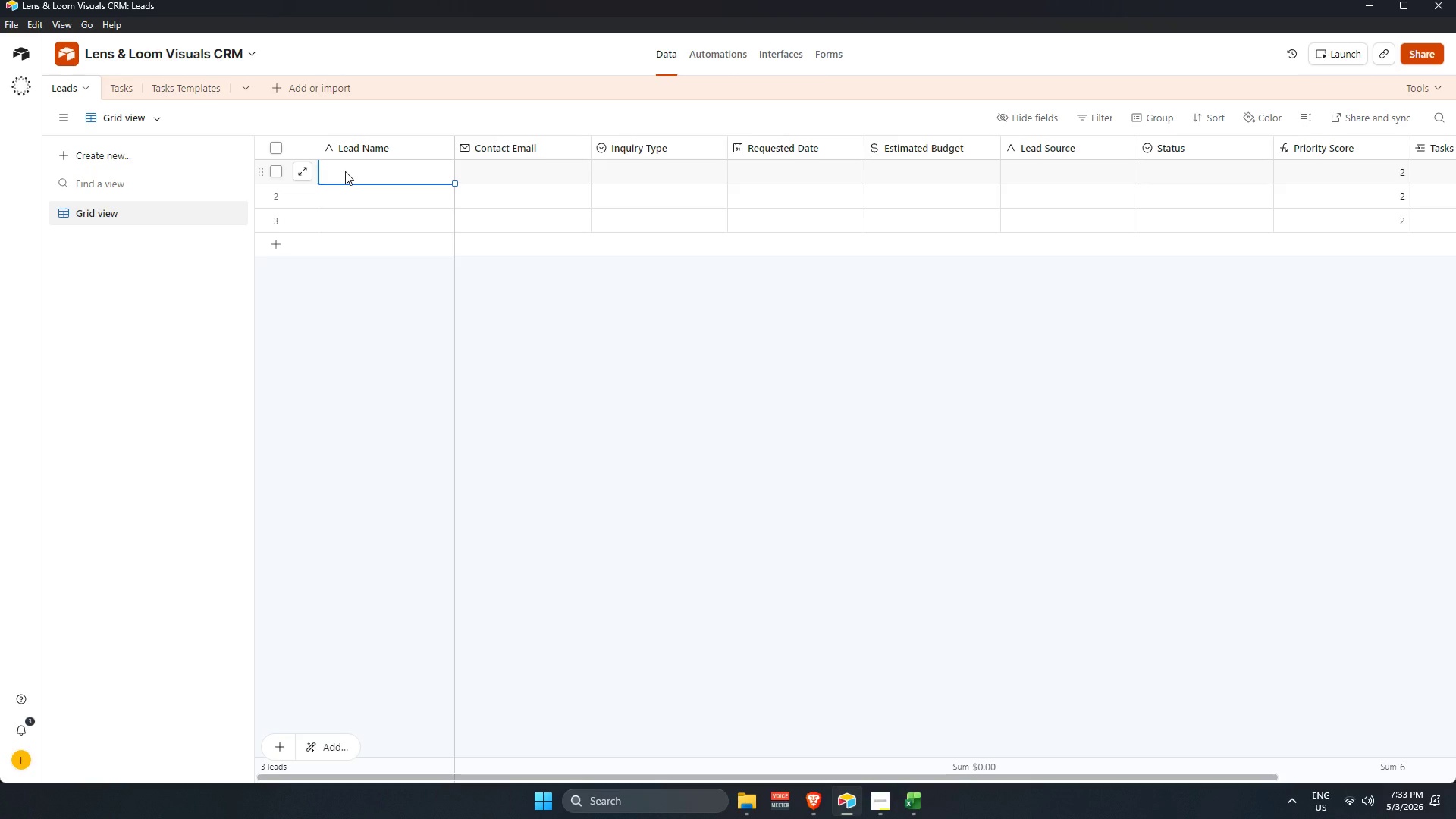 
key(Control+V)
 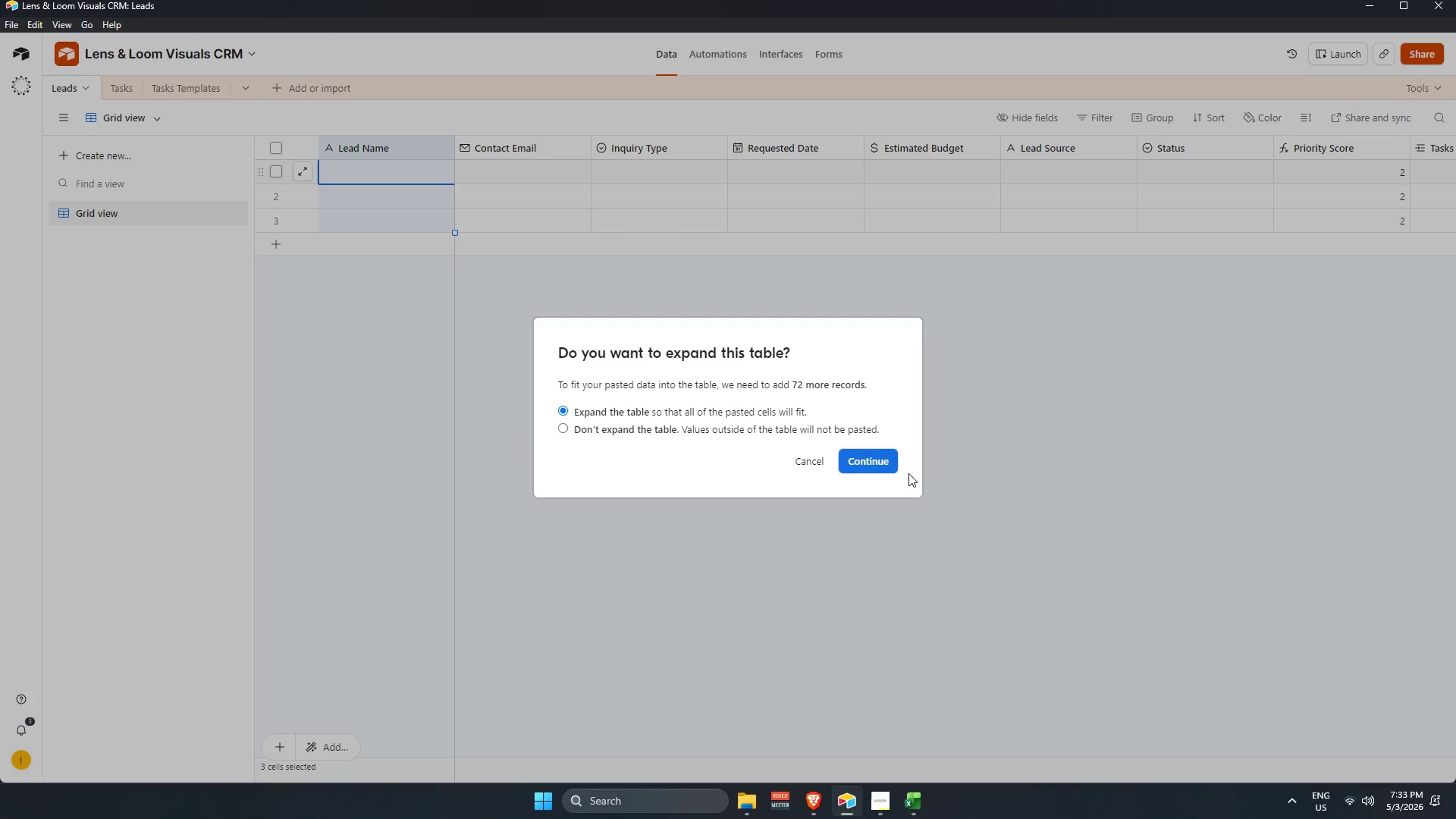 
left_click([890, 463])
 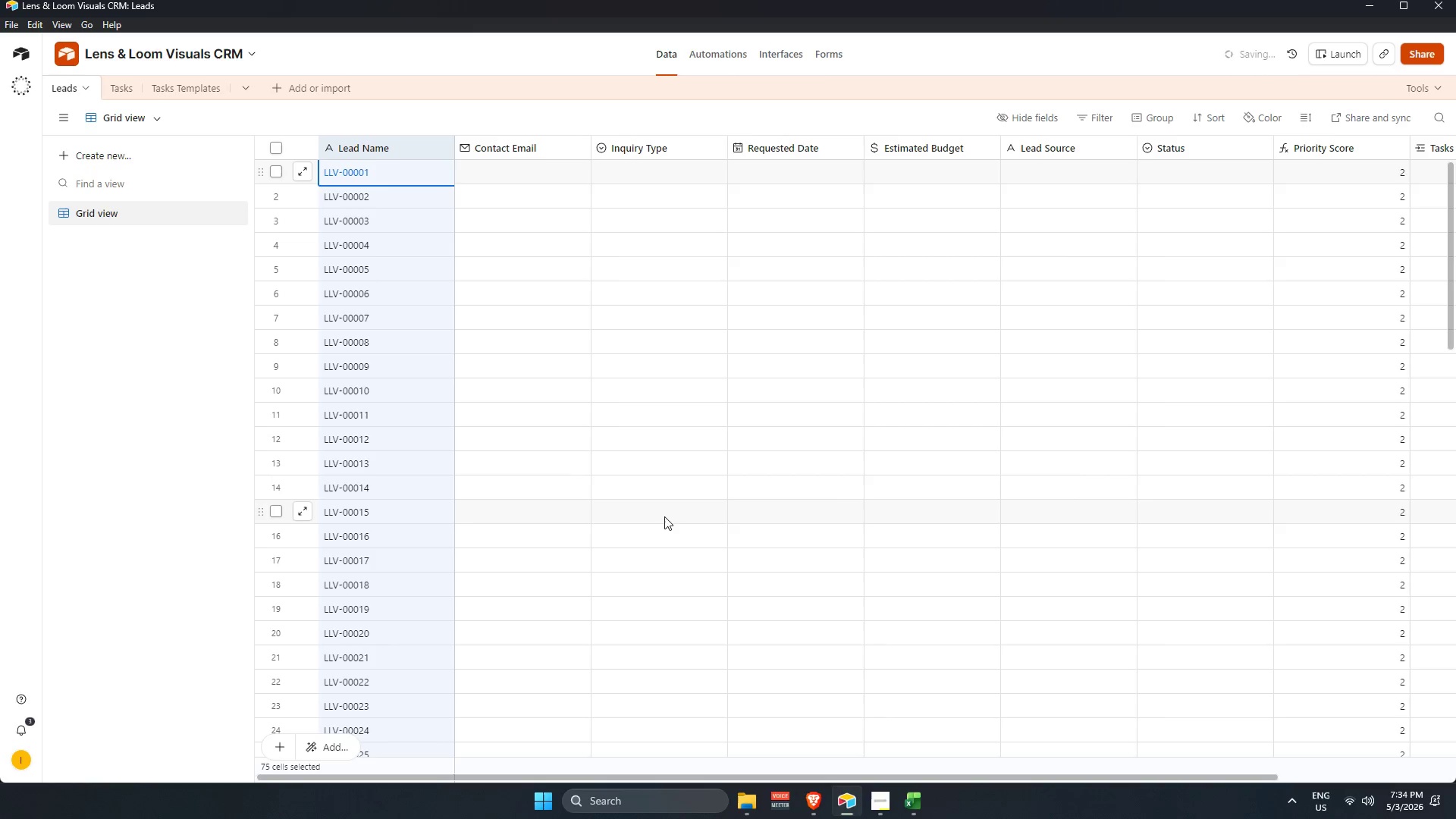 
key(Alt+AltLeft)
 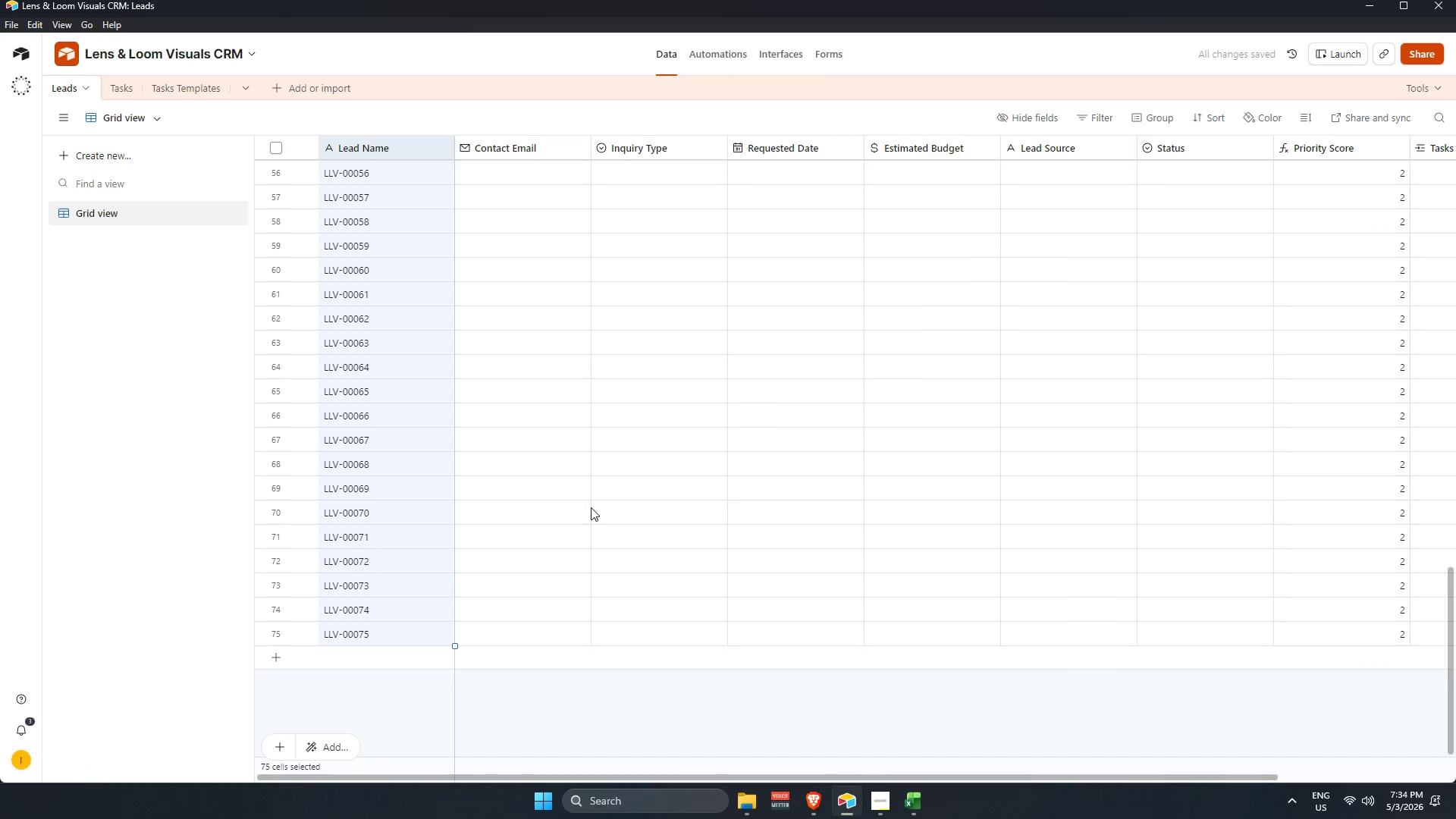 
key(Alt+Tab)
 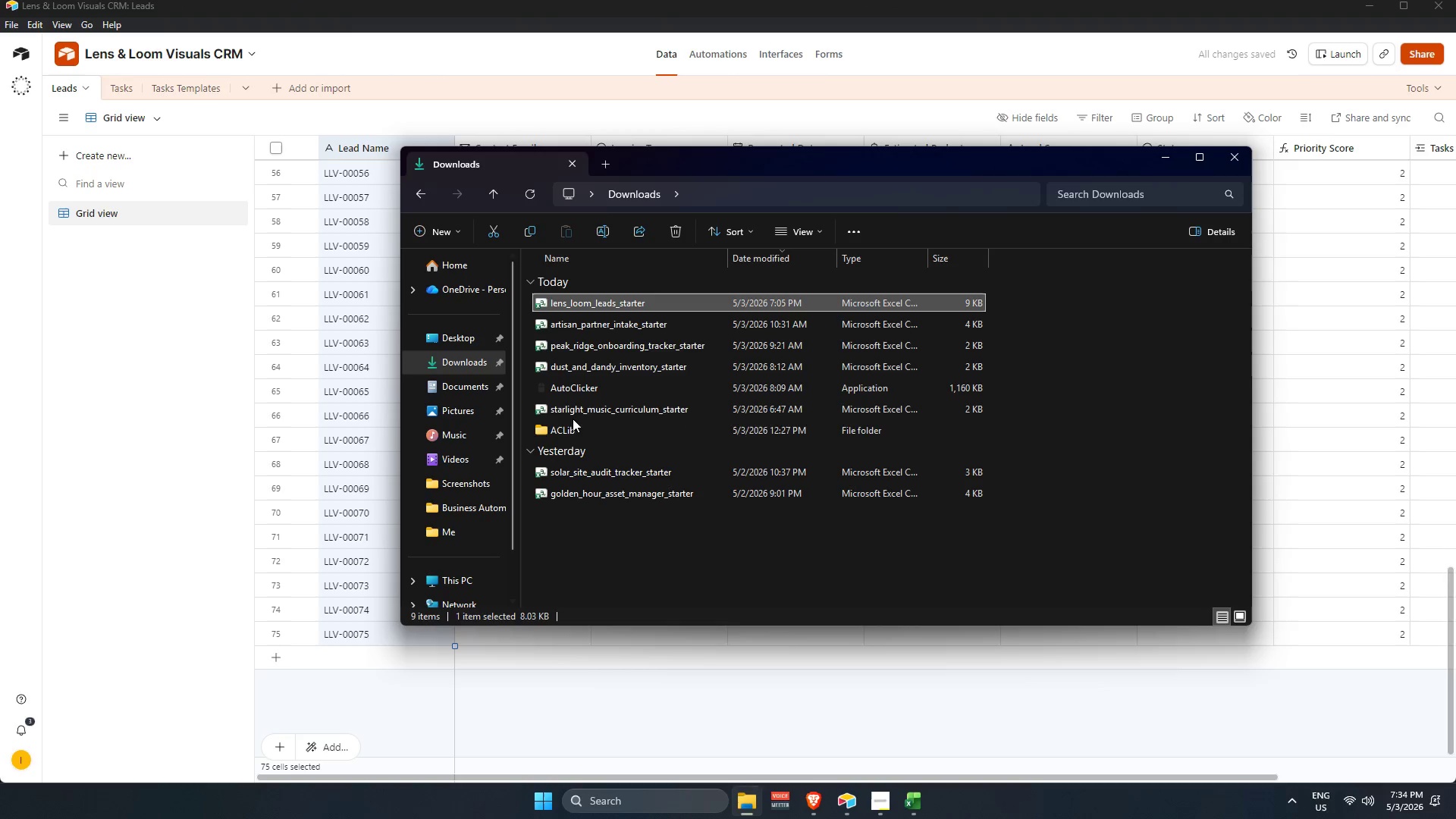 
scroll: coordinate [591, 507], scroll_direction: down, amount: 18.0
 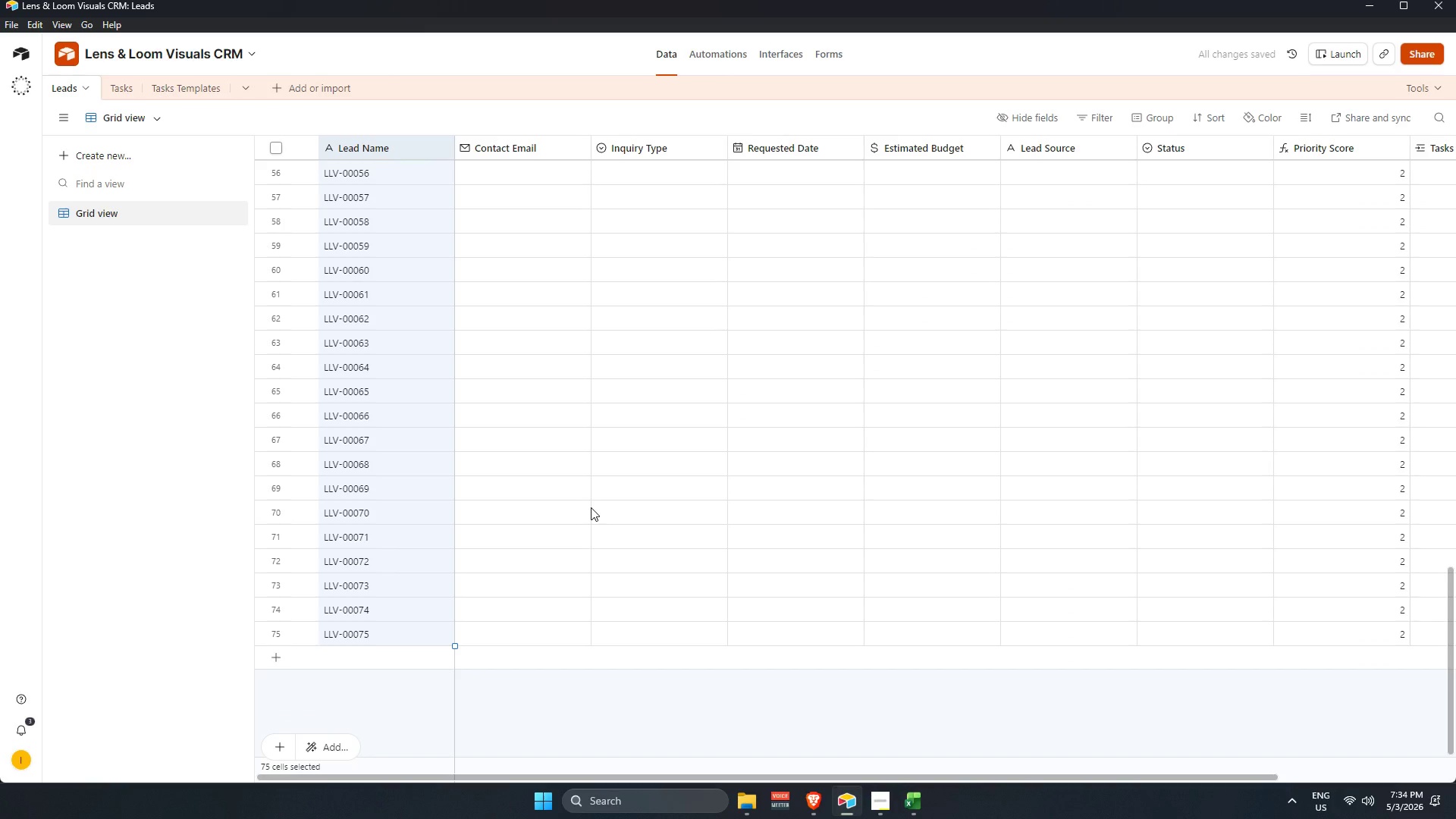 
key(Alt+AltLeft)
 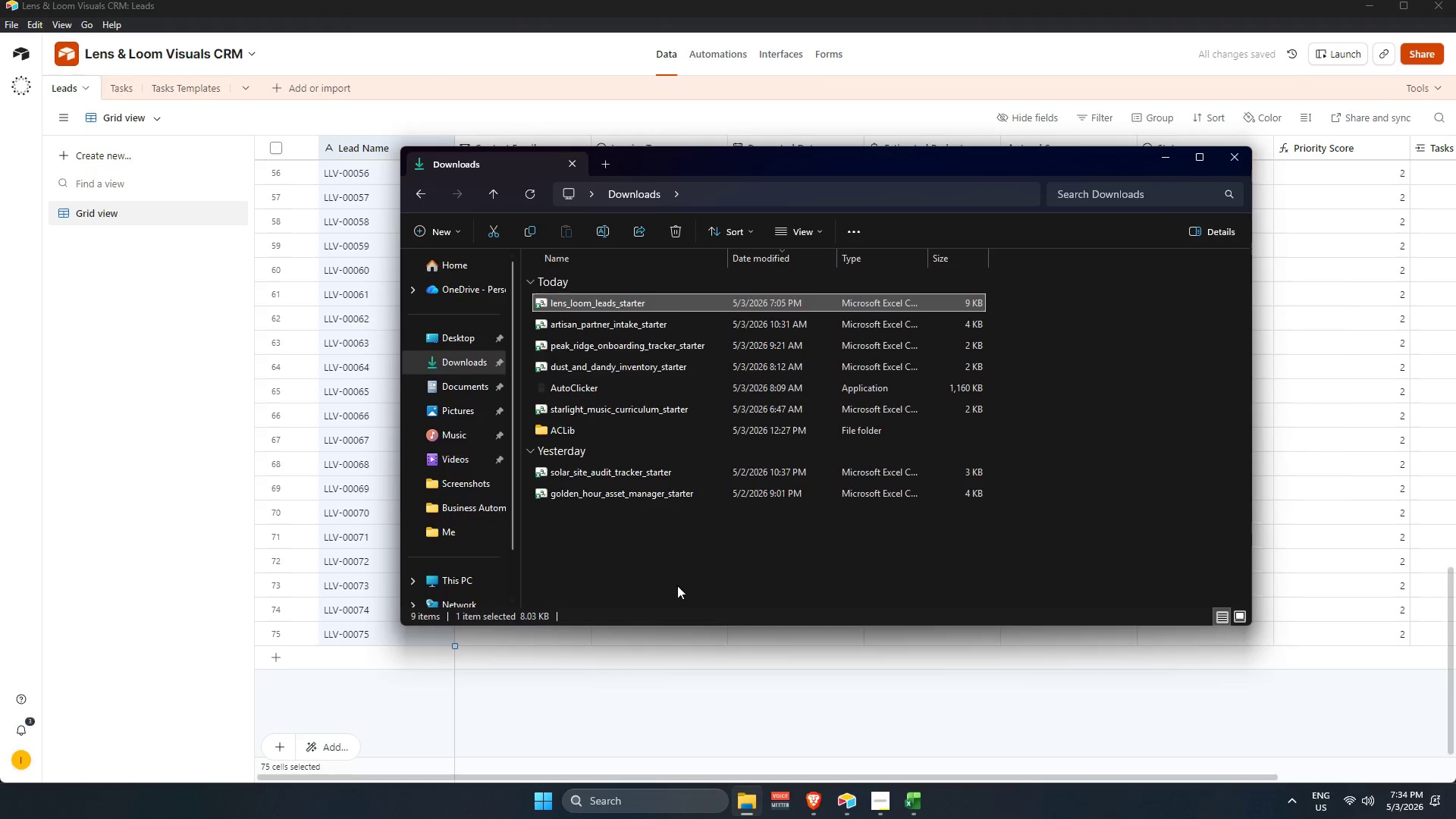 
key(Alt+Tab)
 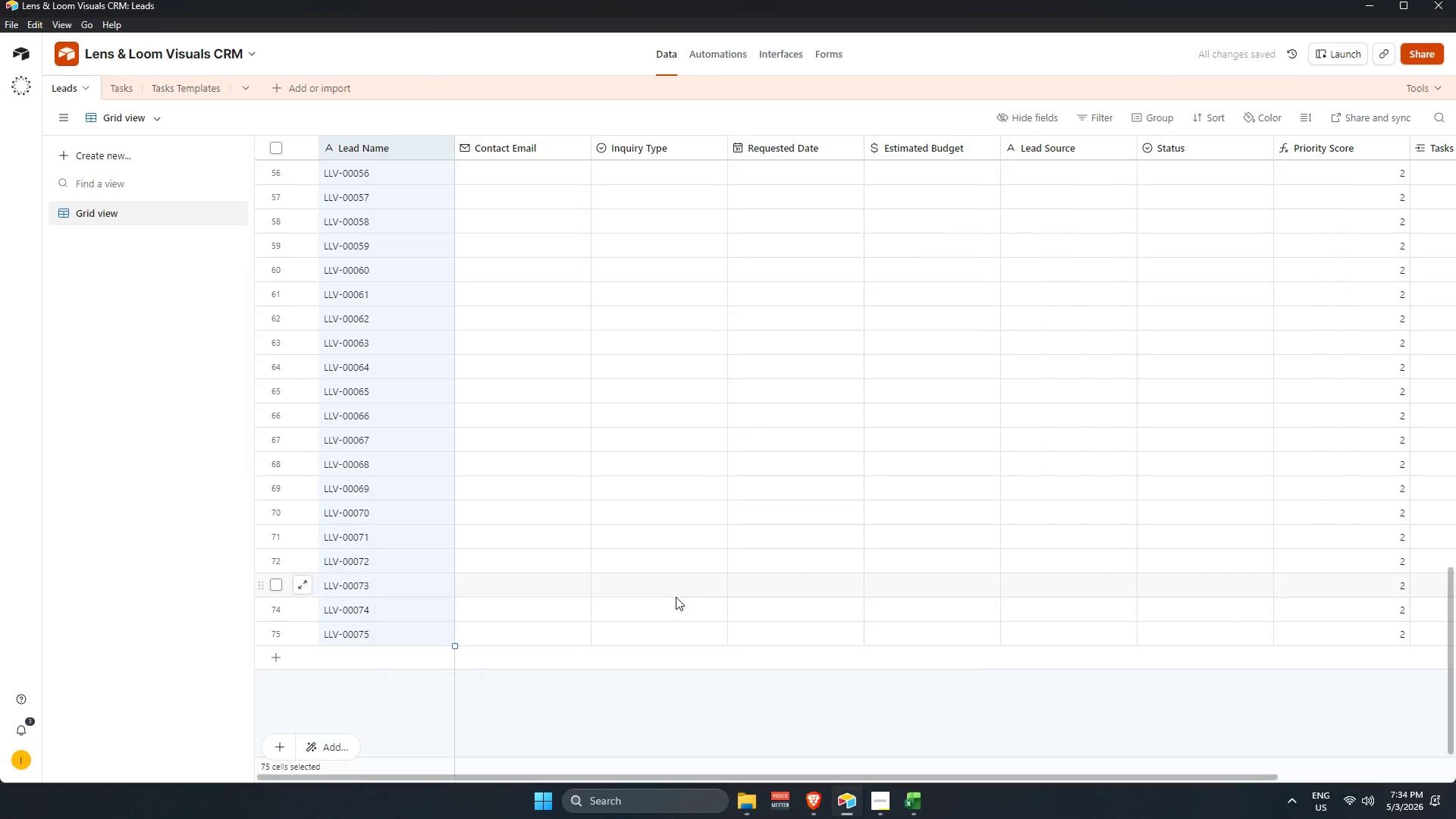 
key(Alt+Tab)
 